 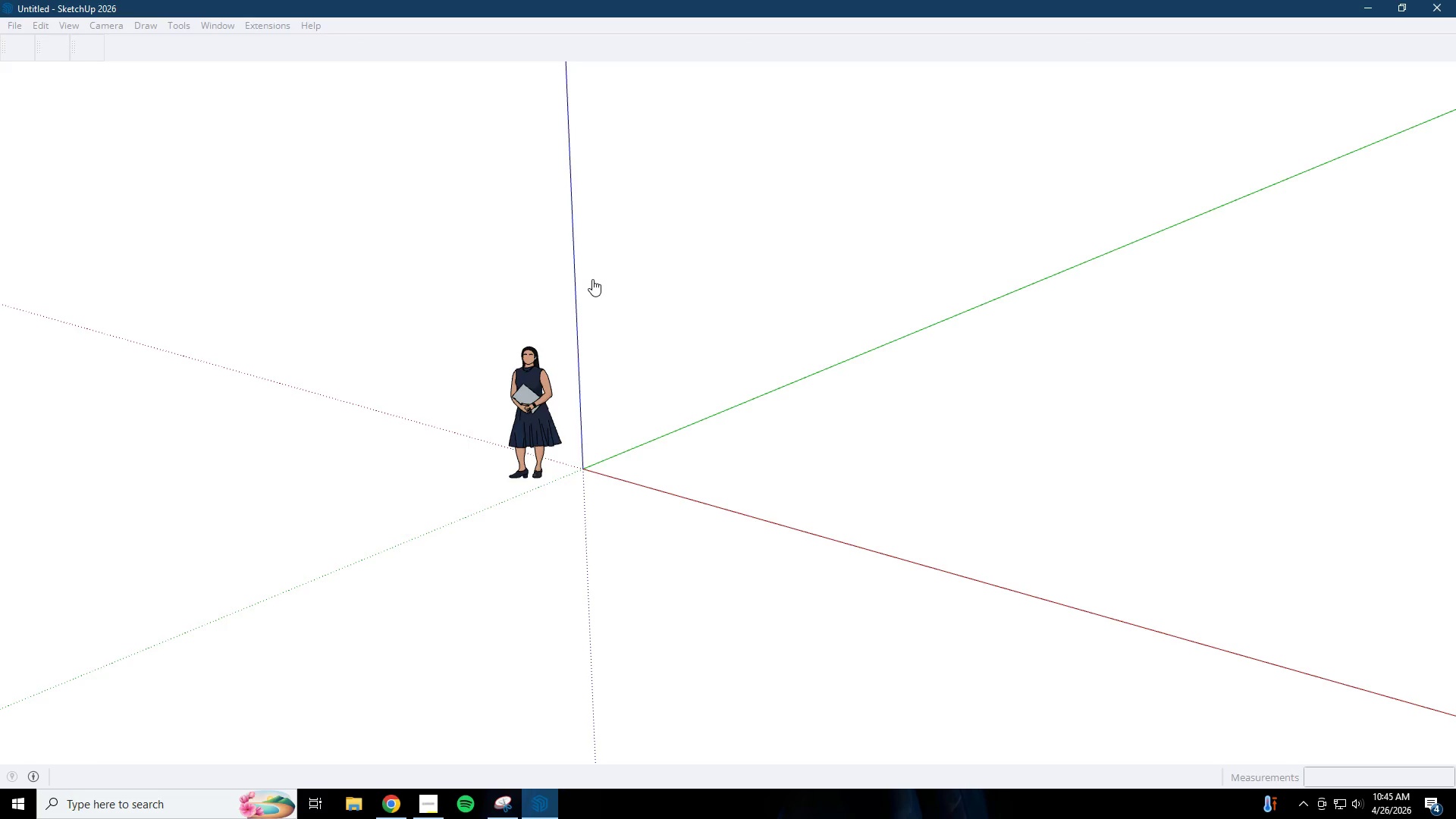 
left_click([385, 808])
 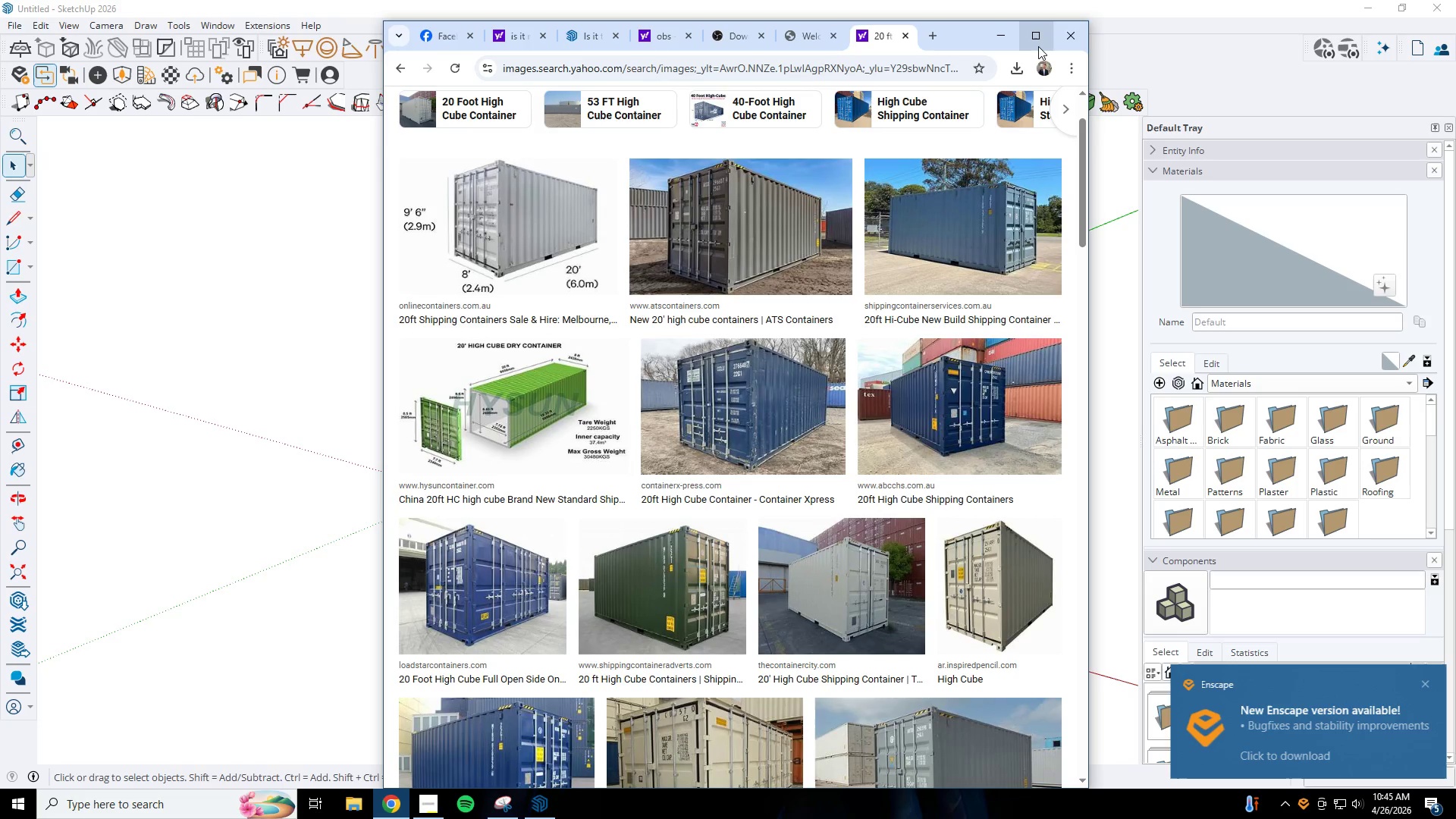 
left_click([1038, 46])
 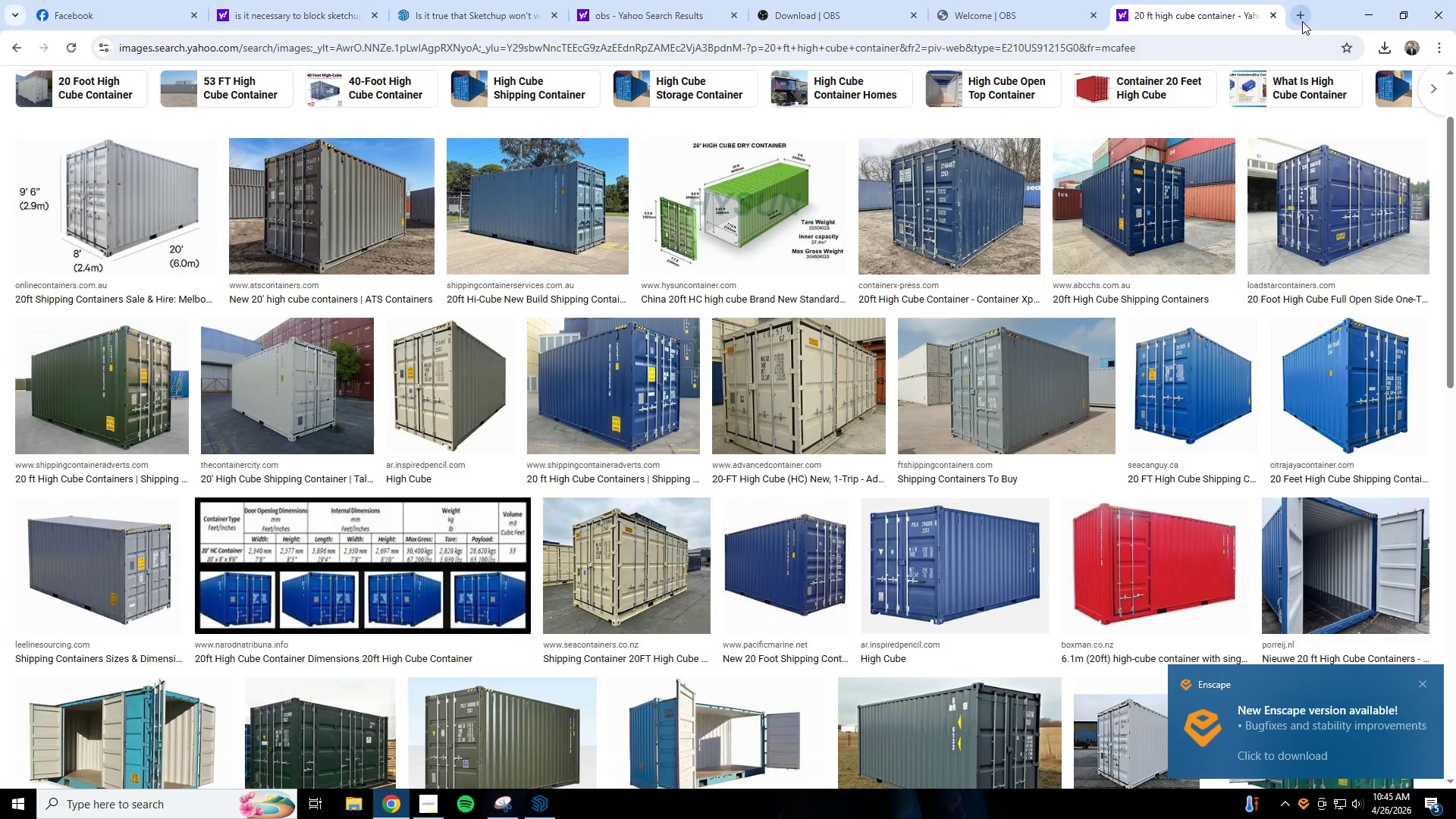 
double_click([1259, 52])
 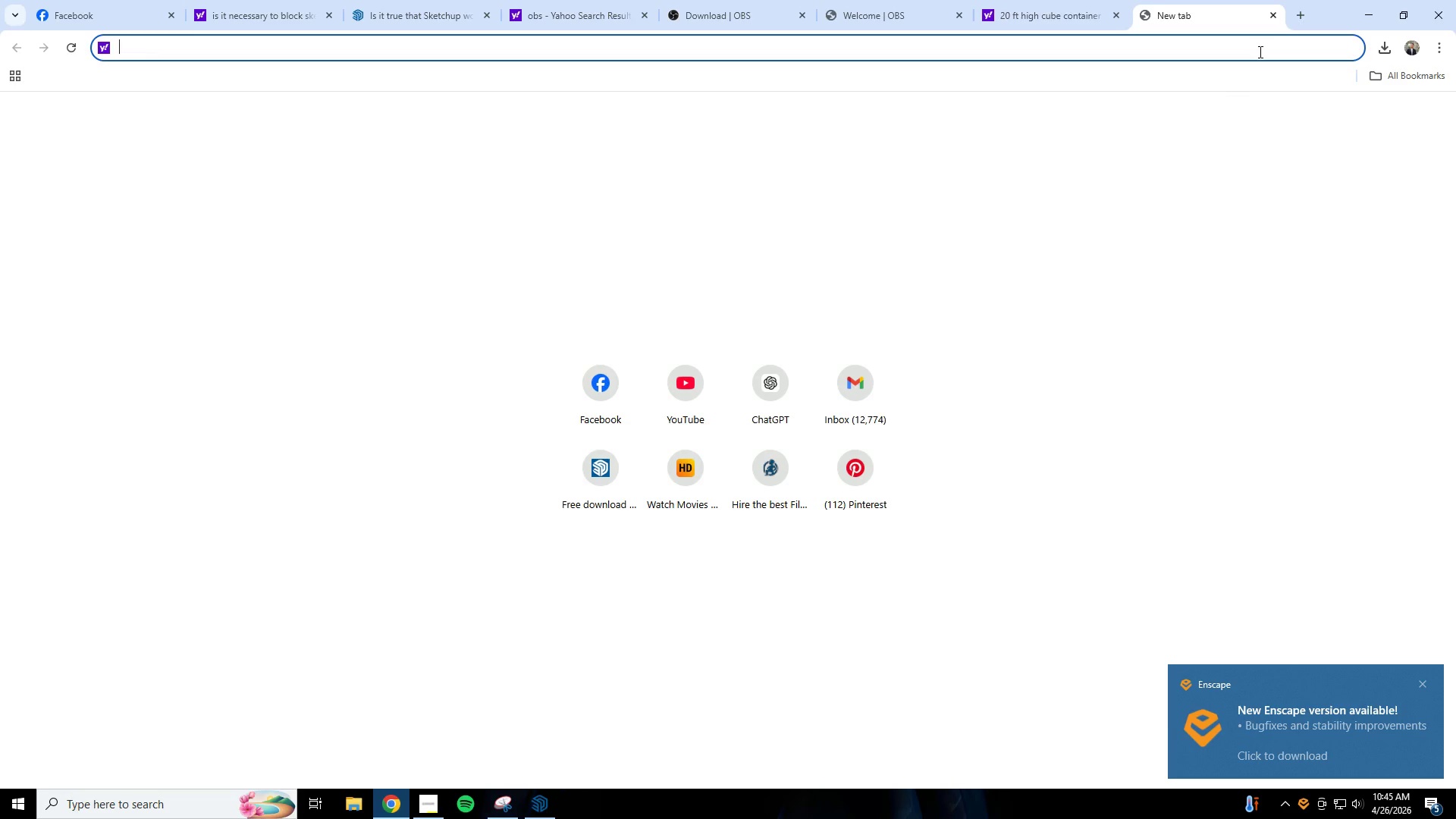 
type(shippinh c)
key(Backspace)
key(Backspace)
key(Backspace)
type(g container skp)
 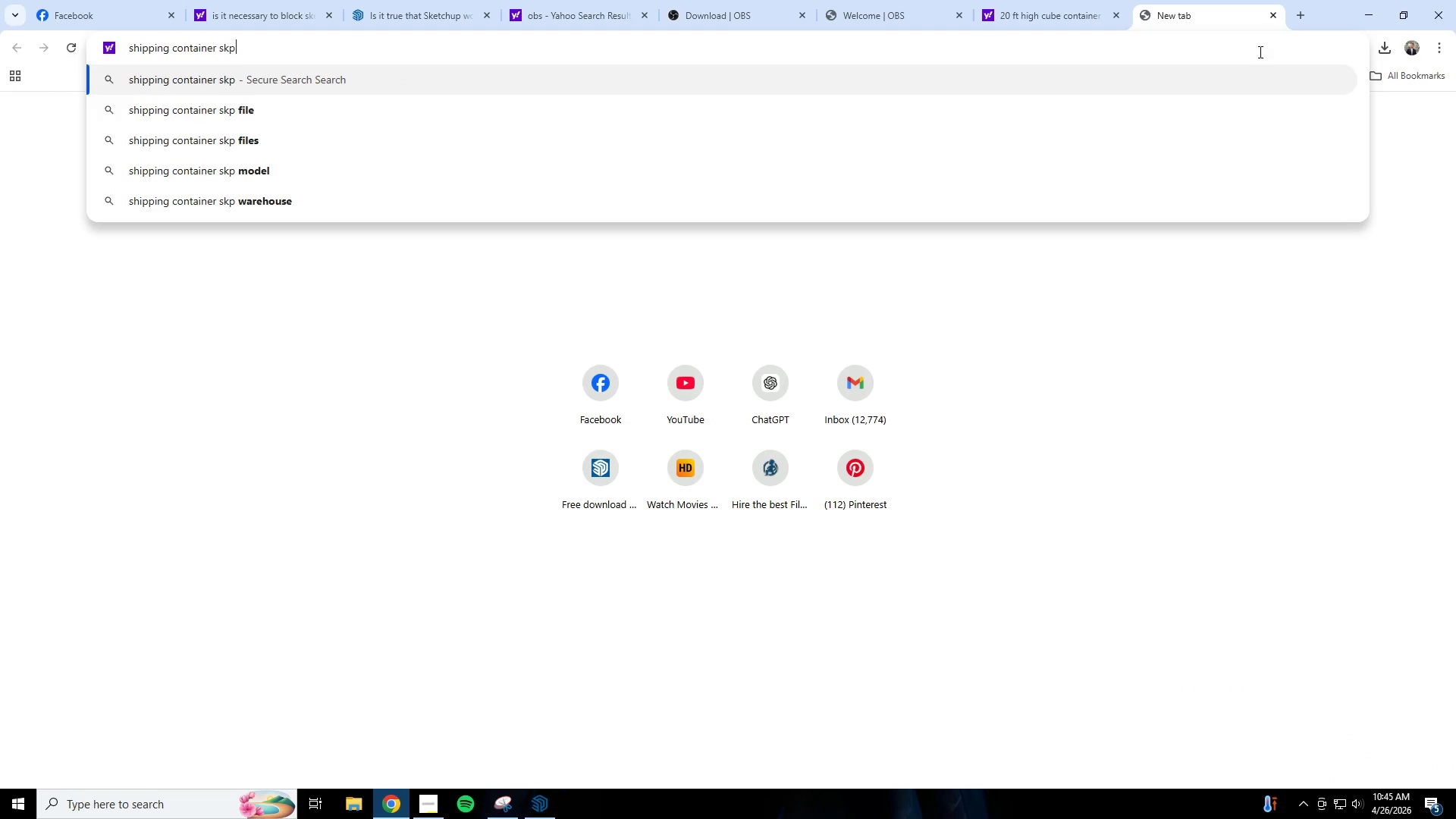 
key(Enter)
 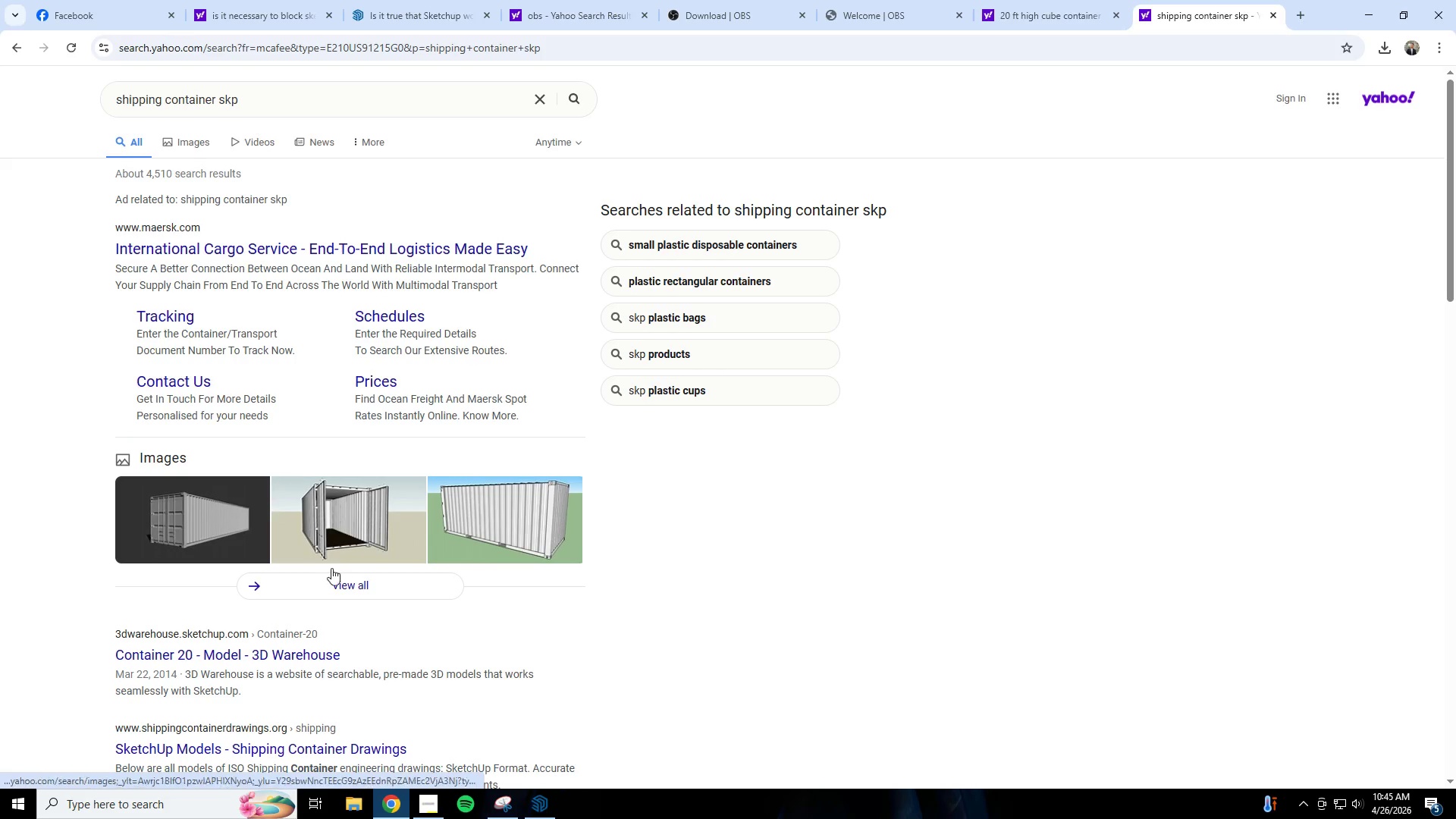 
left_click([215, 650])
 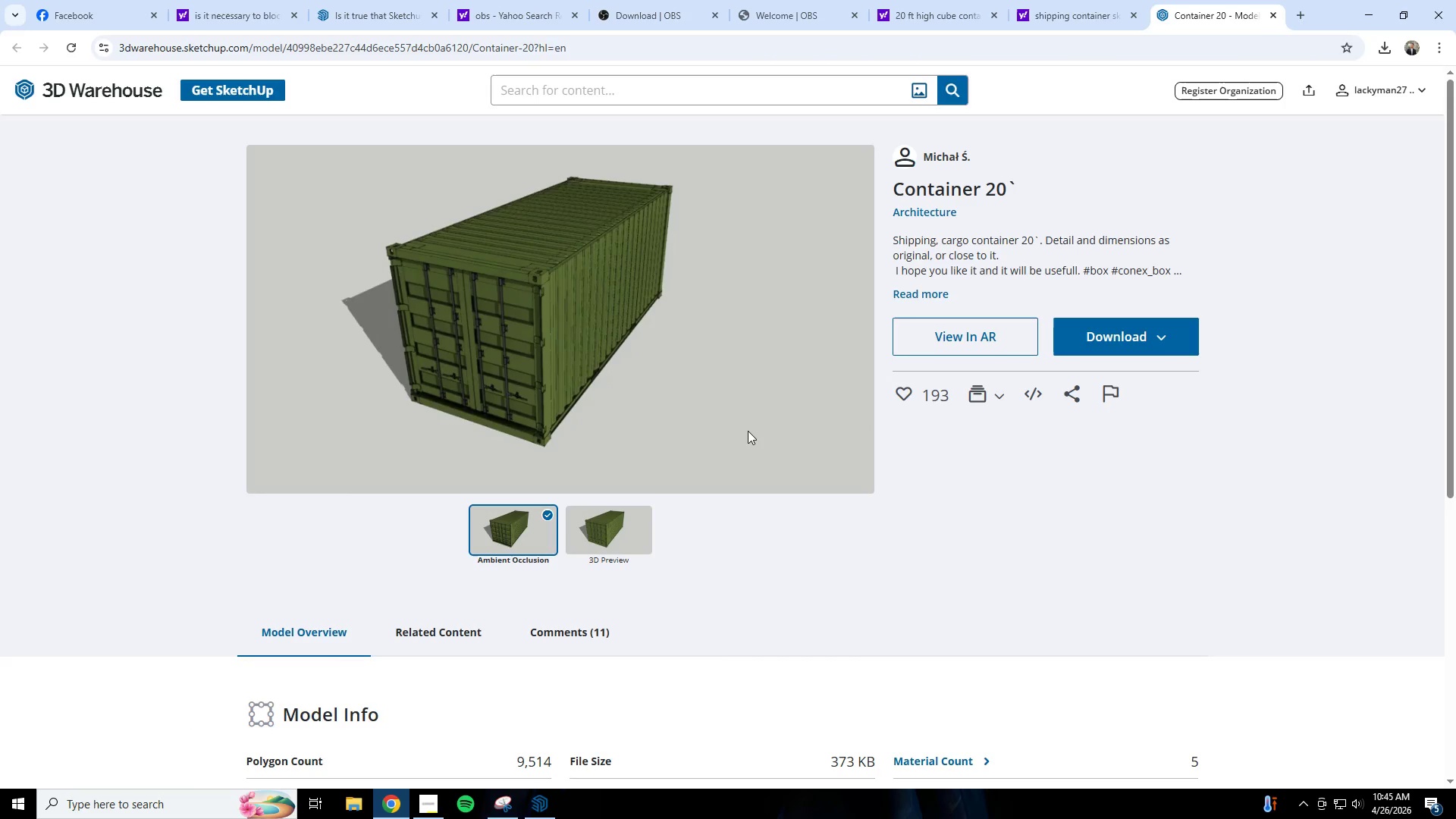 
wait(6.03)
 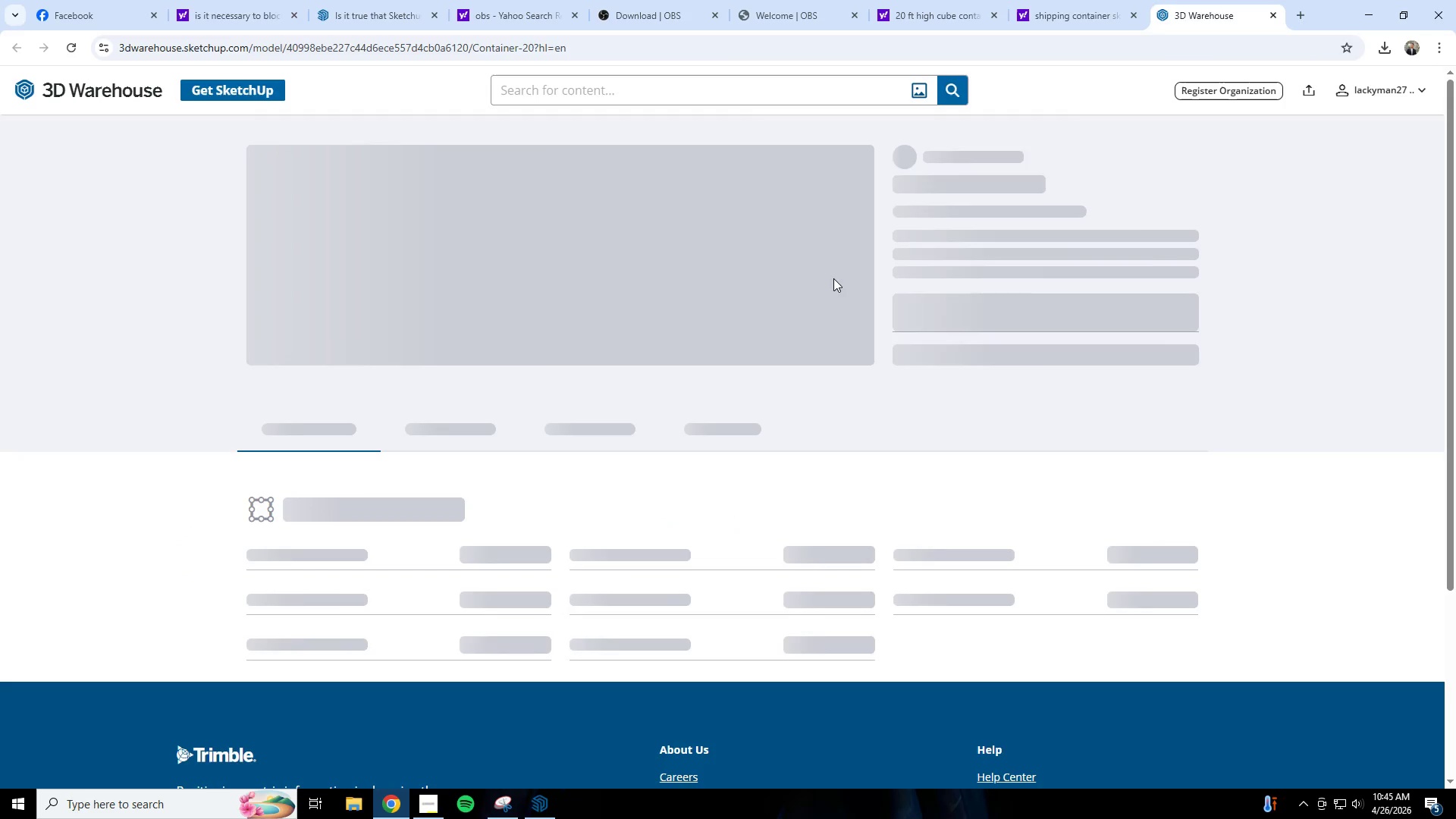 
left_click([1185, 344])
 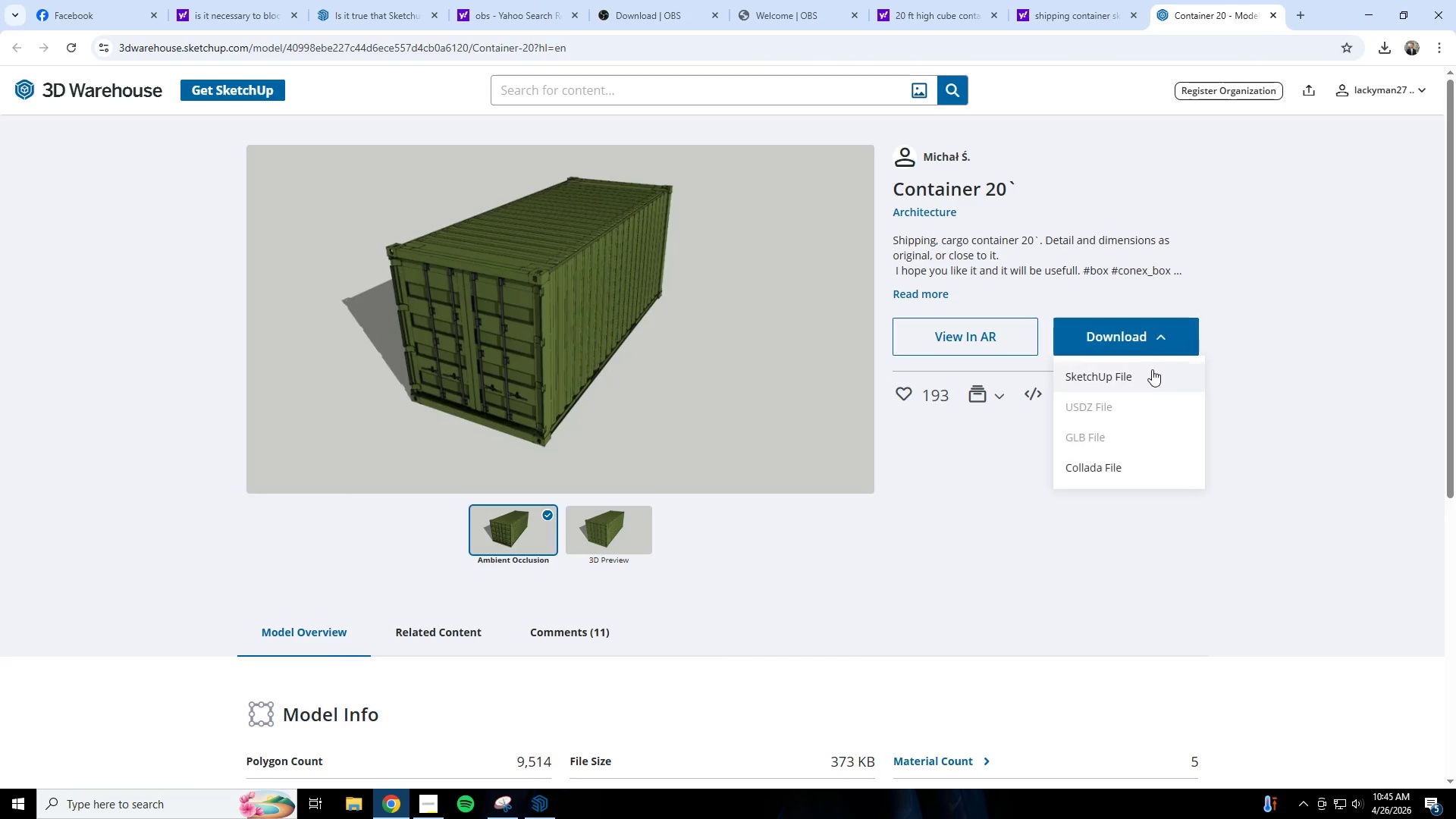 
left_click([1151, 372])
 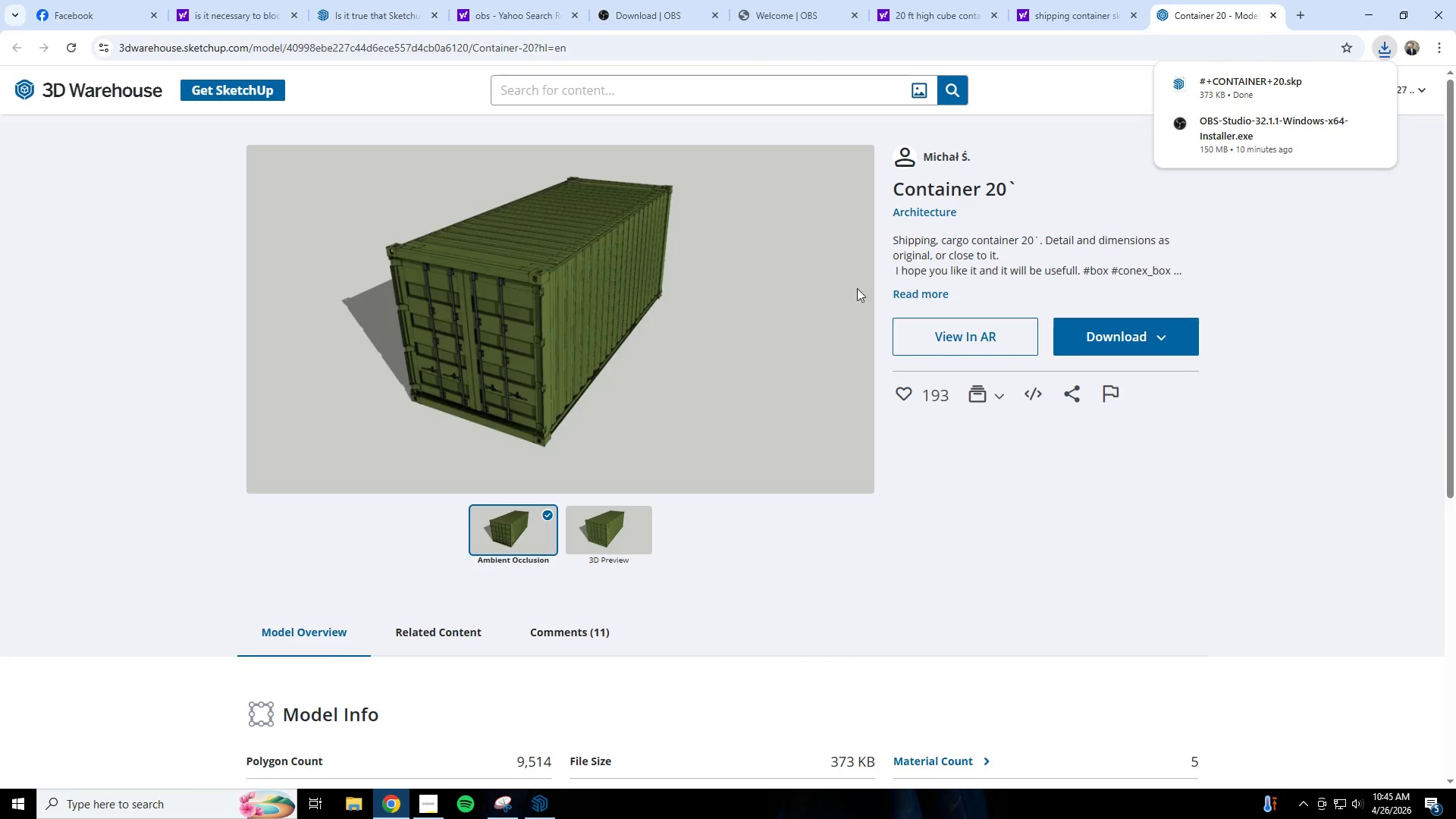 
left_click([1256, 90])
 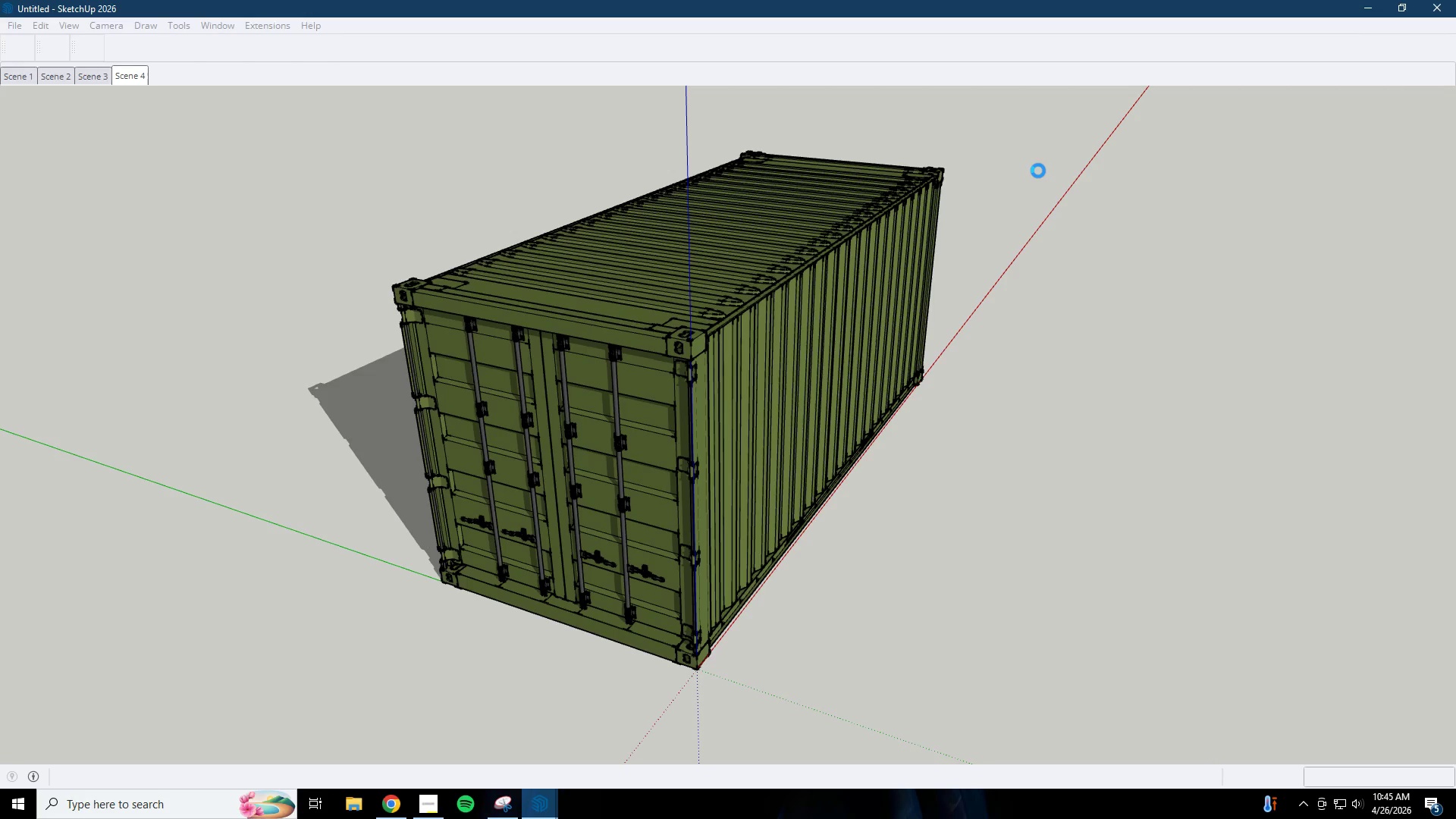 
wait(7.17)
 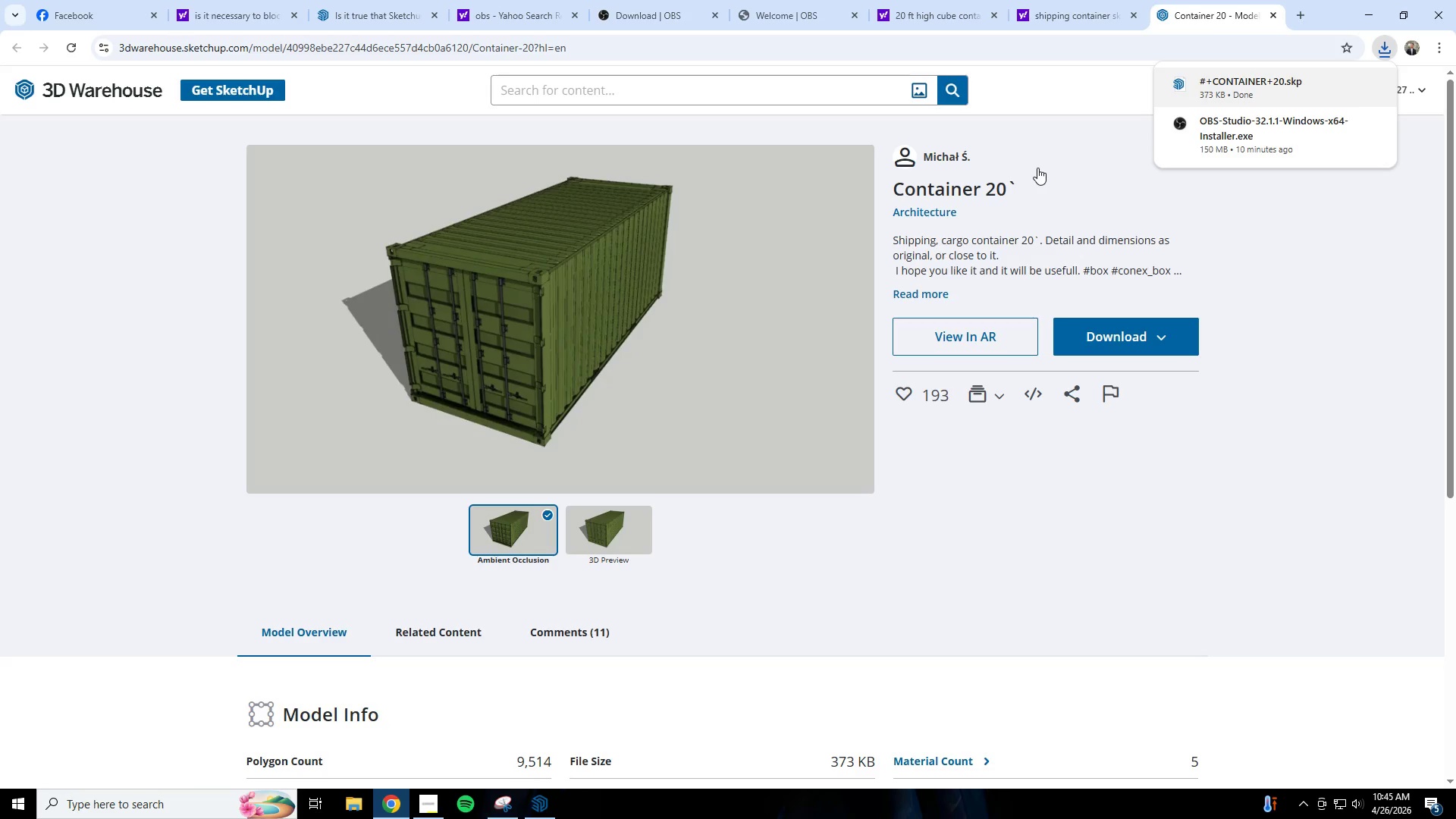 
scroll: coordinate [706, 336], scroll_direction: down, amount: 7.0
 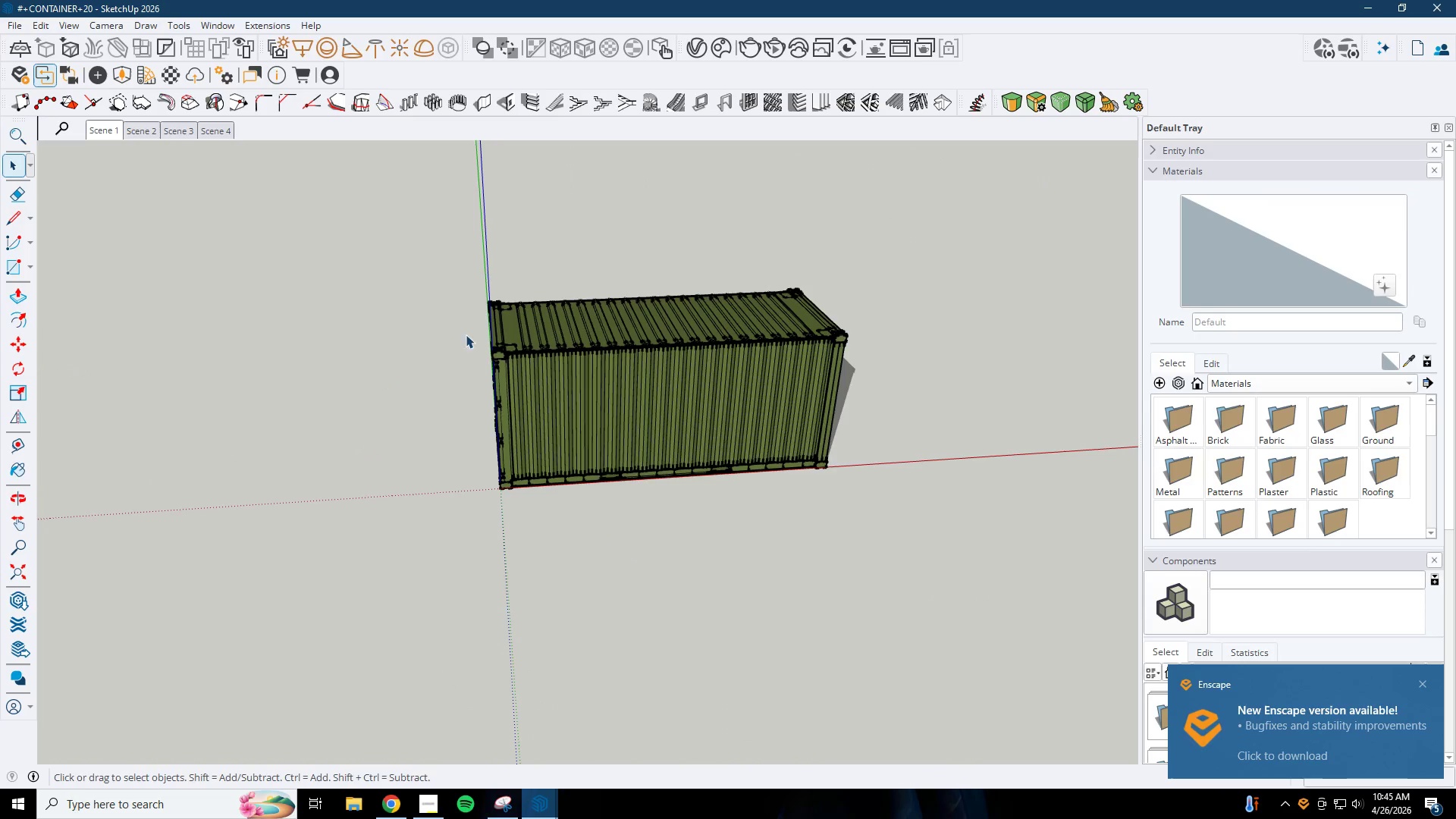 
scroll: coordinate [471, 369], scroll_direction: up, amount: 13.0
 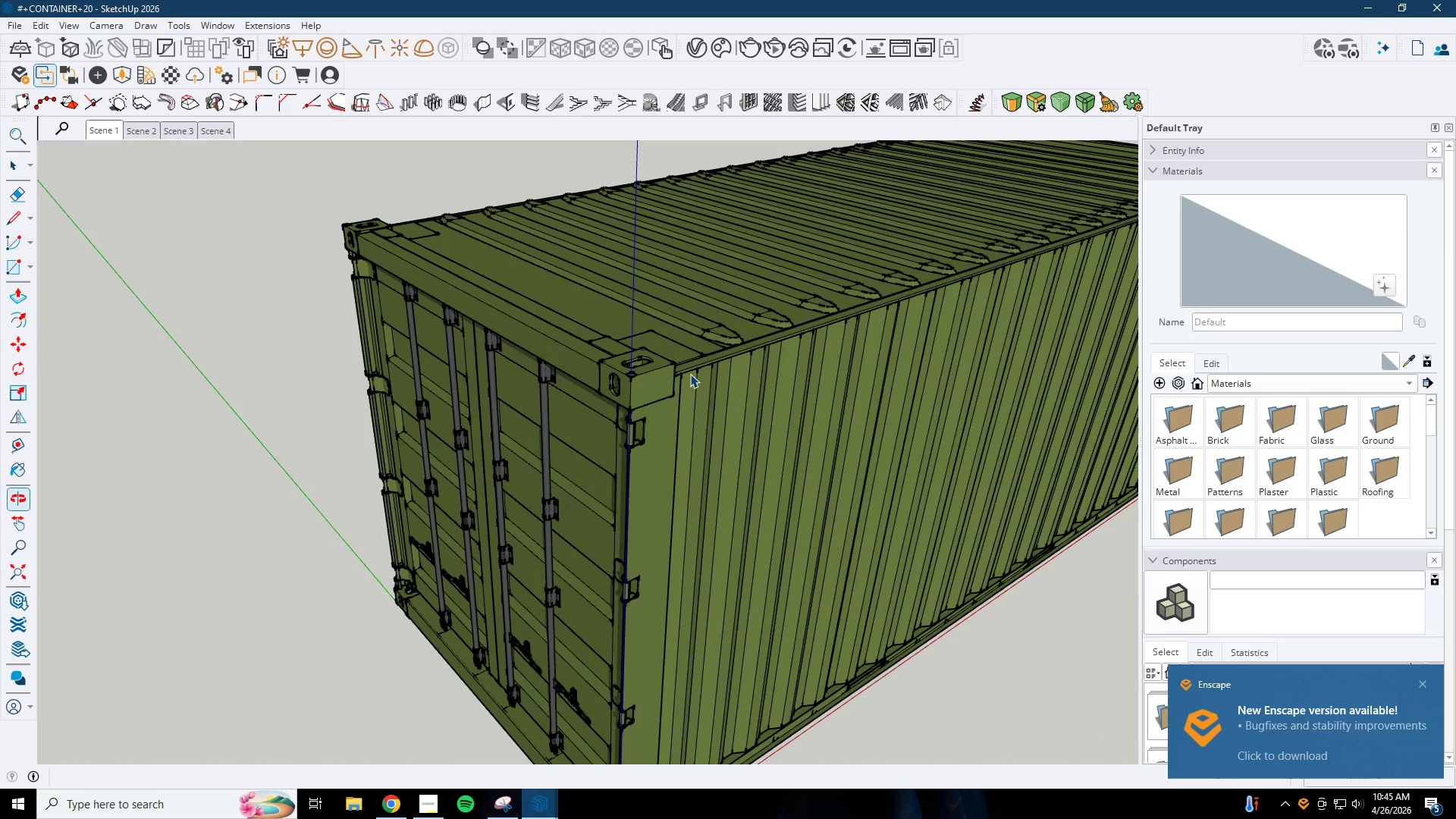 
key(T)
 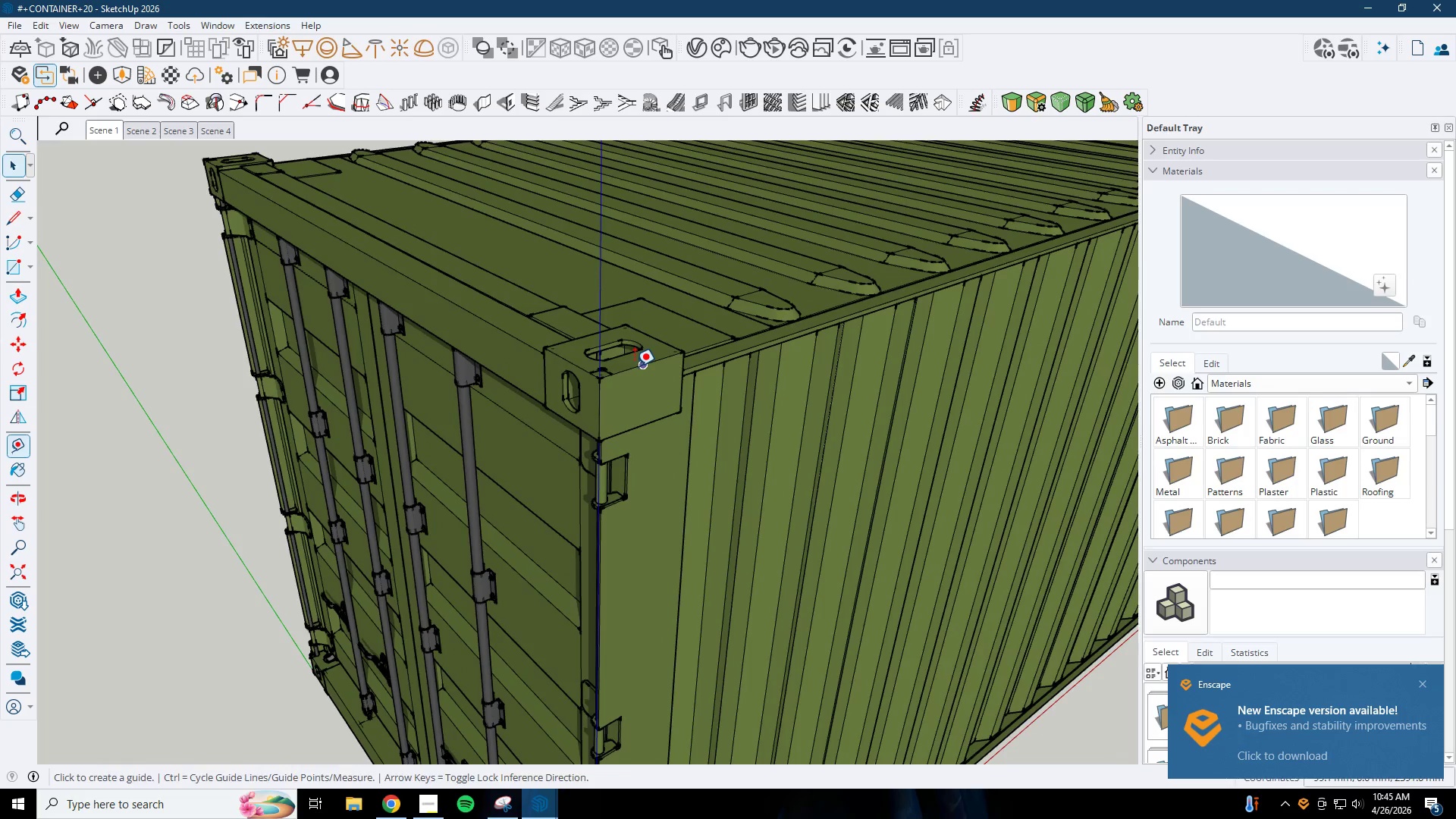 
left_click([635, 366])
 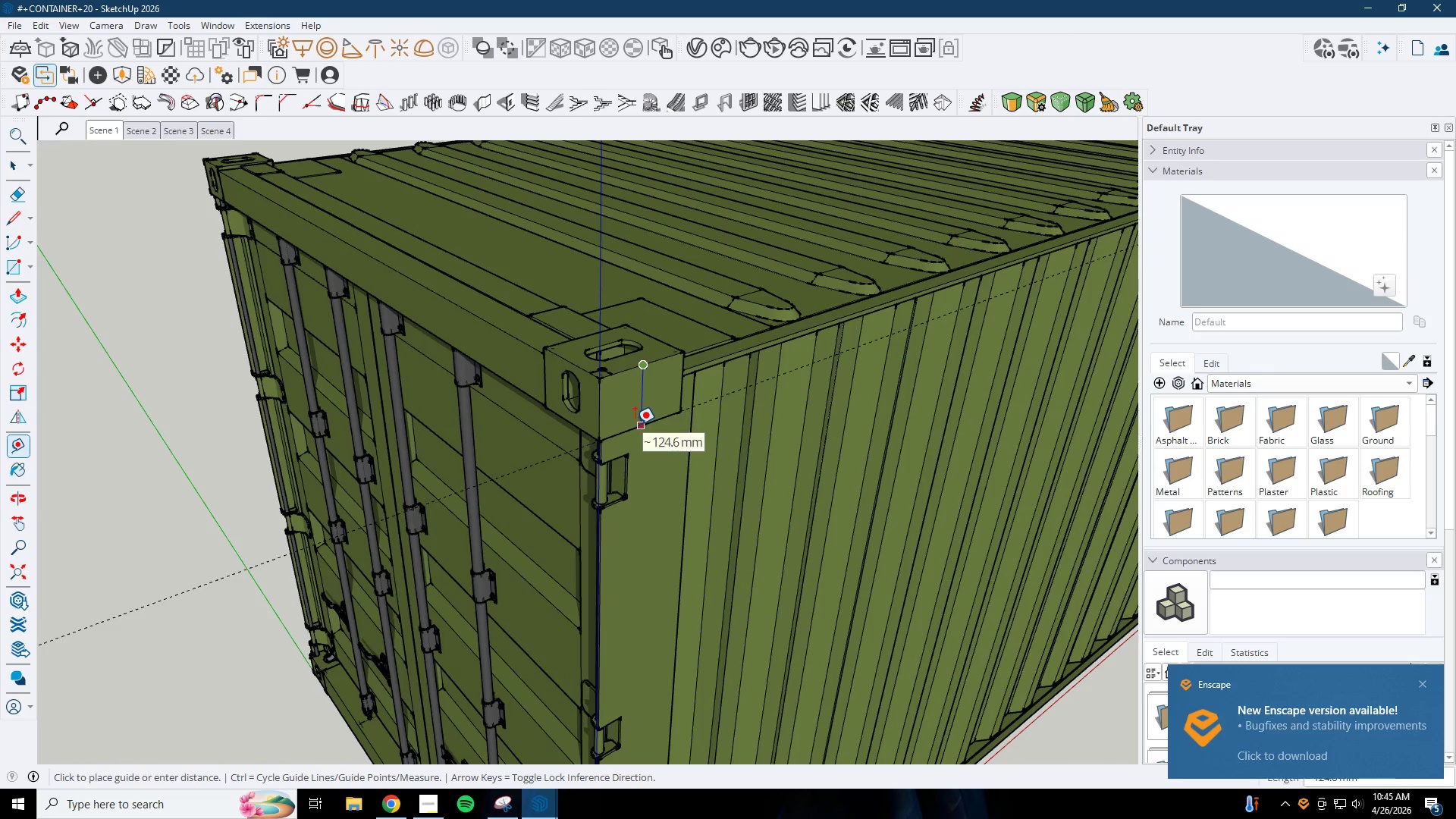 
scroll: coordinate [639, 369], scroll_direction: up, amount: 6.0
 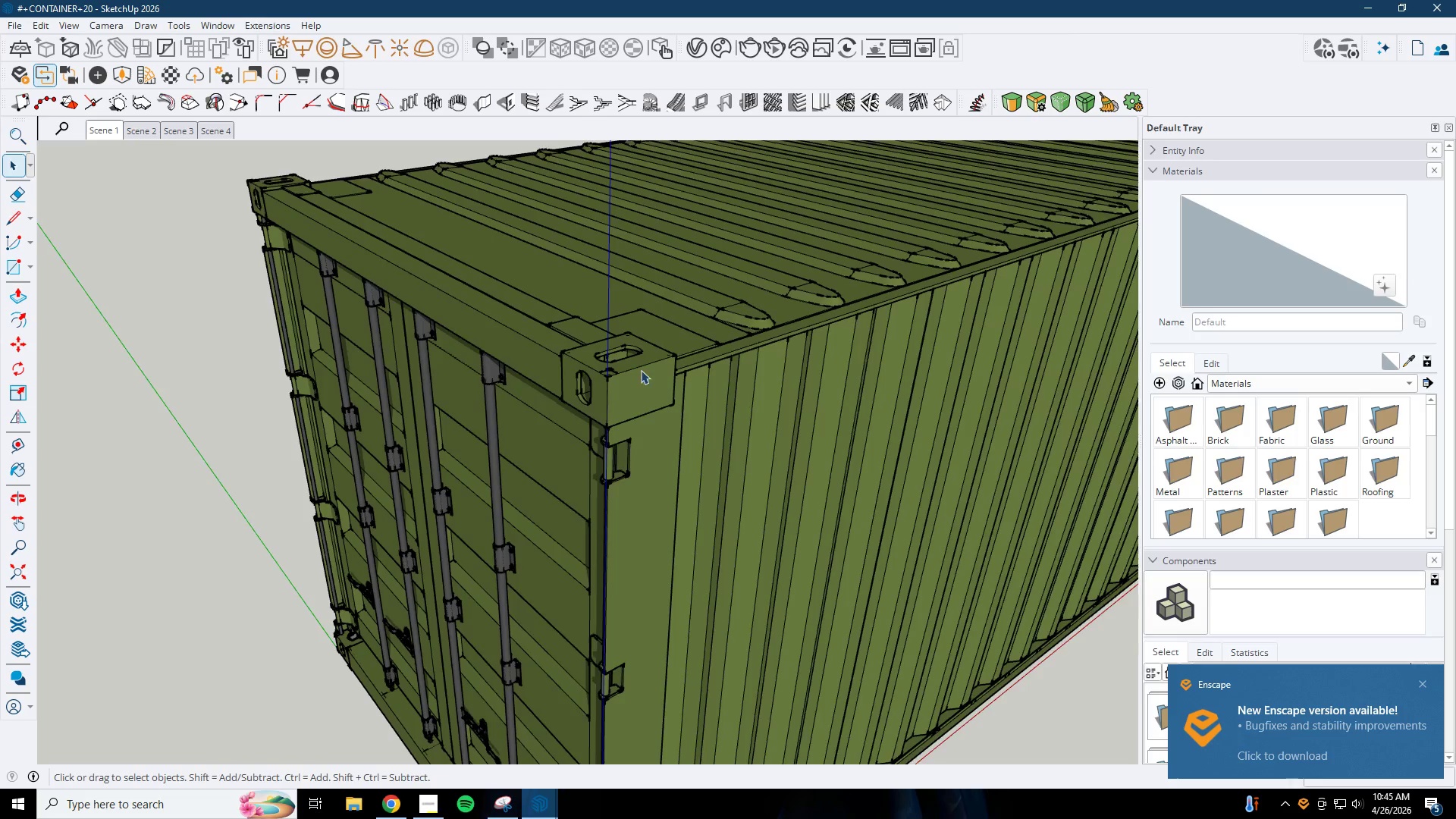 
key(Space)
 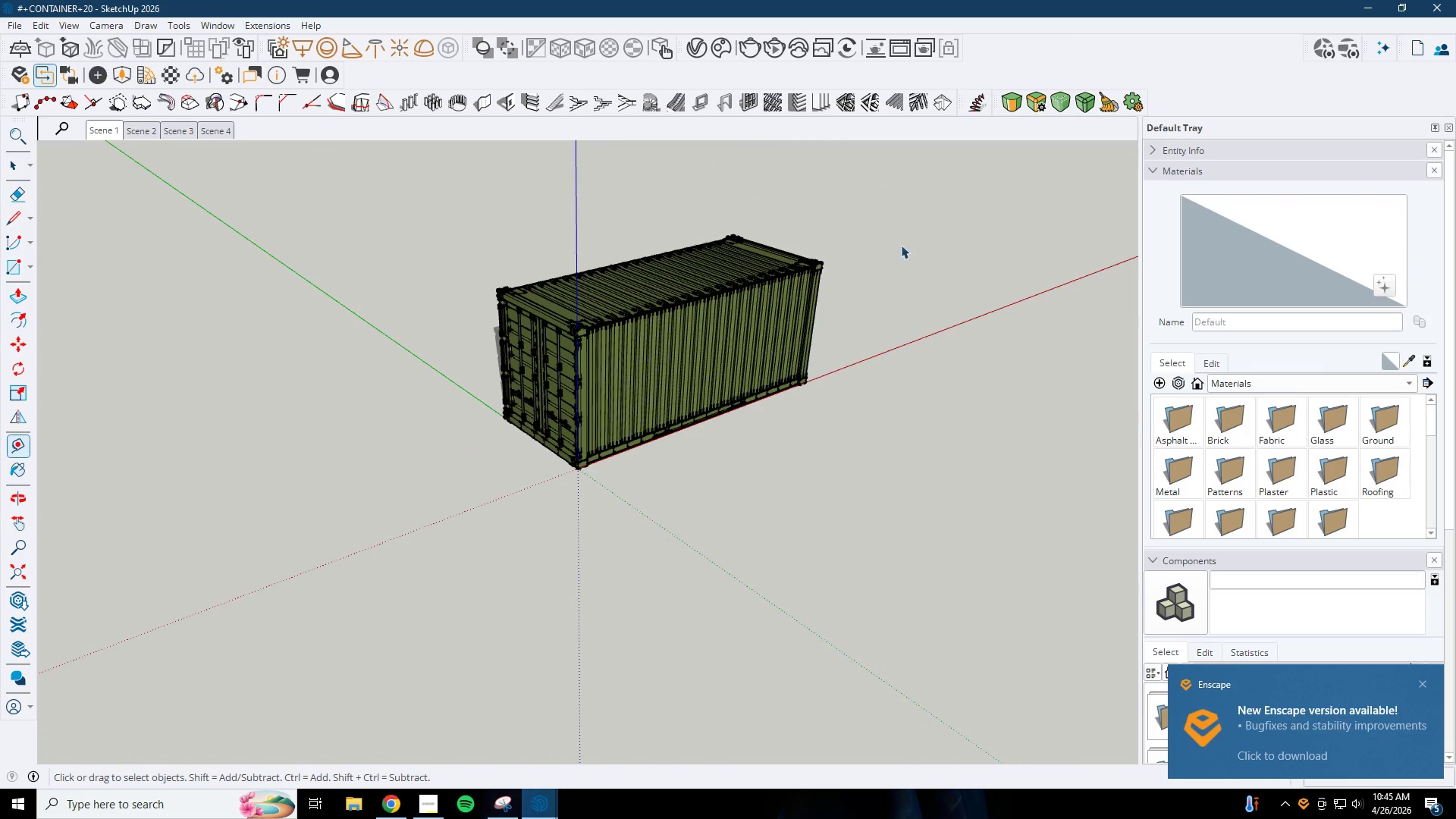 
left_click_drag(start_coordinate=[944, 207], to_coordinate=[190, 556])
 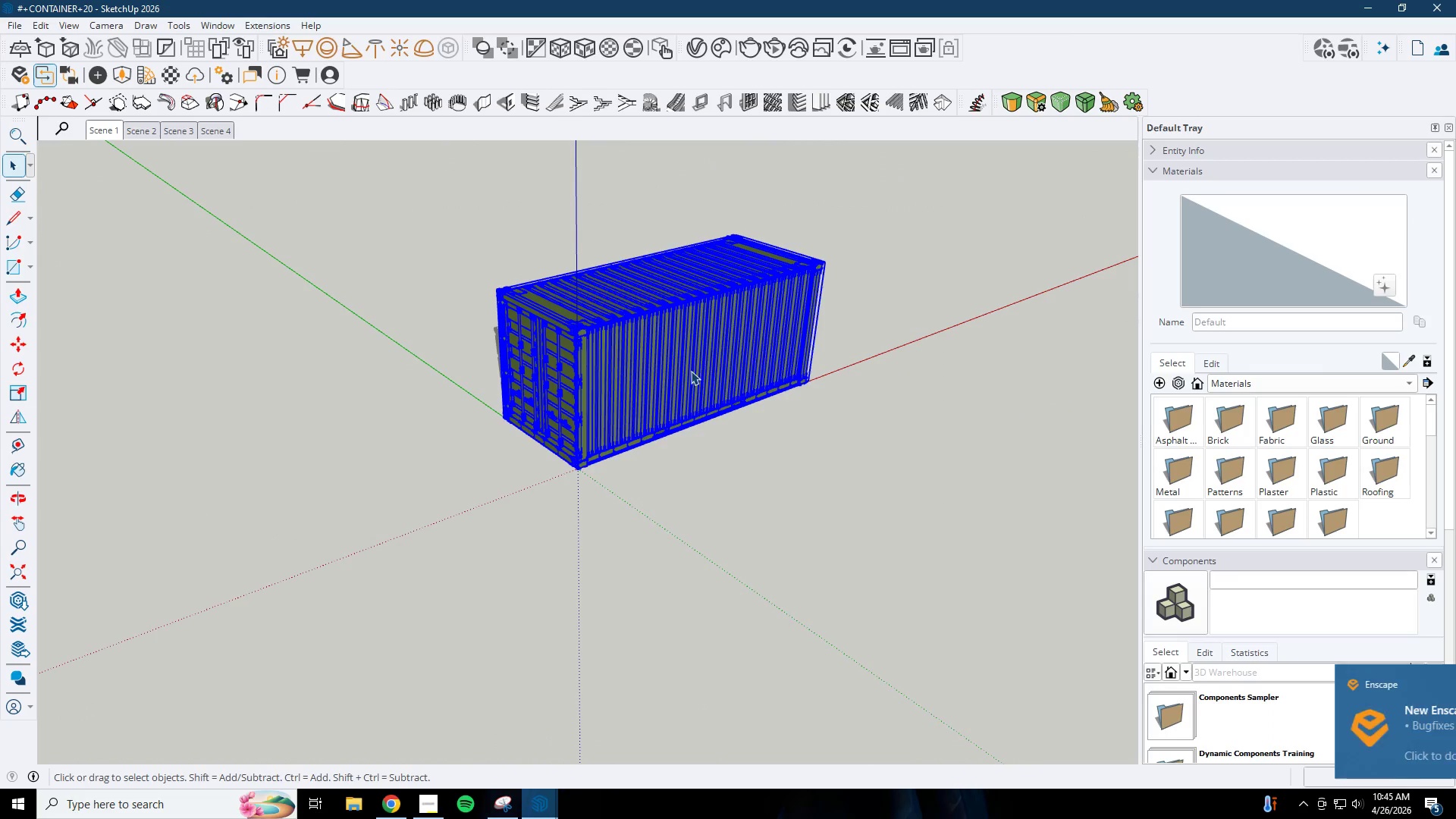 
scroll: coordinate [655, 350], scroll_direction: down, amount: 20.0
 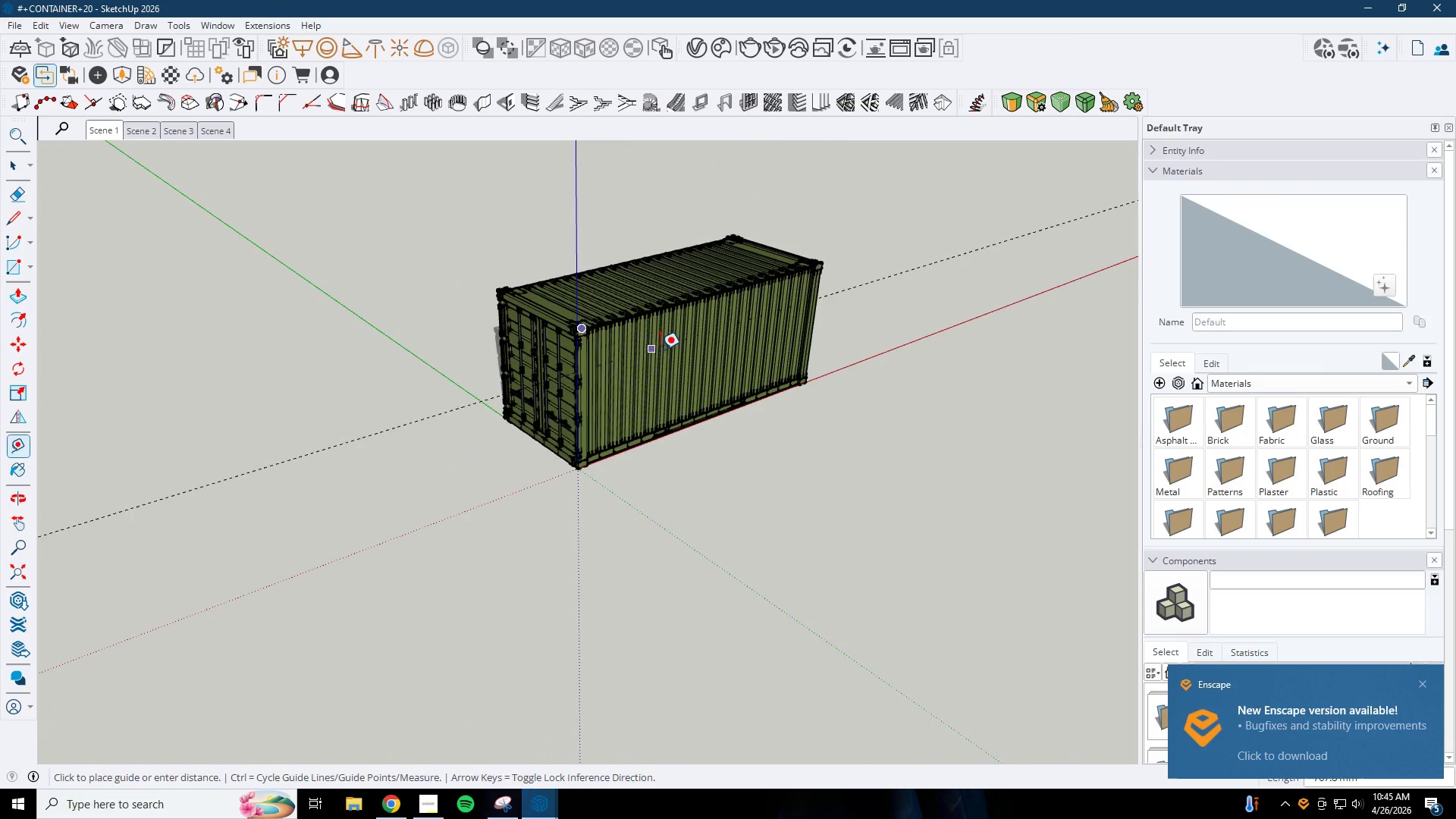 
right_click([751, 347])
 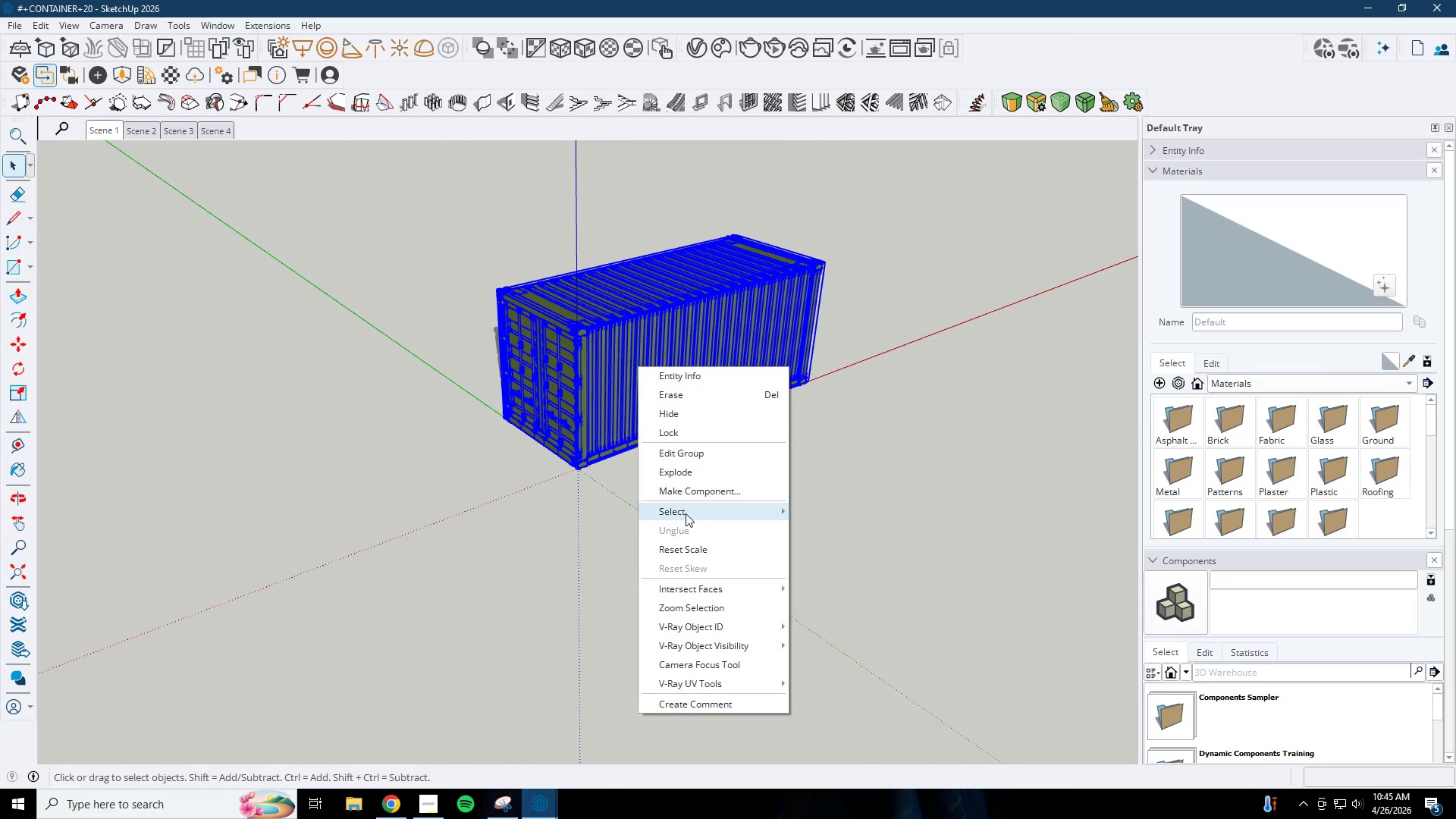 
left_click([684, 324])
 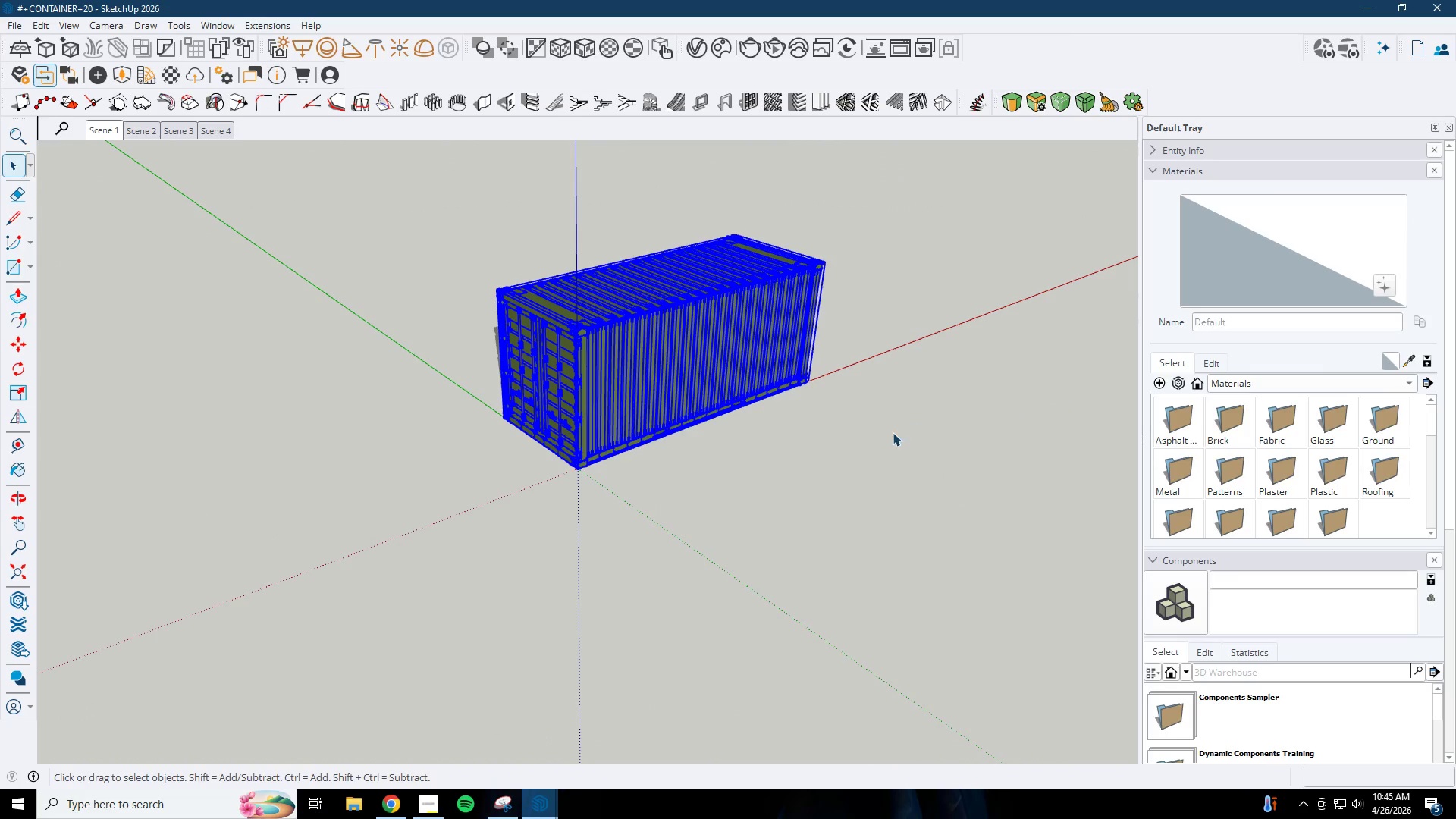 
key(M)
 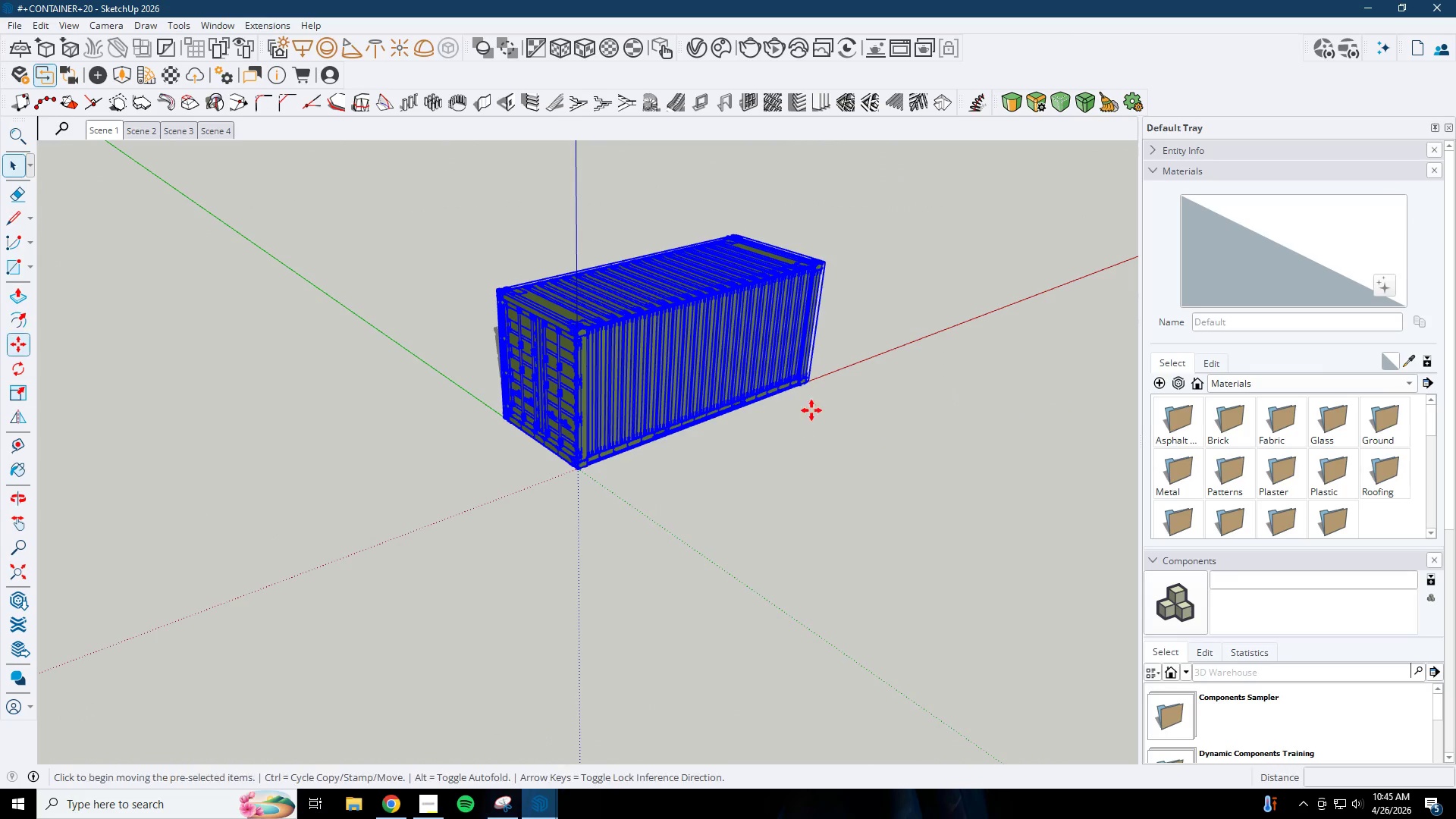 
left_click_drag(start_coordinate=[828, 406], to_coordinate=[824, 406])
 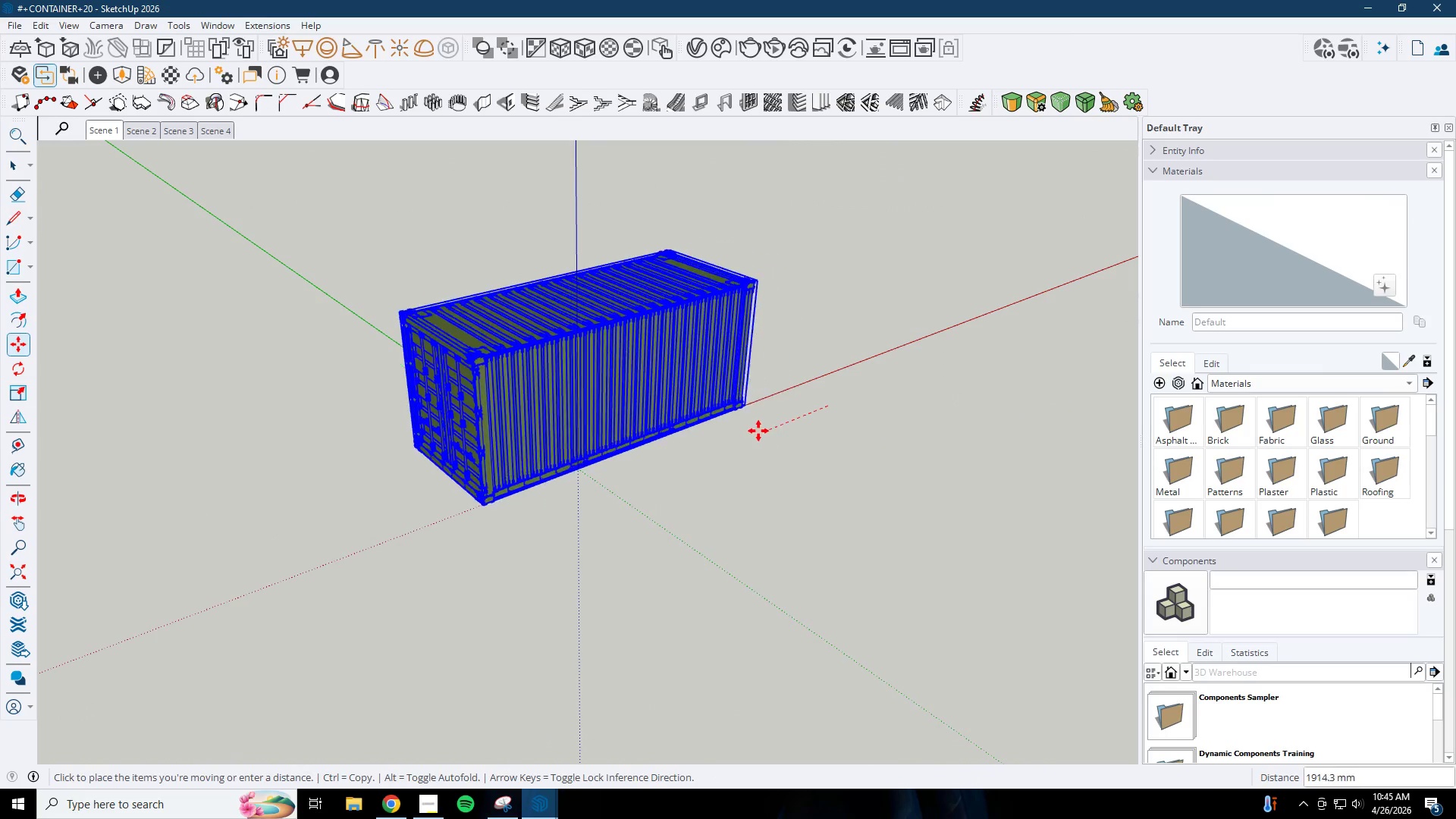 
key(Space)
 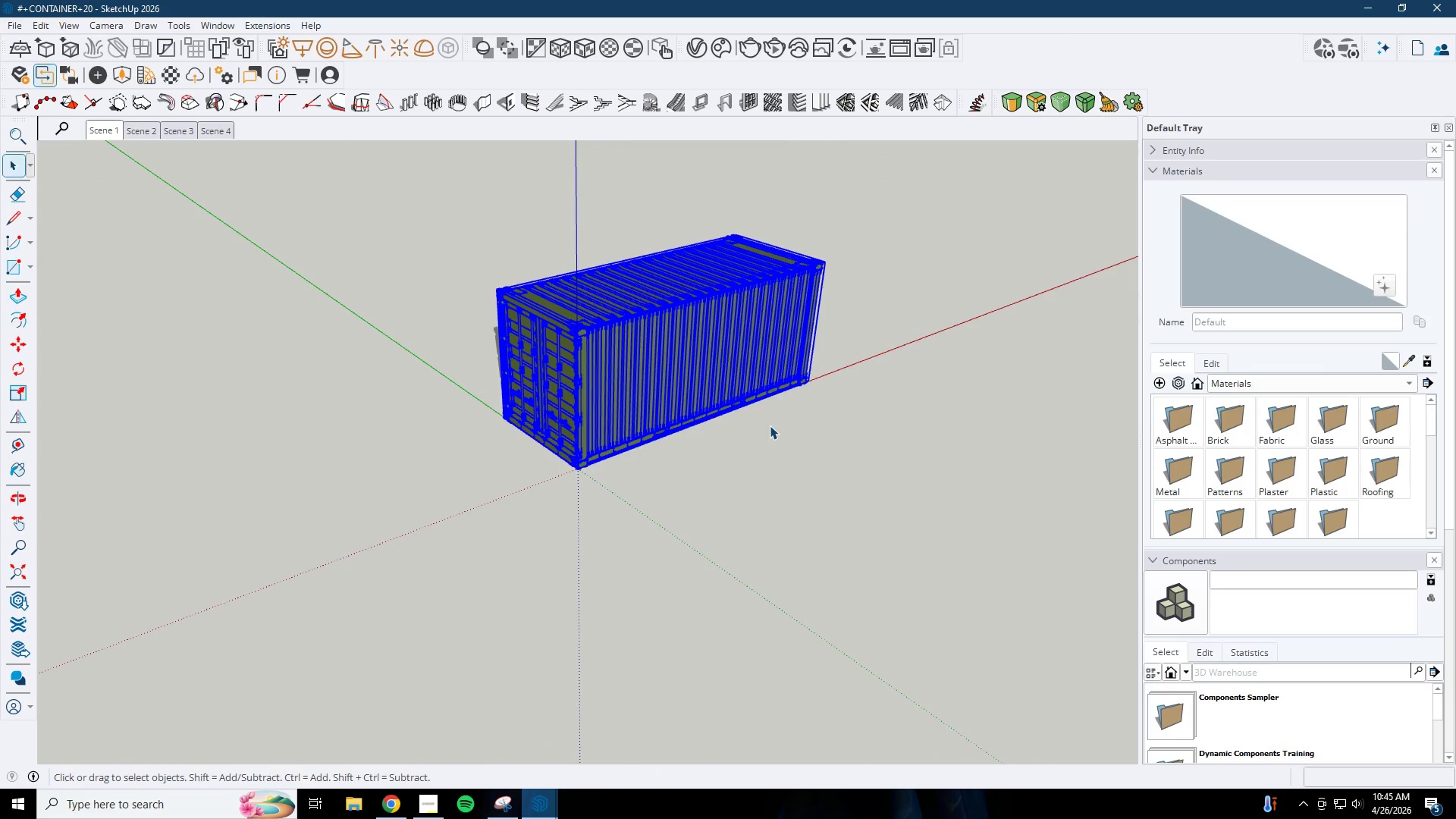 
key(Control+C)
 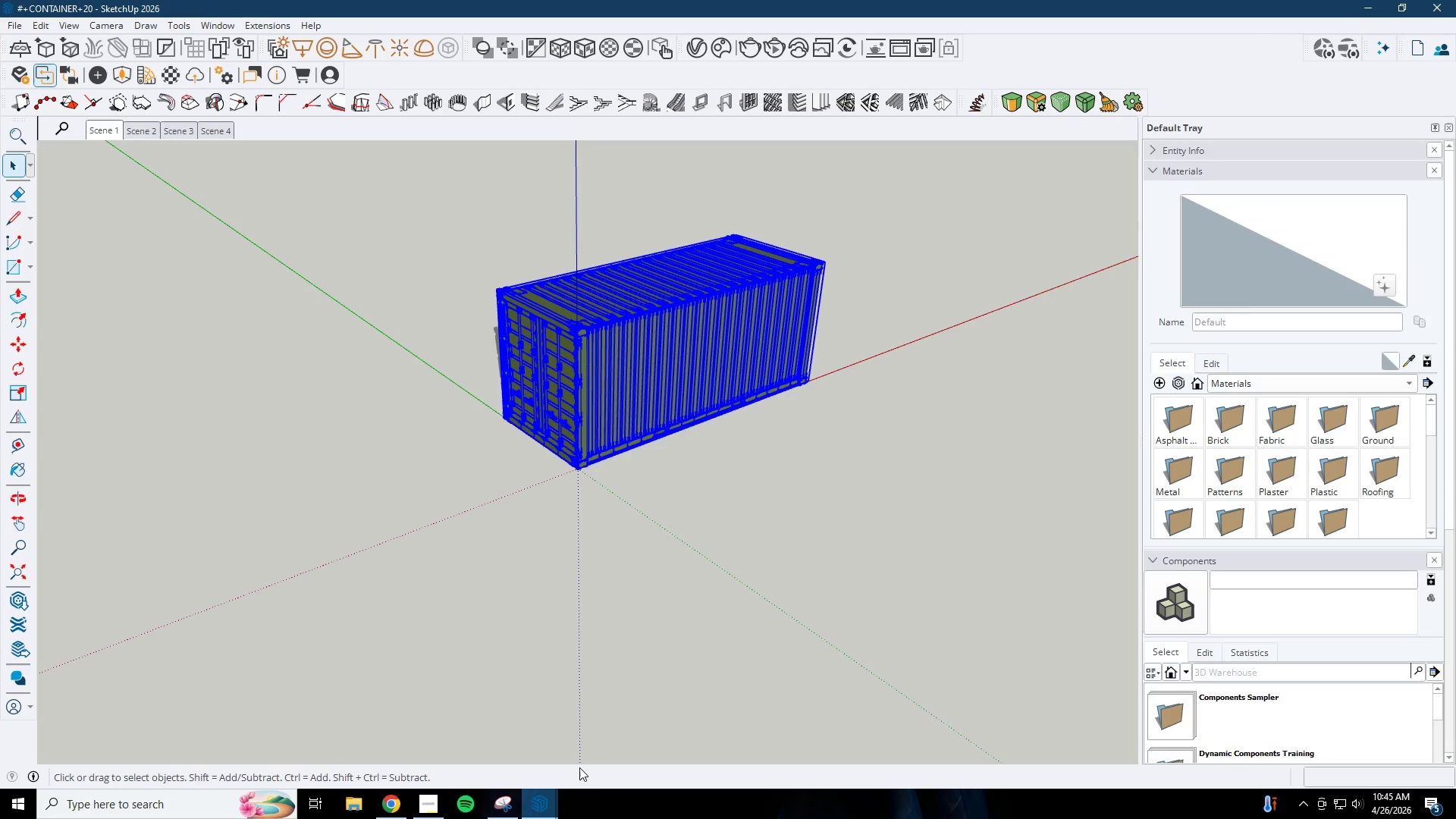 
left_click([548, 796])
 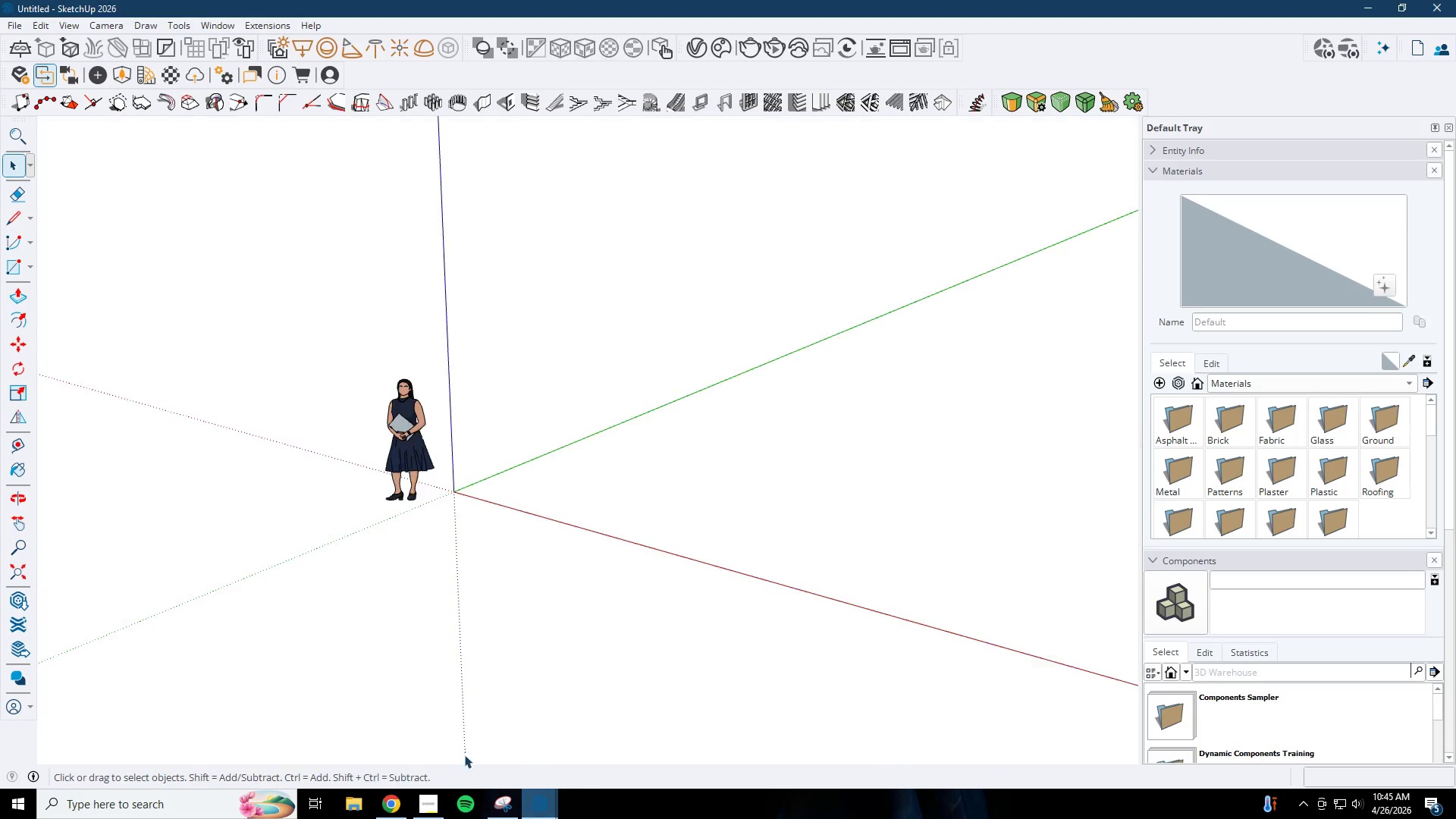 
key(Control+V)
 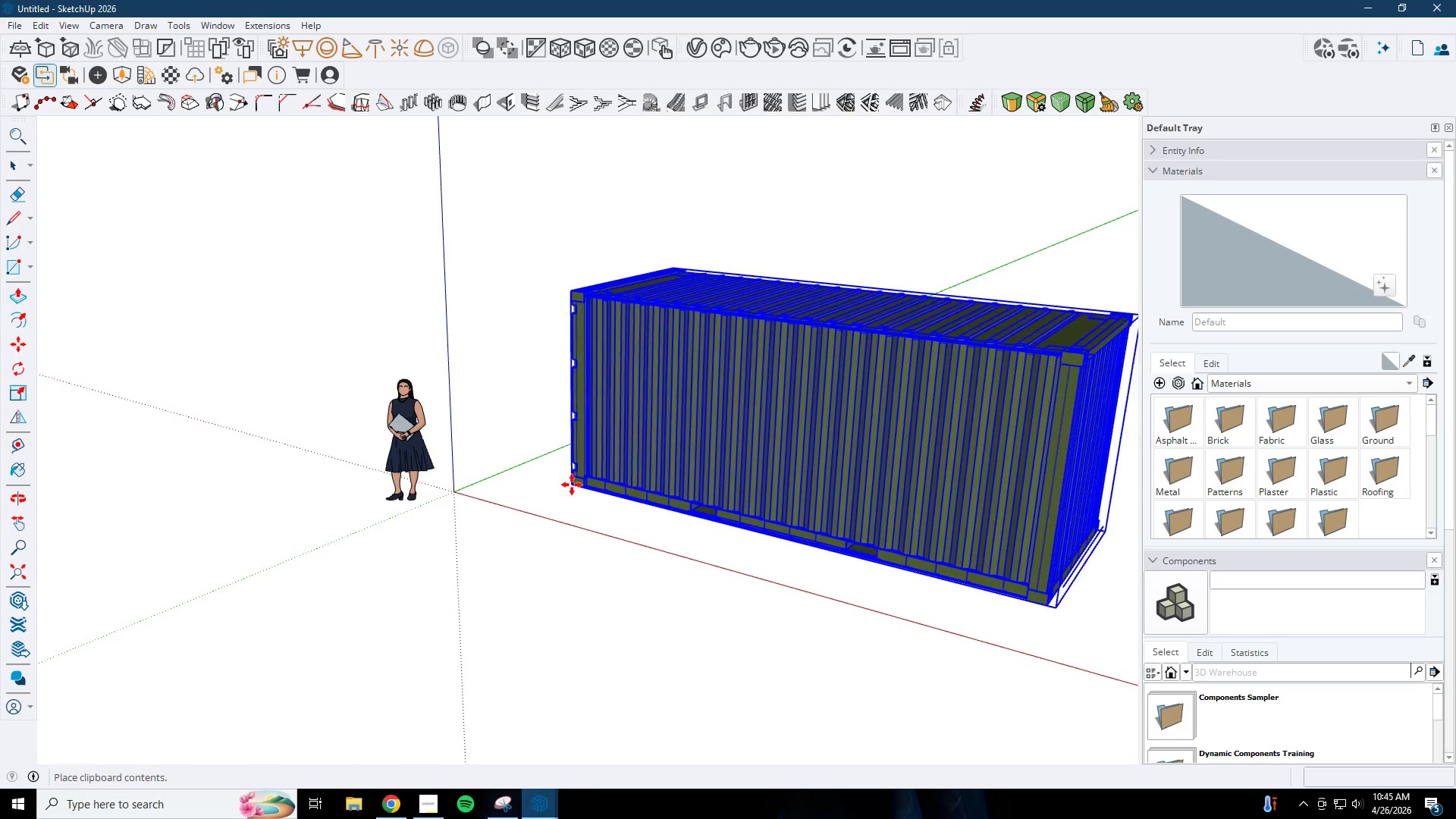 
key(Space)
 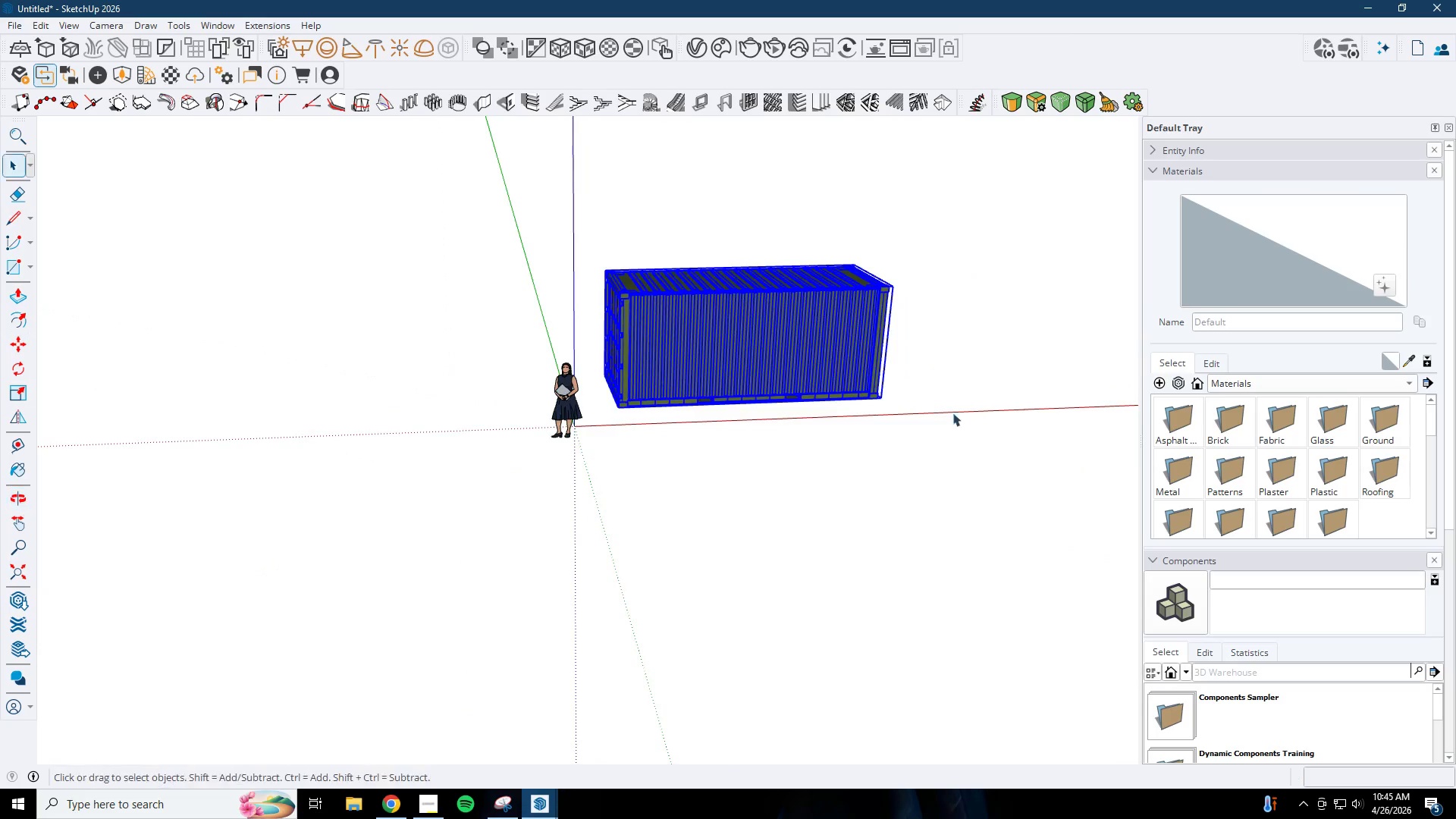 
scroll: coordinate [795, 350], scroll_direction: down, amount: 6.0
 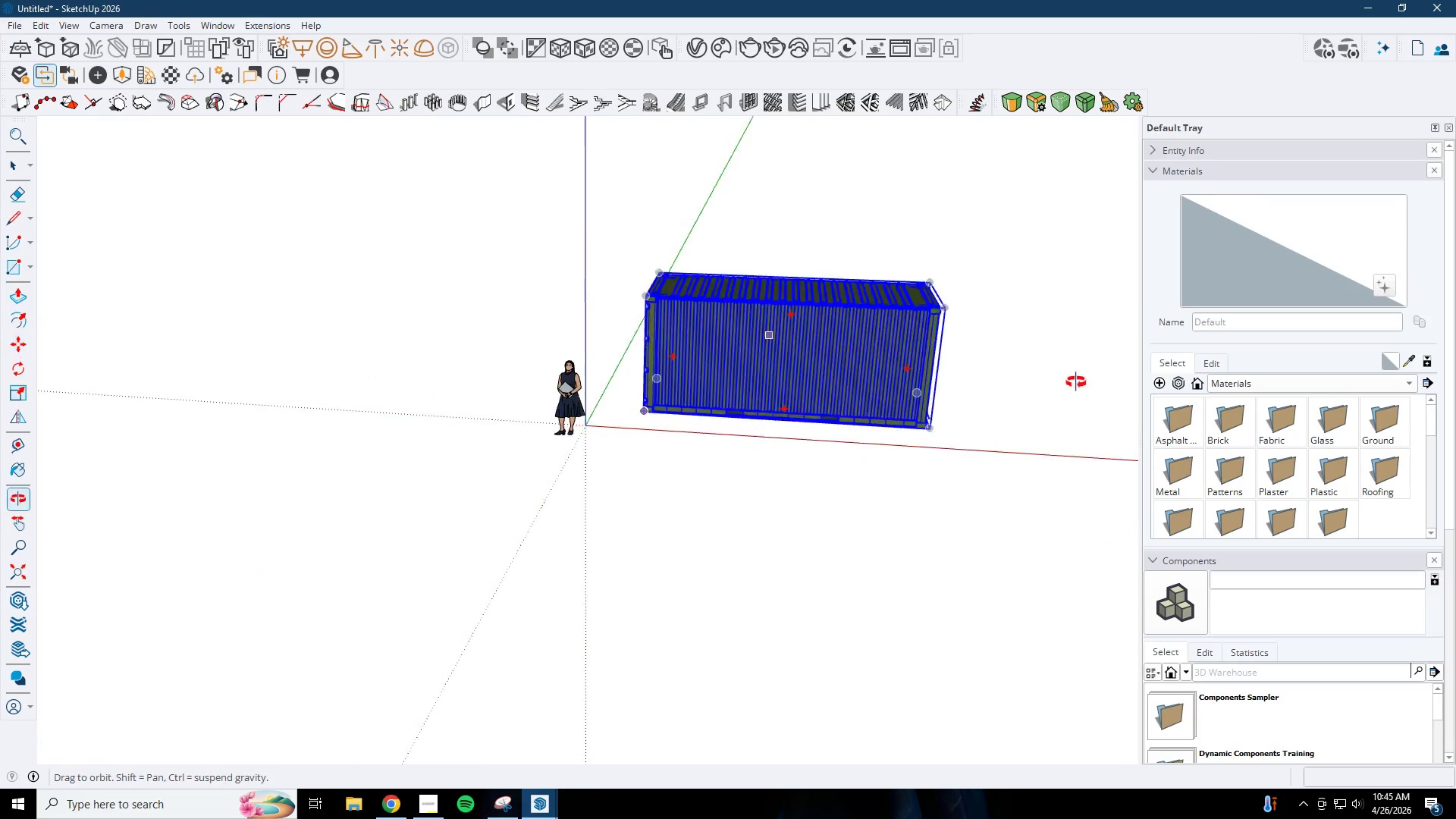 
left_click([830, 425])
 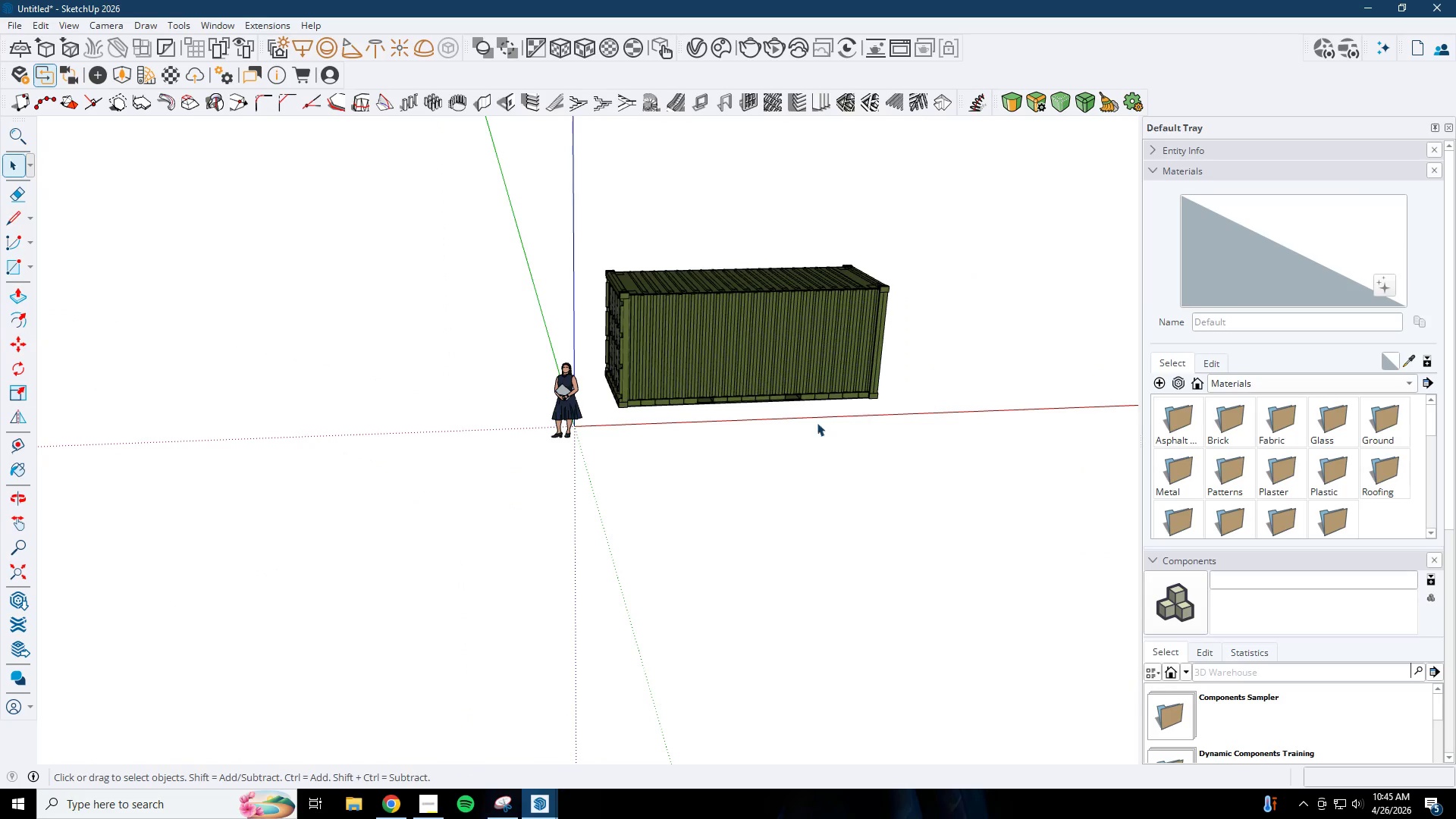 
key(Escape)
 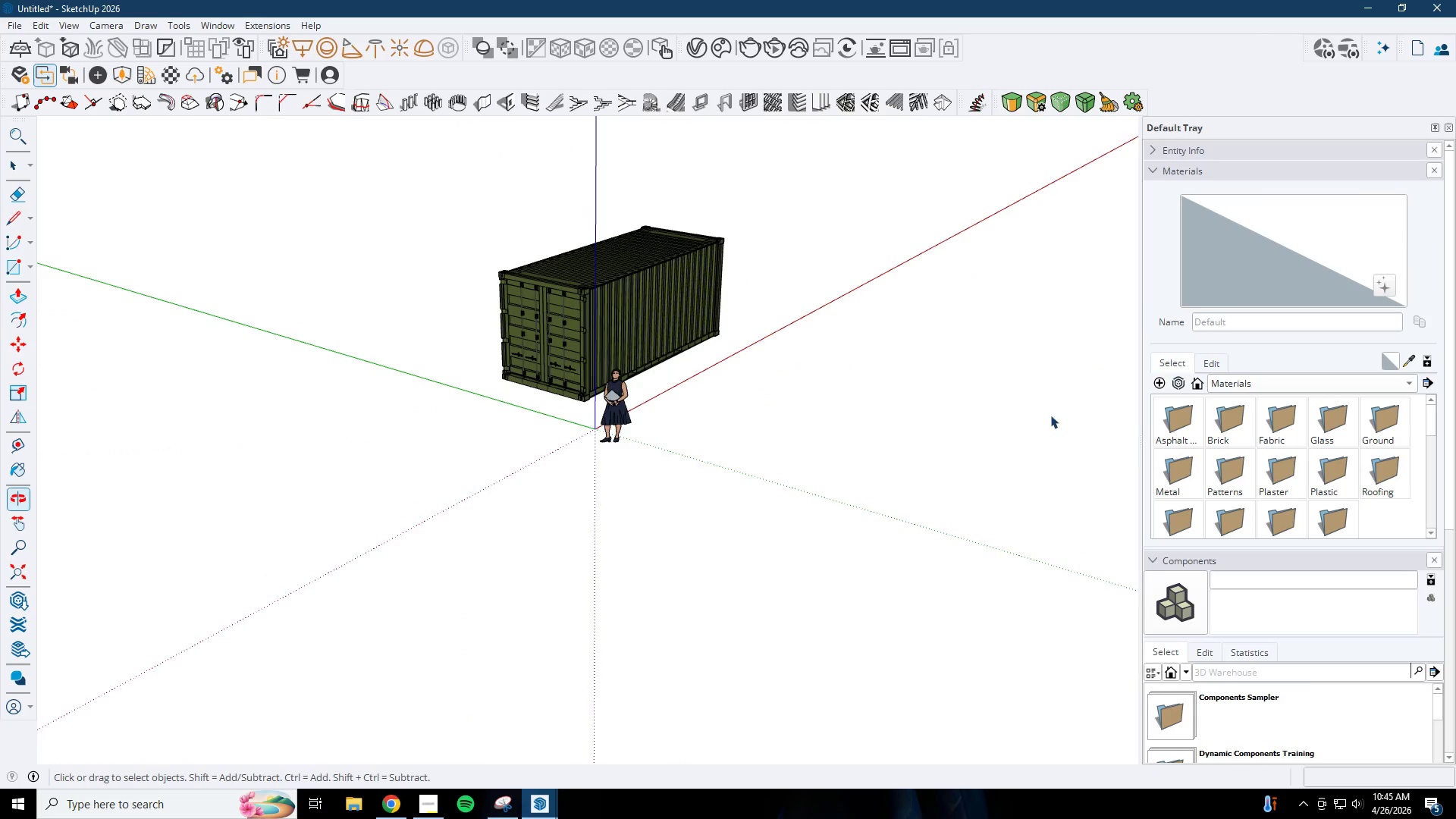 
key(T)
 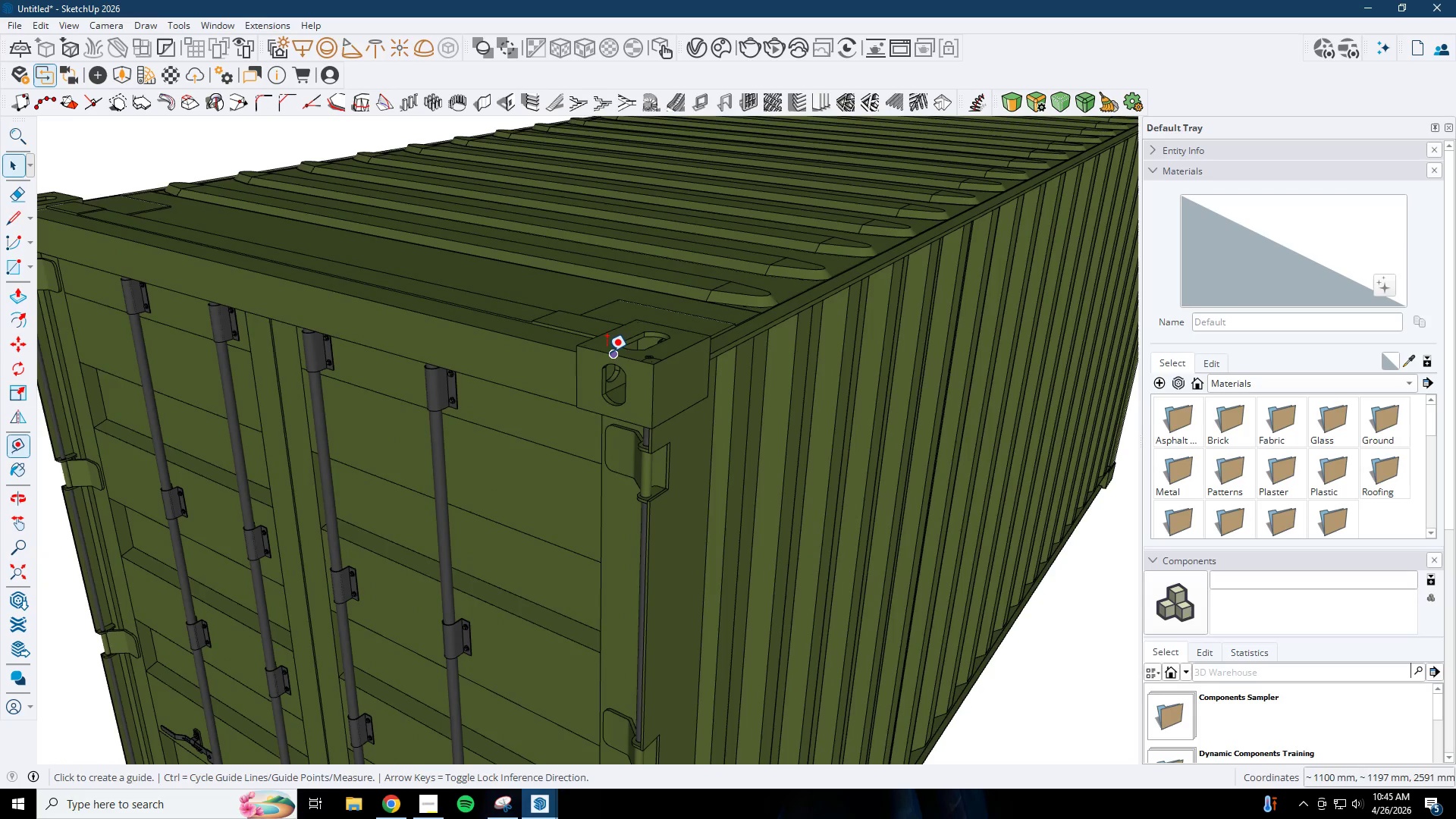 
left_click([607, 352])
 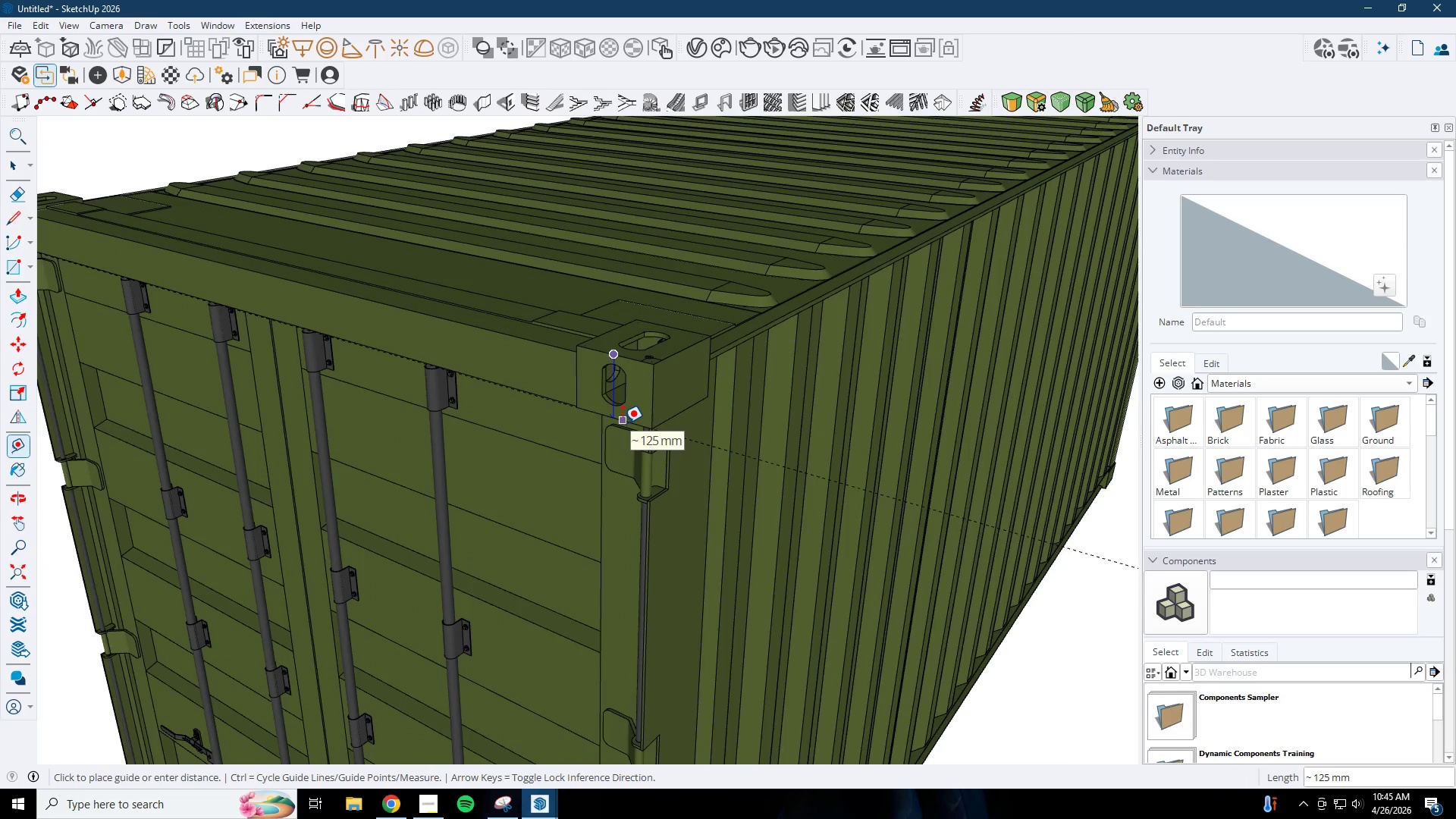 
scroll: coordinate [595, 351], scroll_direction: up, amount: 24.0
 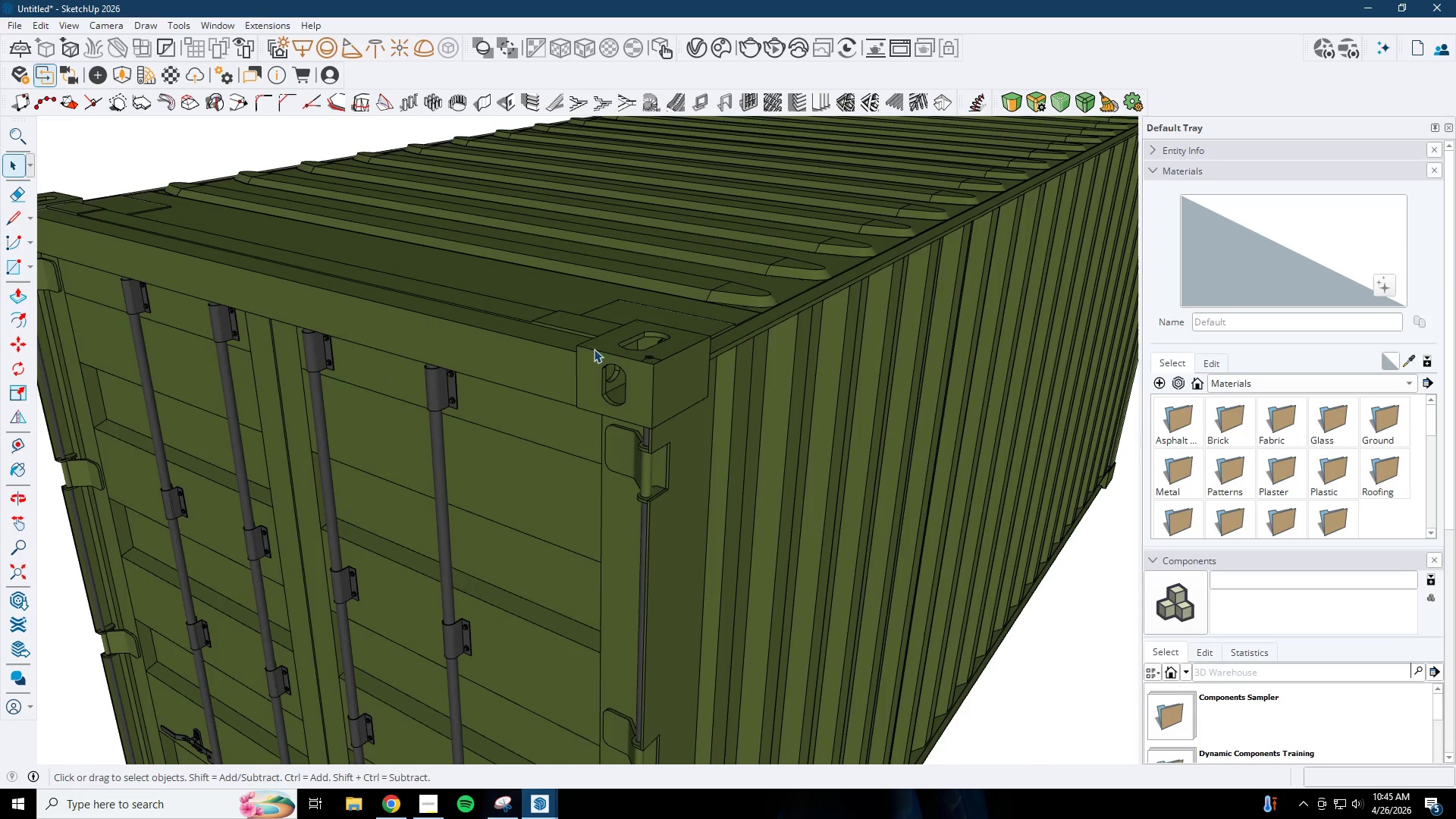 
key(R)
 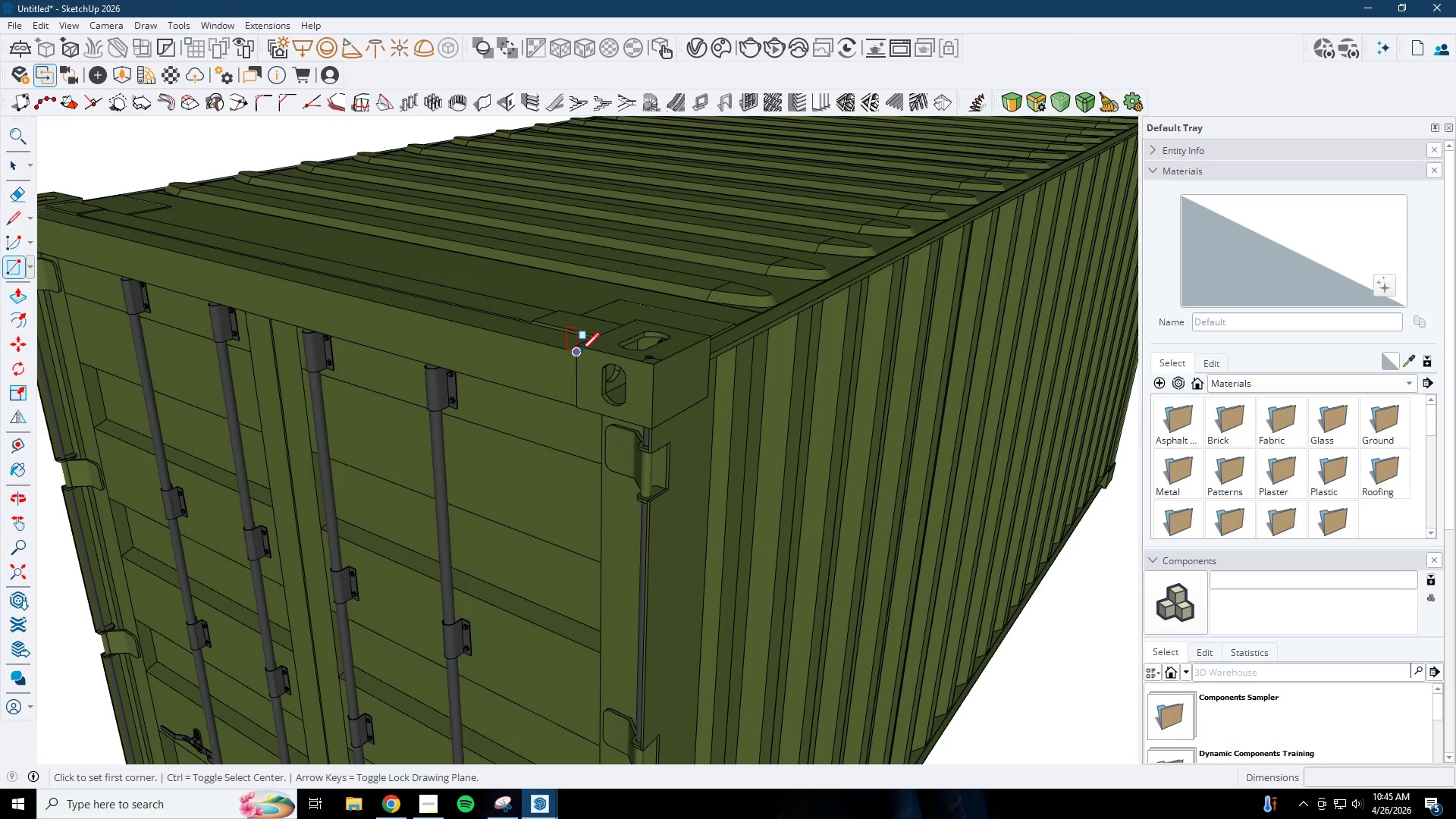 
left_click([582, 350])
 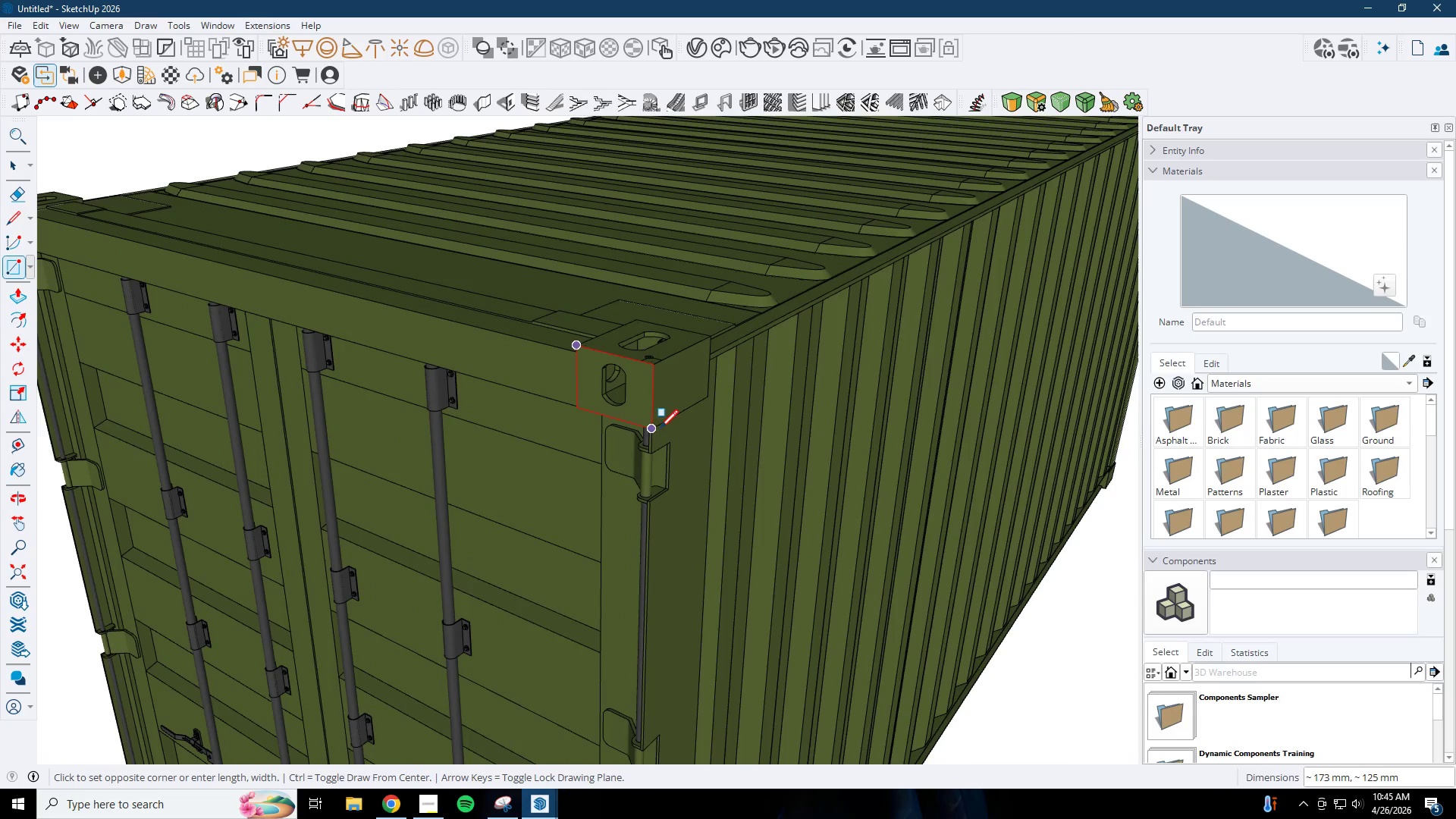 
left_click([654, 428])
 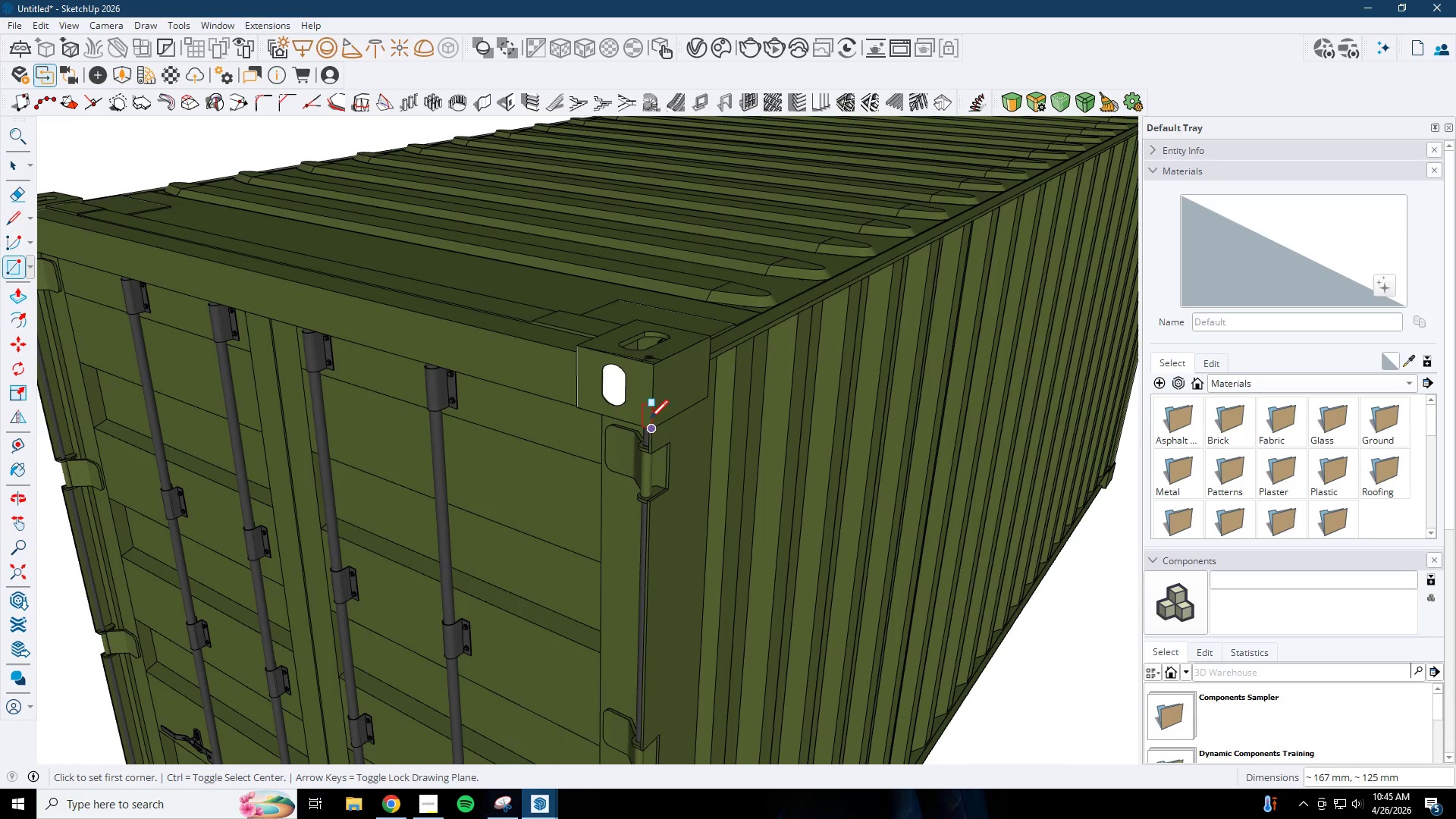 
key(BracketLeft)
 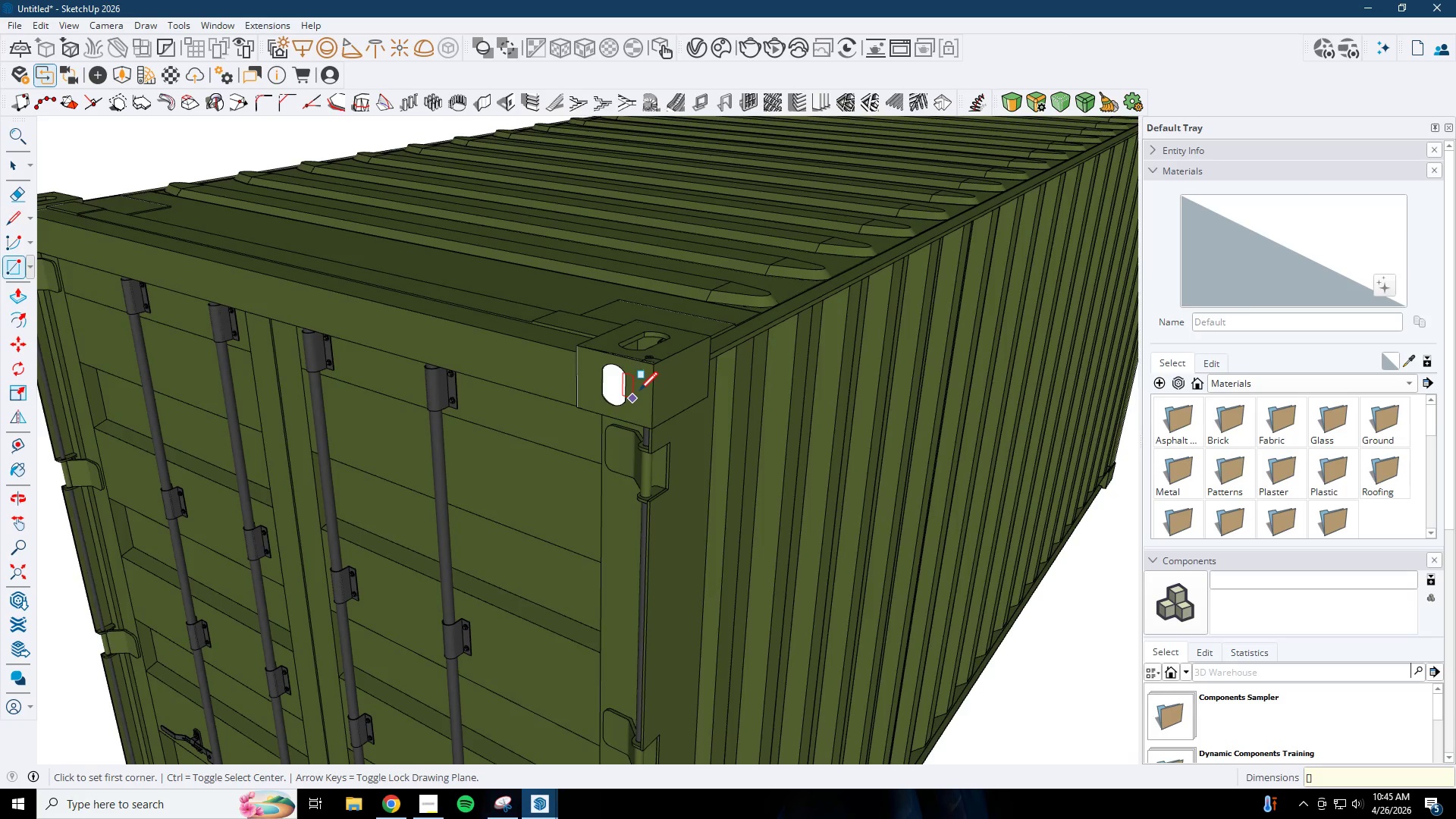 
key(Control+Z)
 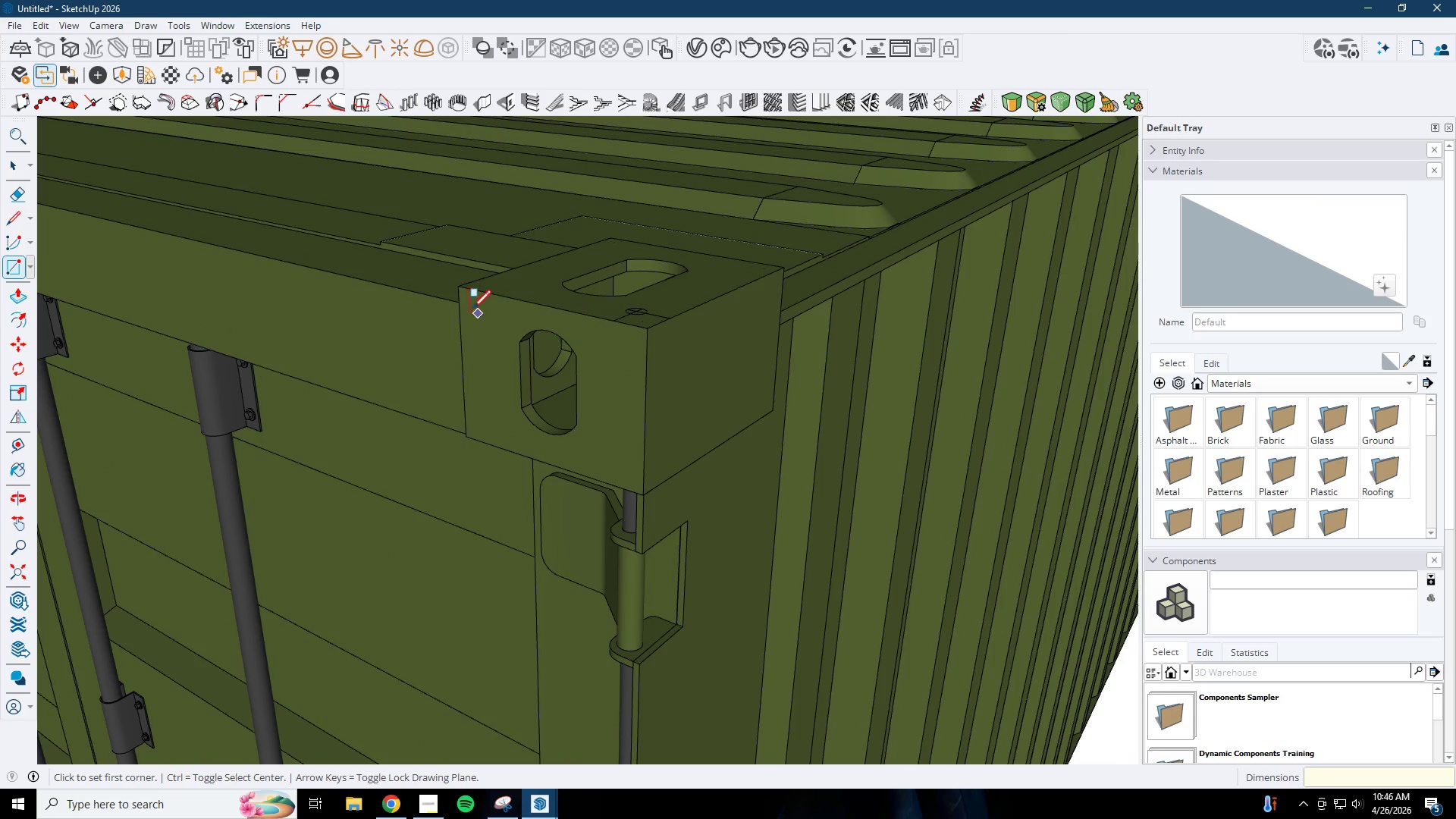 
scroll: coordinate [635, 378], scroll_direction: up, amount: 9.0
 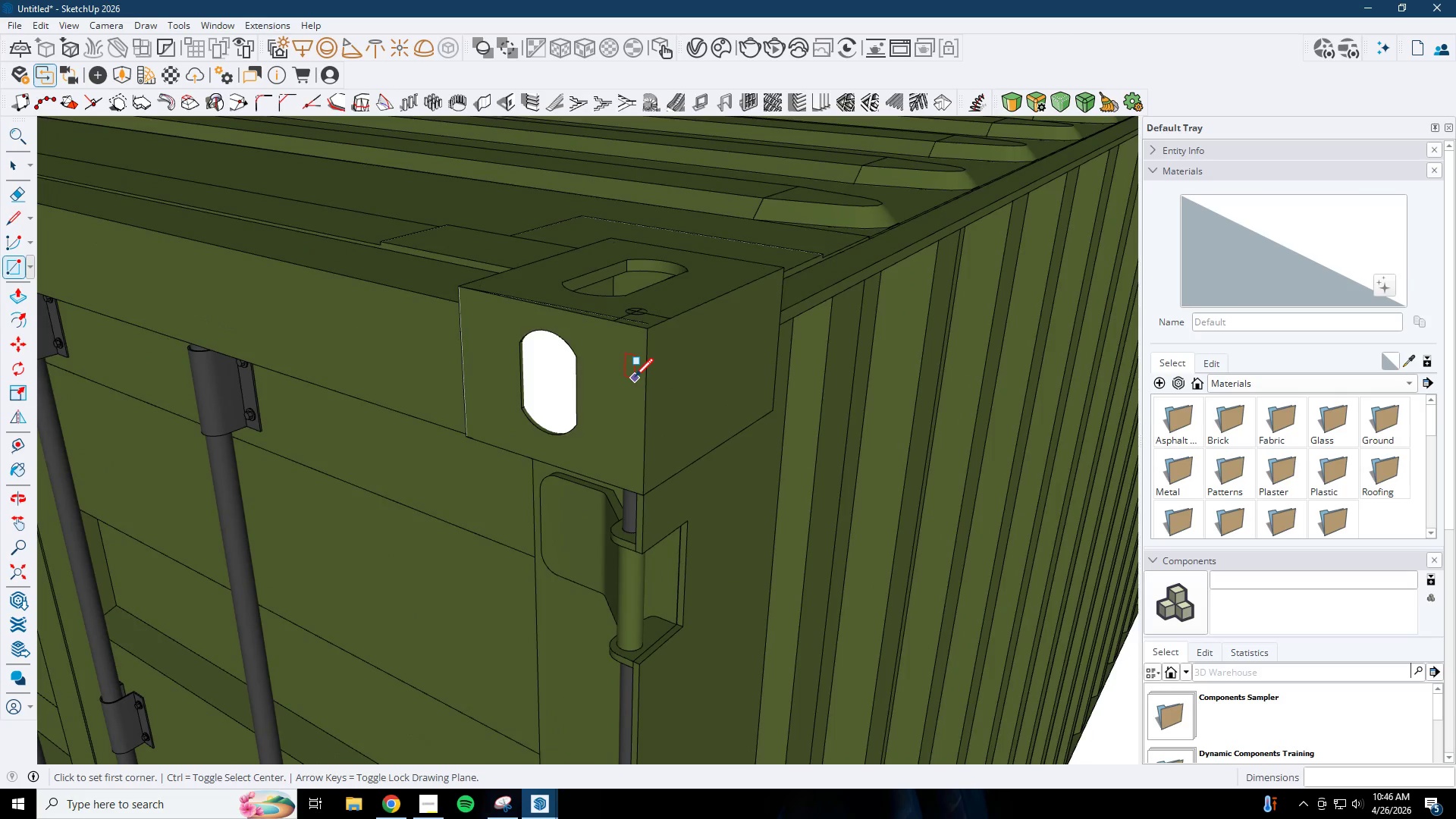 
key(R)
 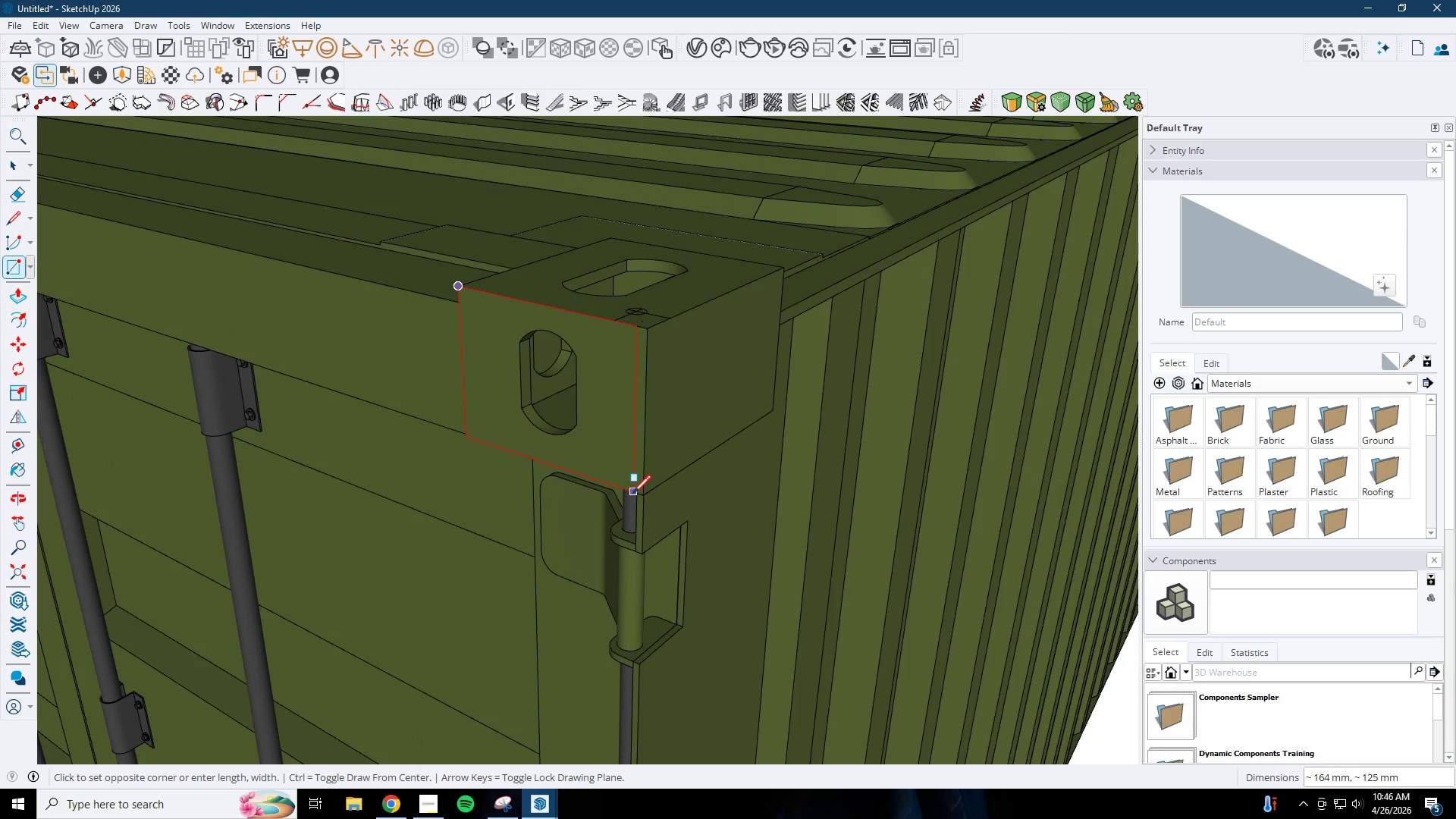 
left_click([639, 497])
 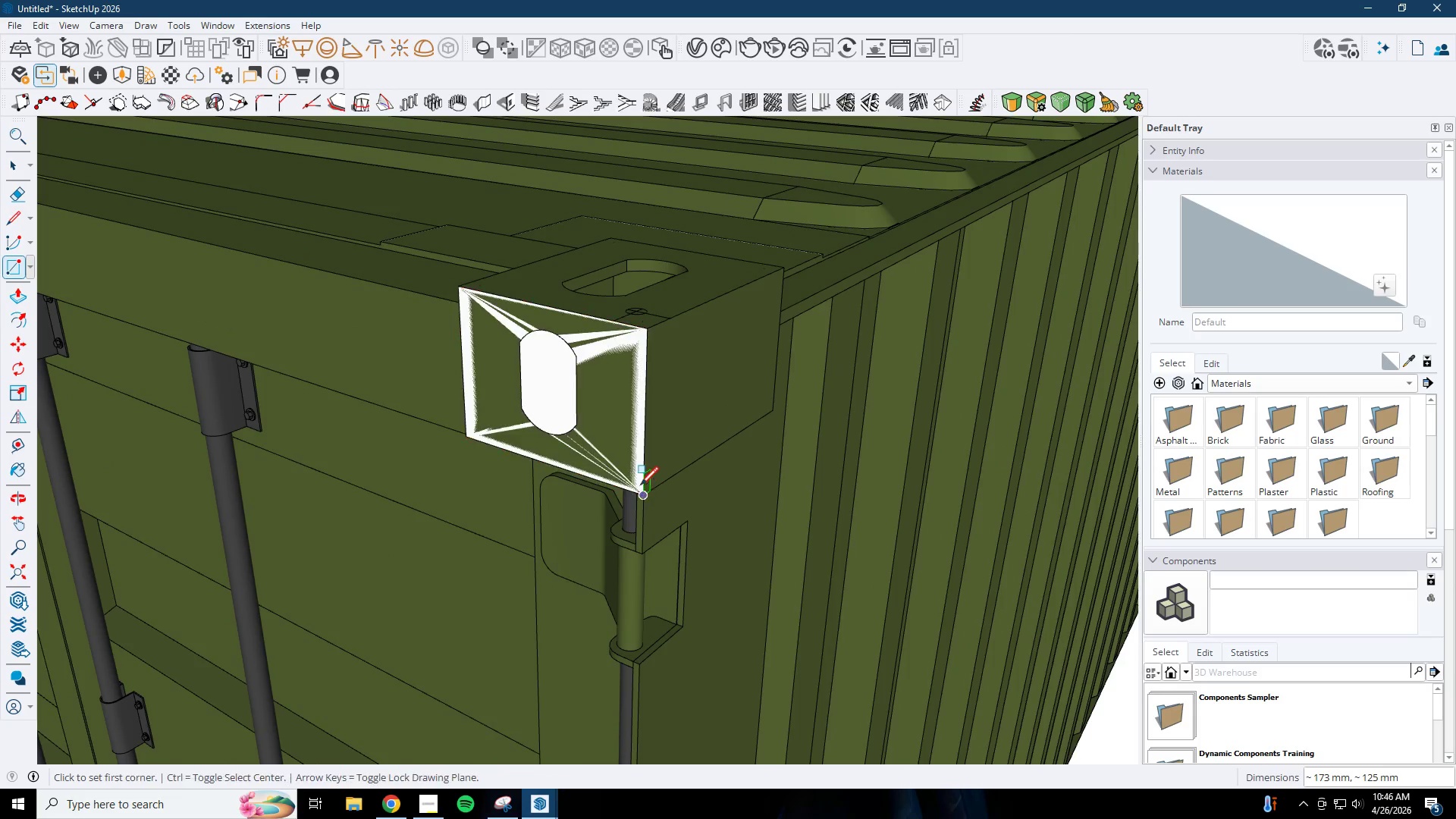 
key(P)
 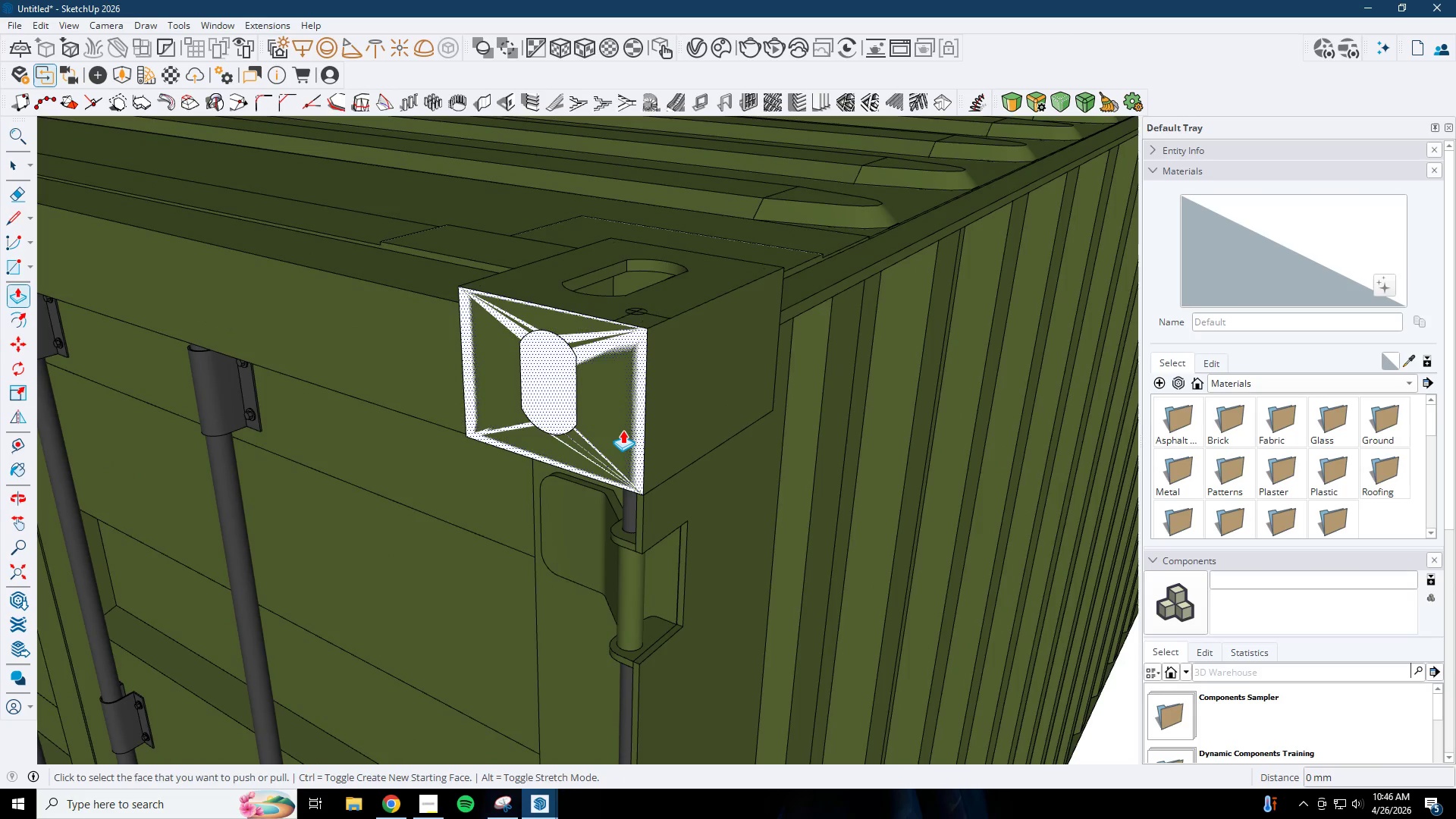 
left_click([621, 428])
 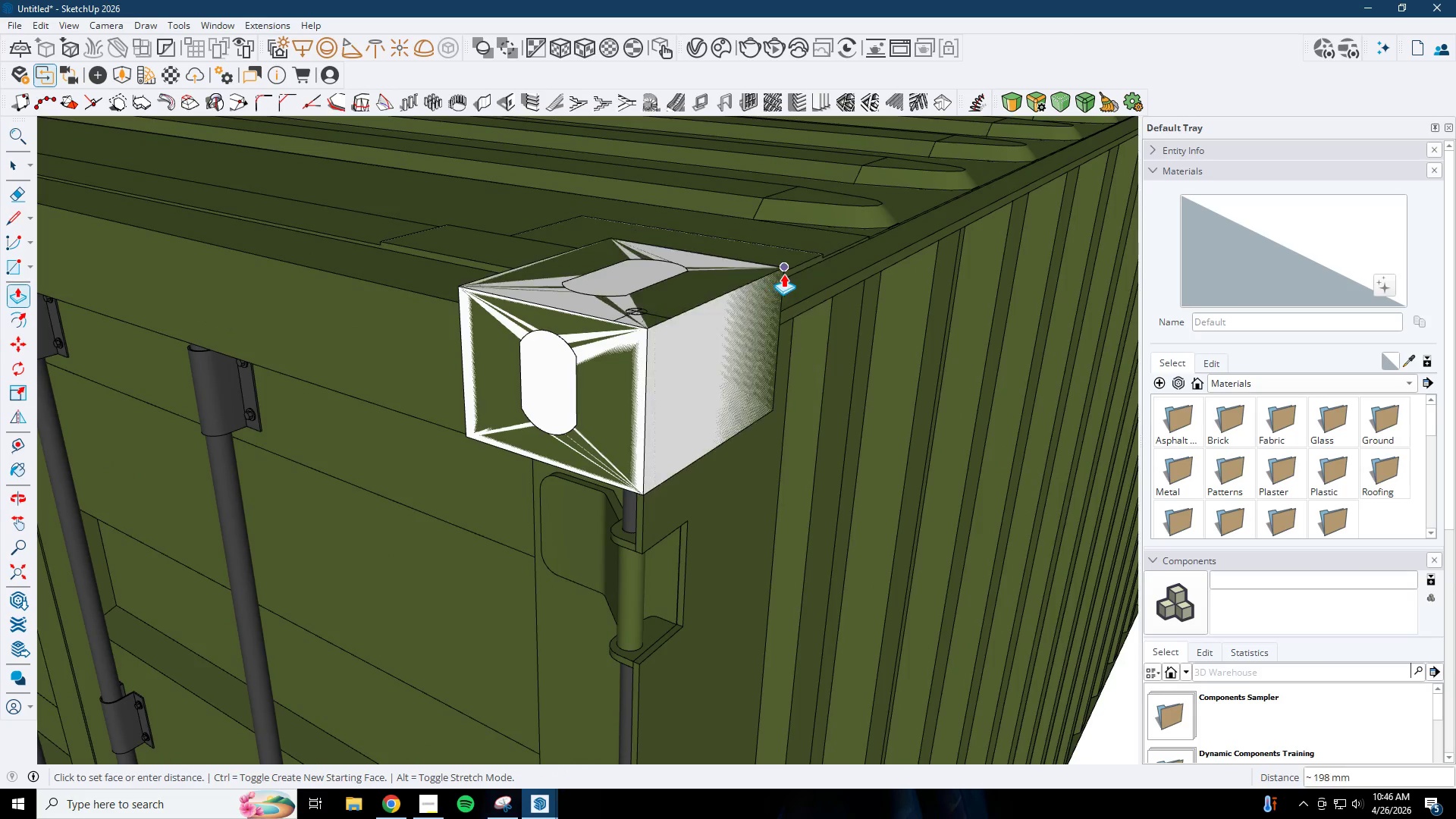 
left_click([784, 272])
 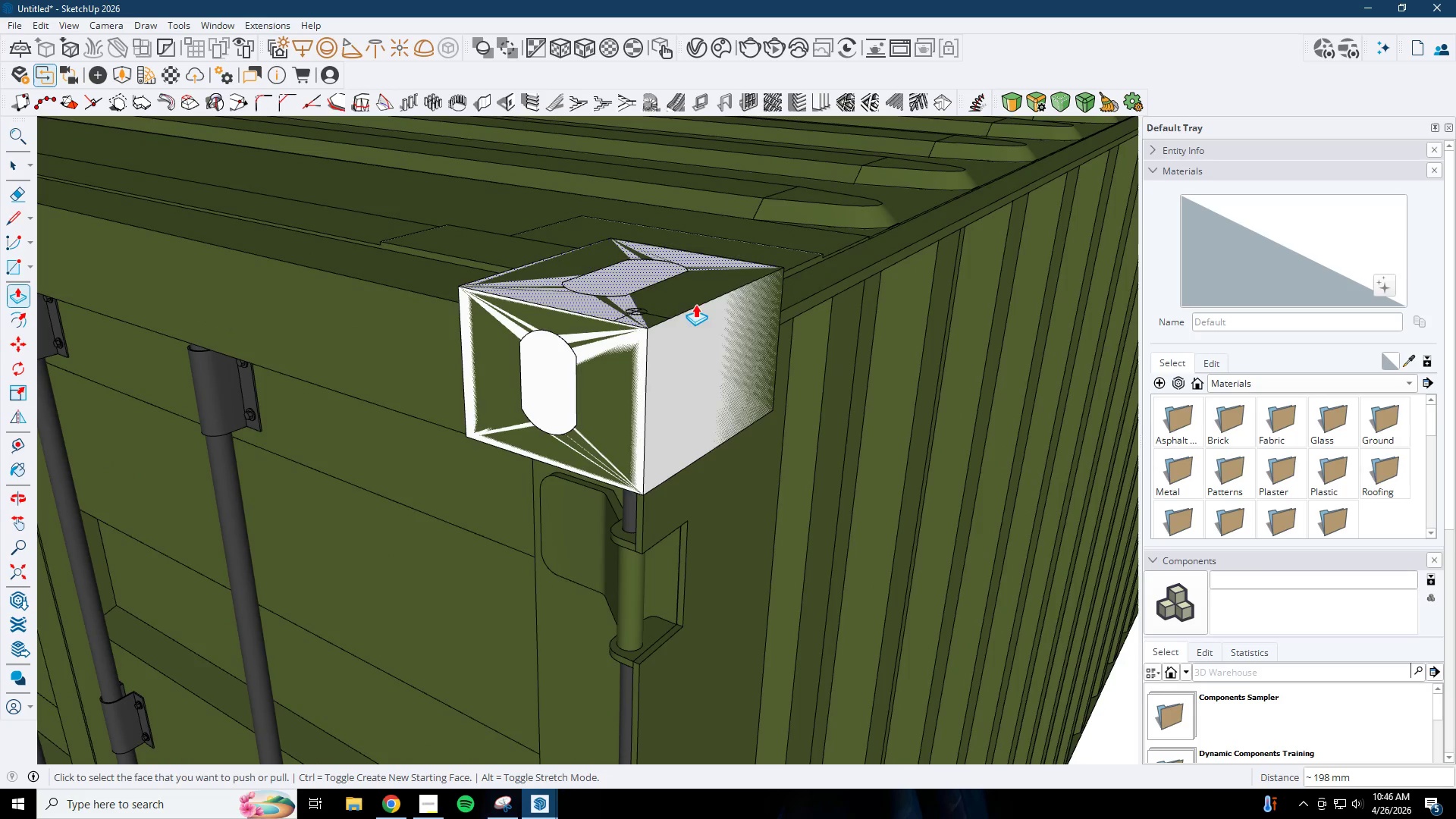 
key(Space)
 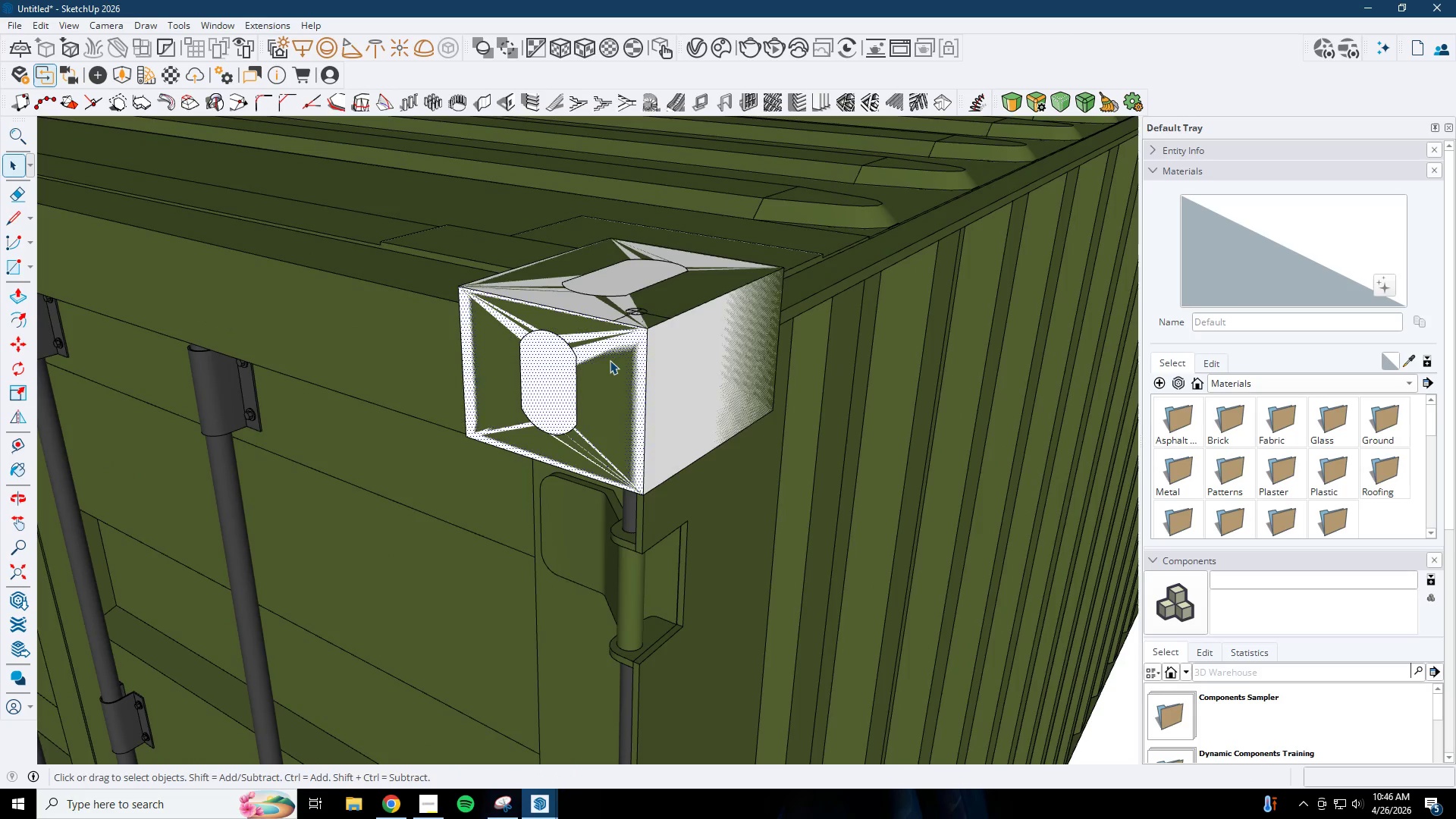 
double_click([610, 360])
 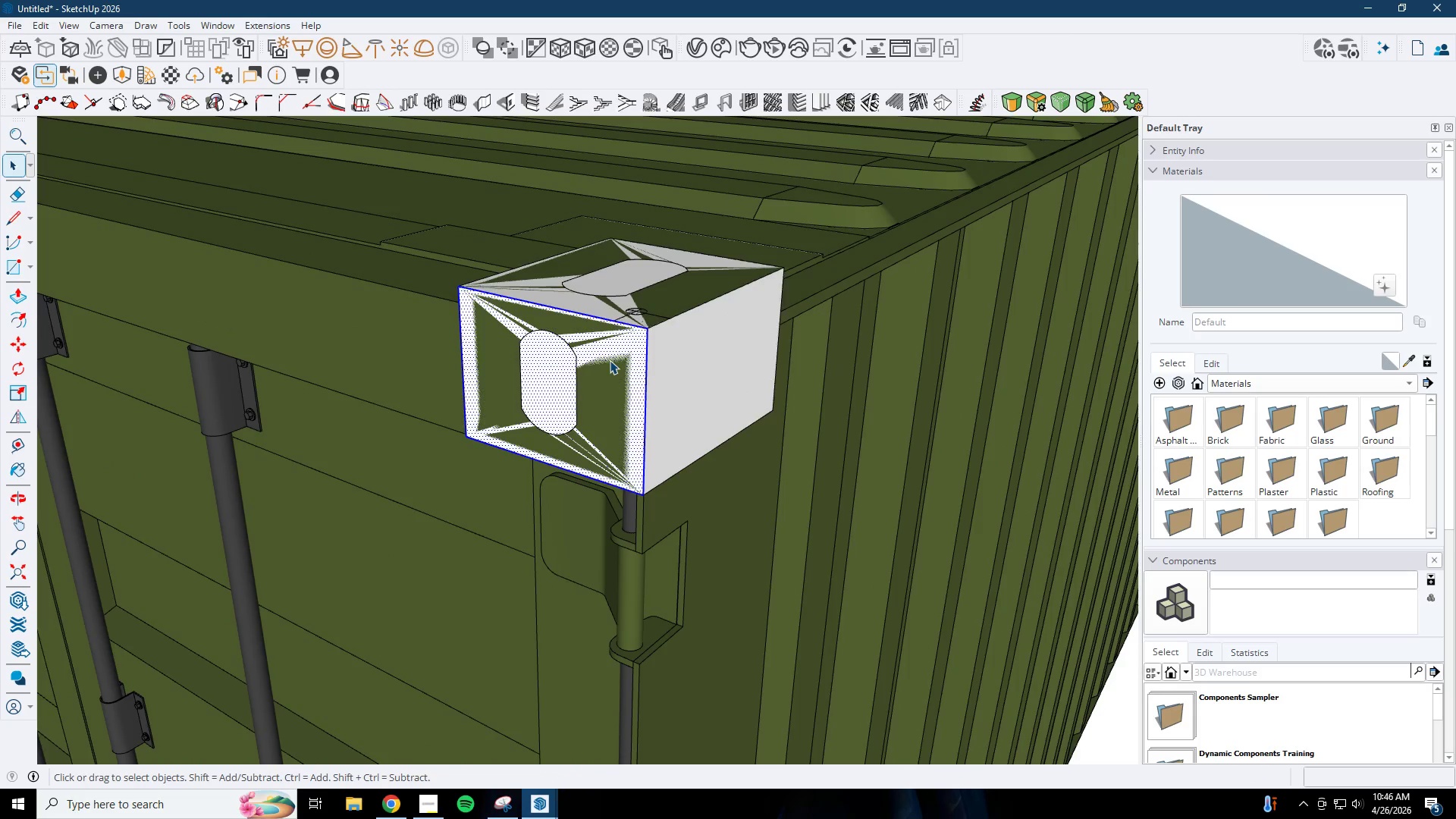 
triple_click([610, 360])
 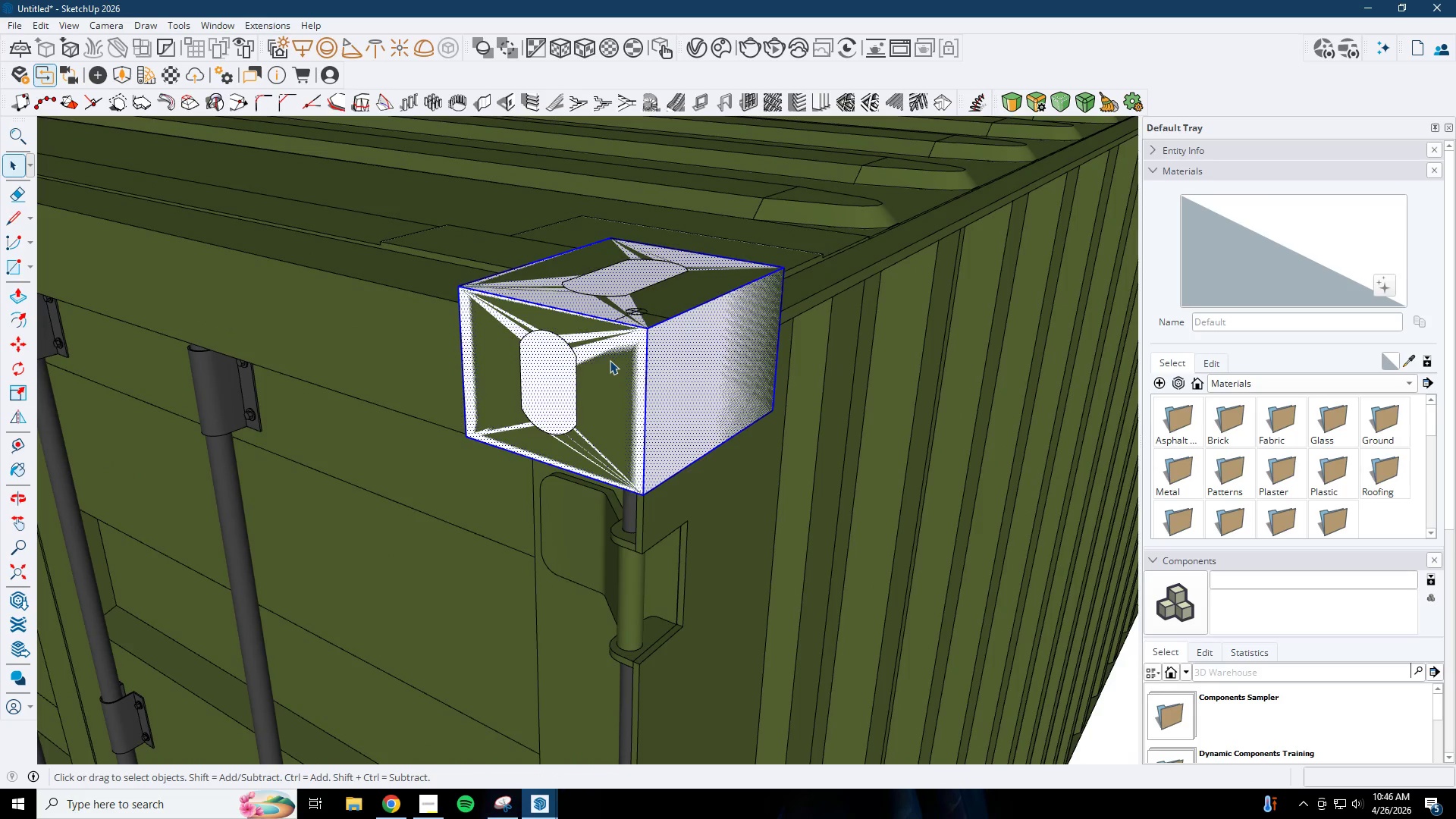 
right_click([610, 360])
 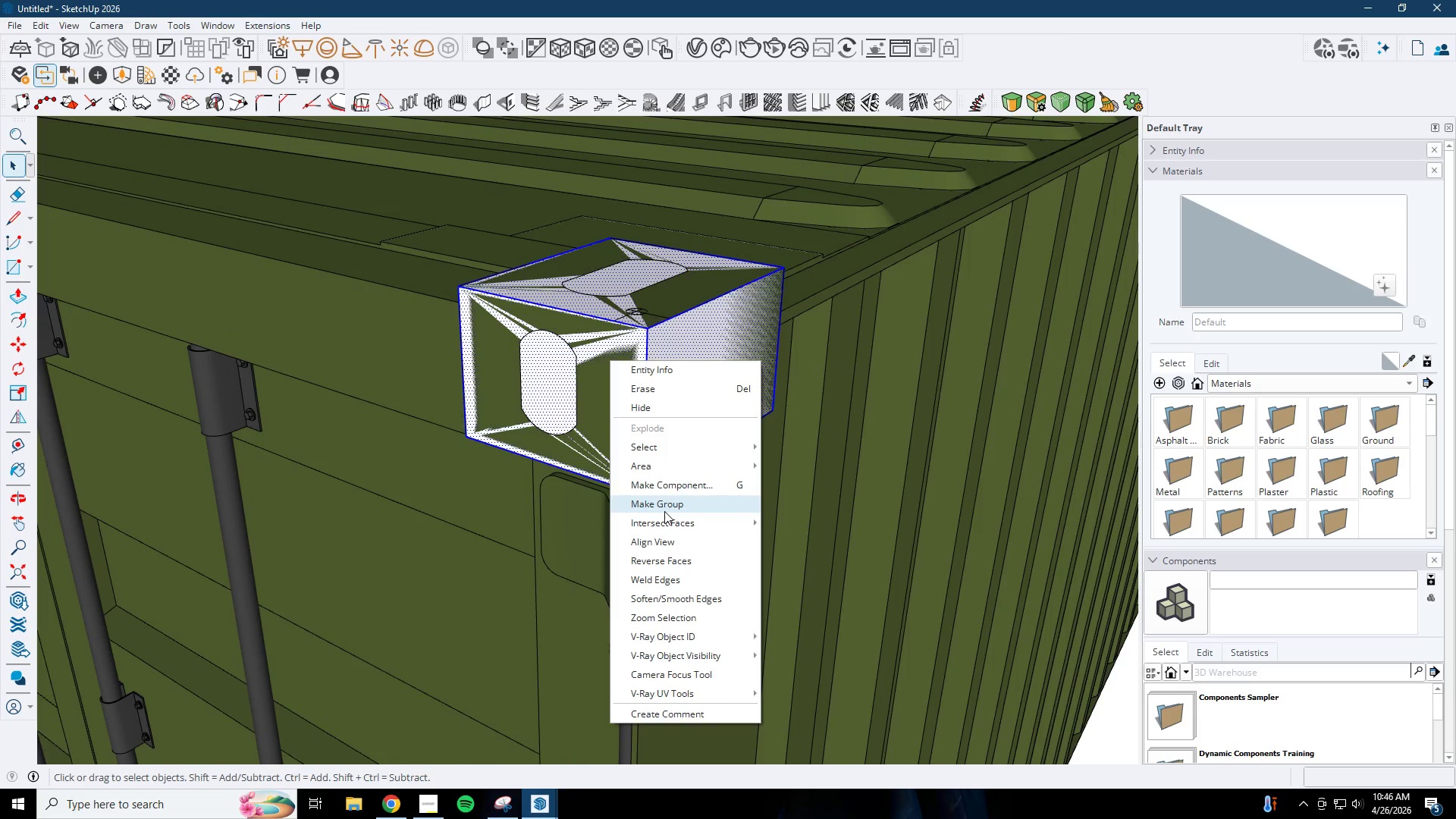 
left_click([664, 511])
 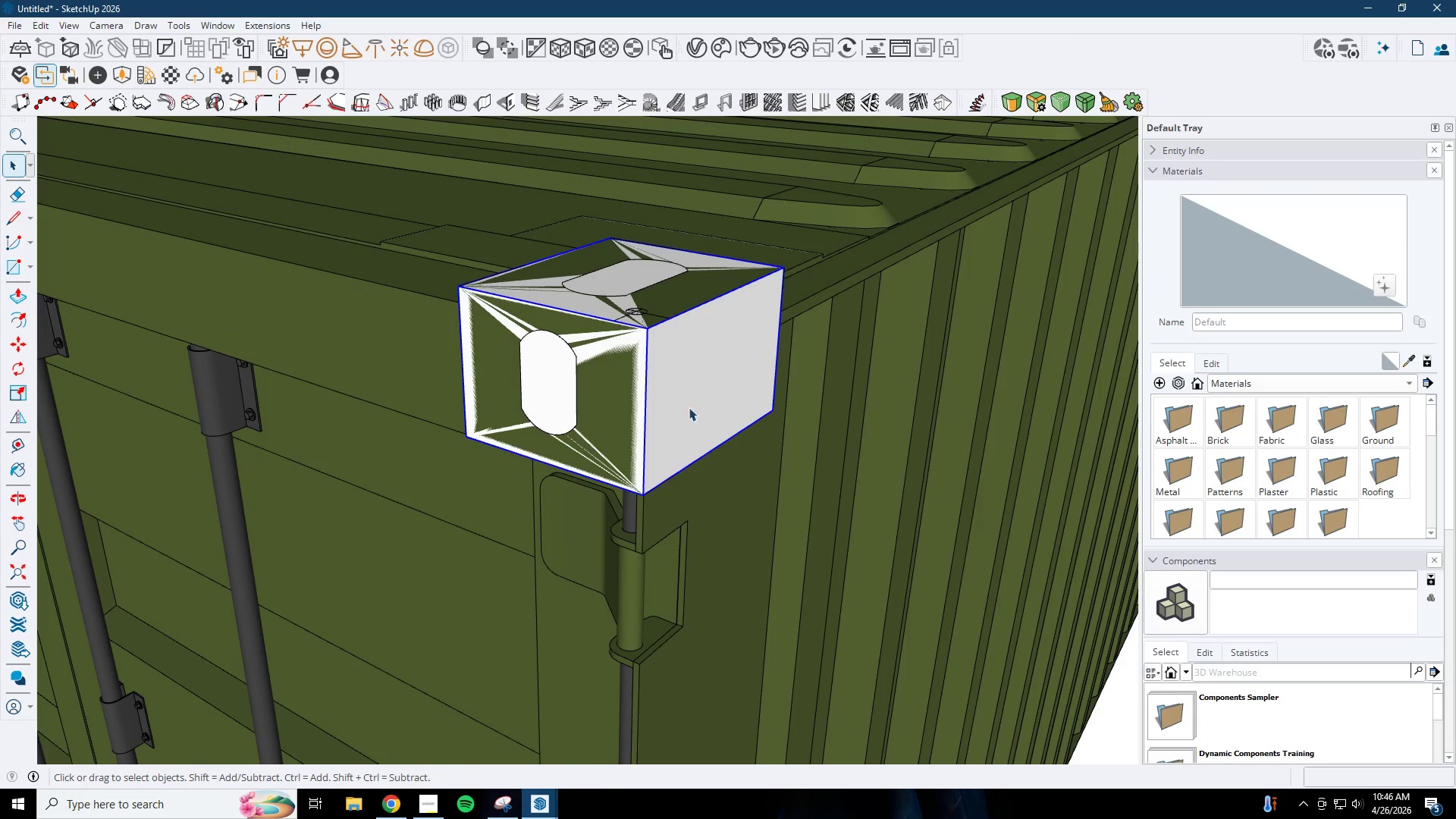 
scroll: coordinate [621, 374], scroll_direction: down, amount: 19.0
 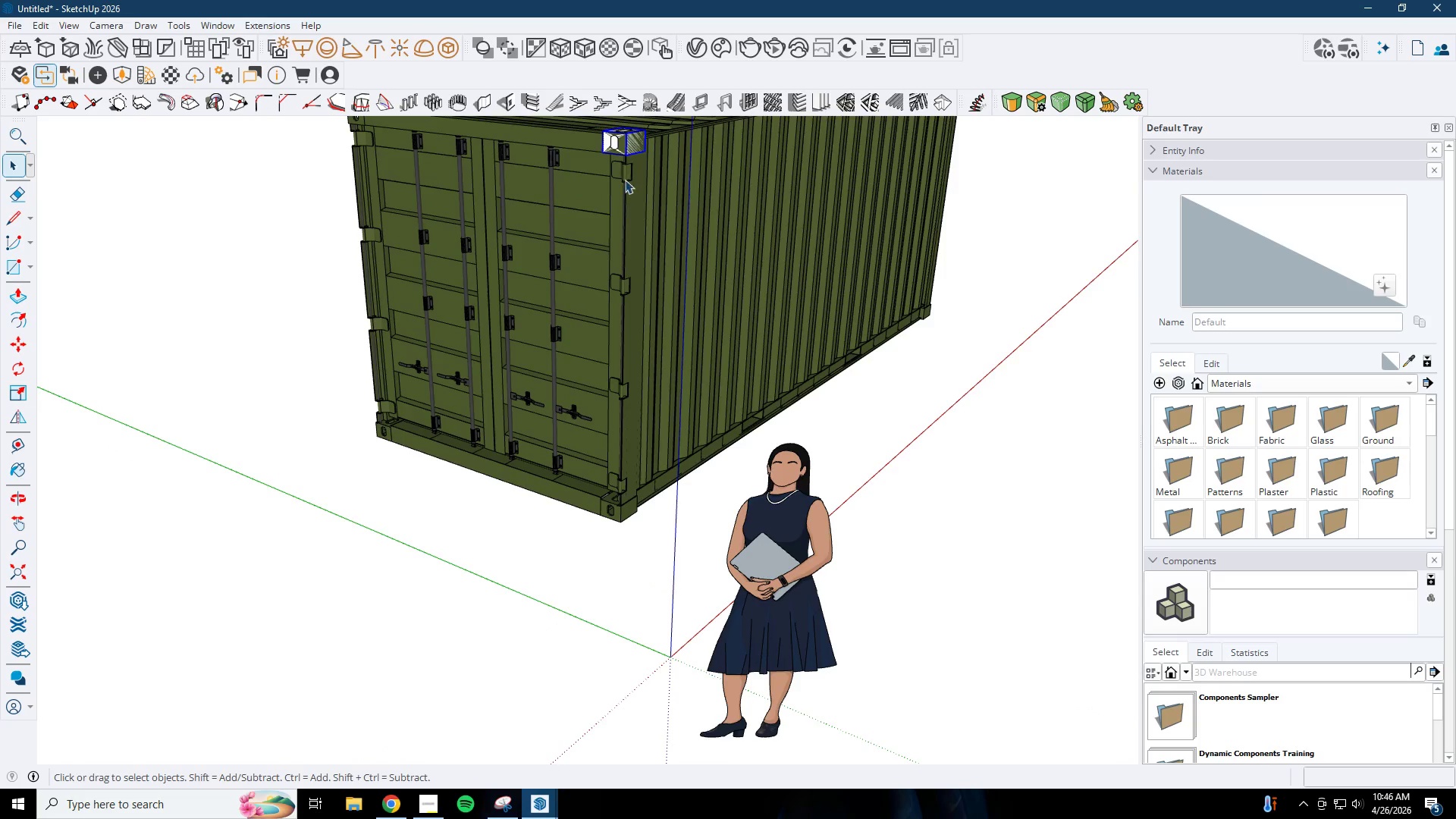 
key(M)
 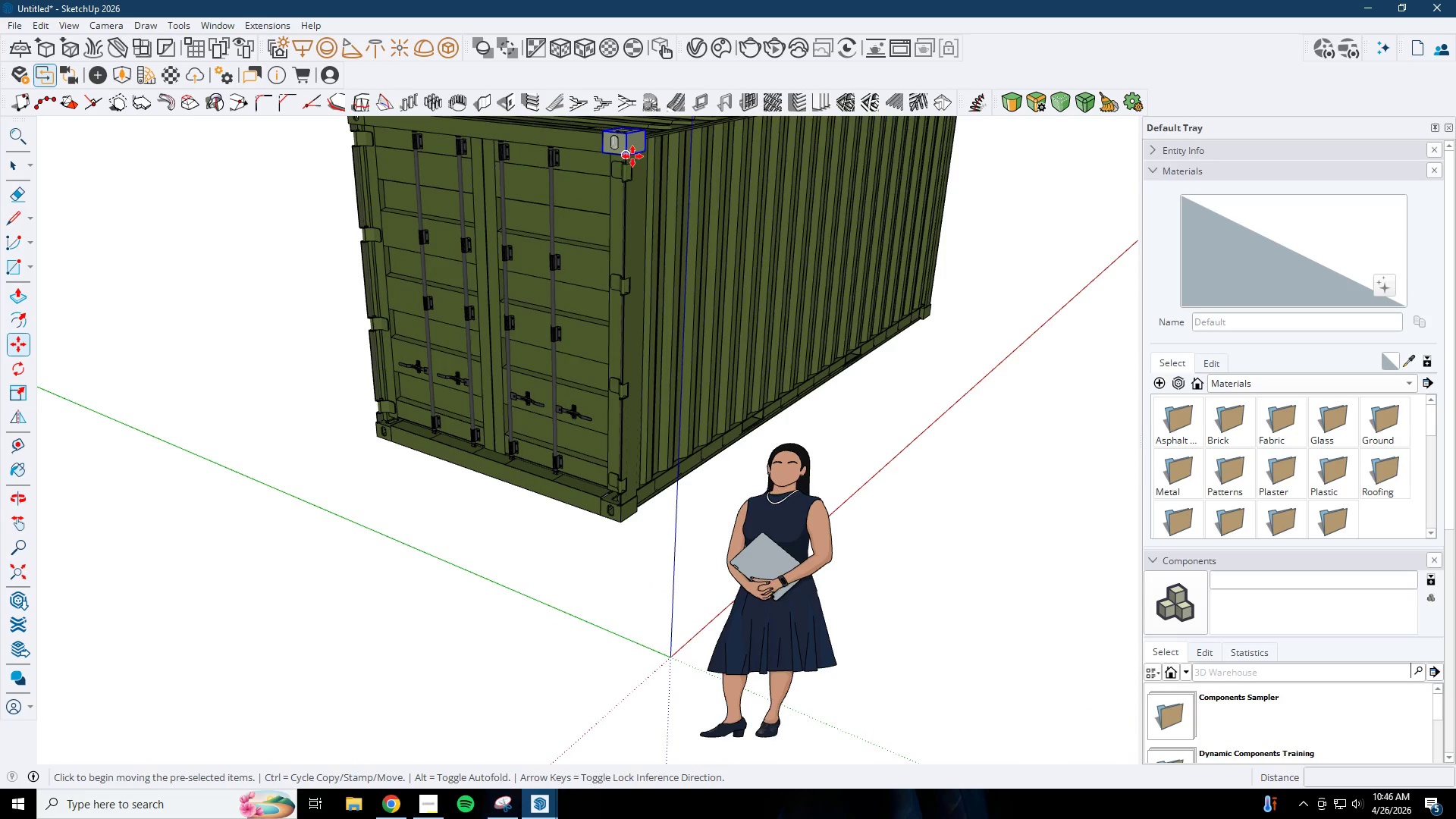 
key(Control+ControlLeft)
 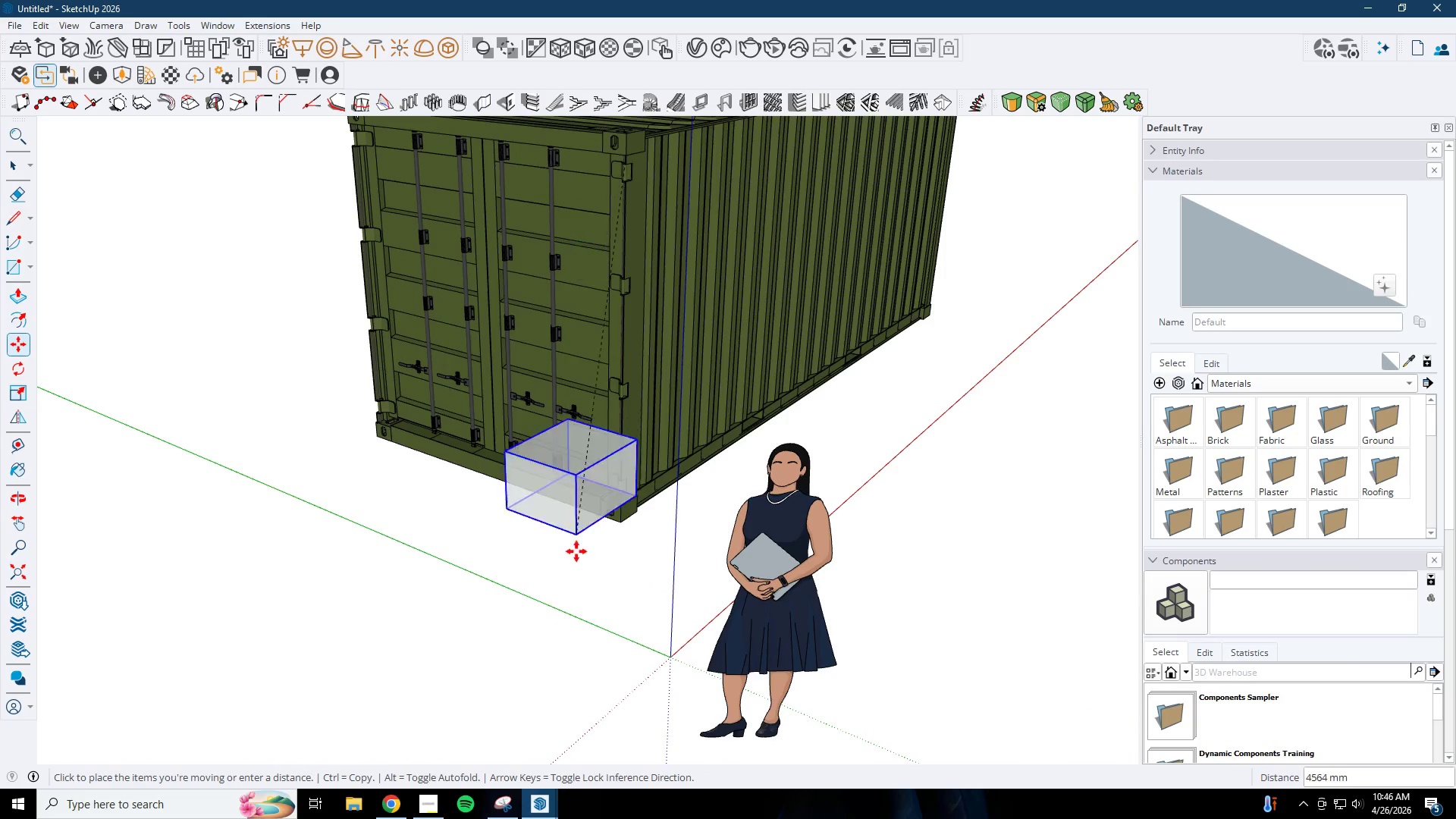 
scroll: coordinate [642, 582], scroll_direction: up, amount: 3.0
 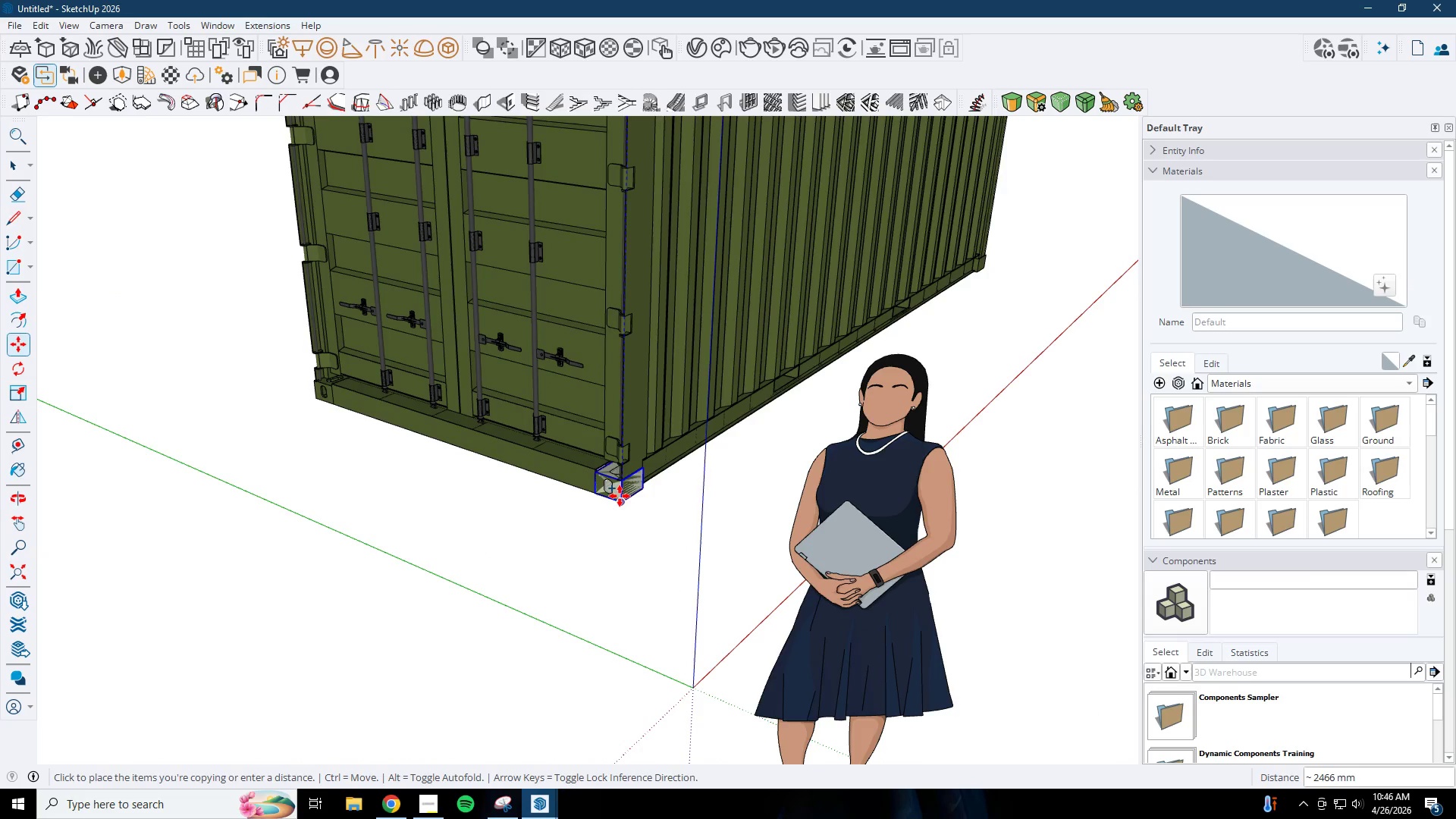 
left_click([620, 497])
 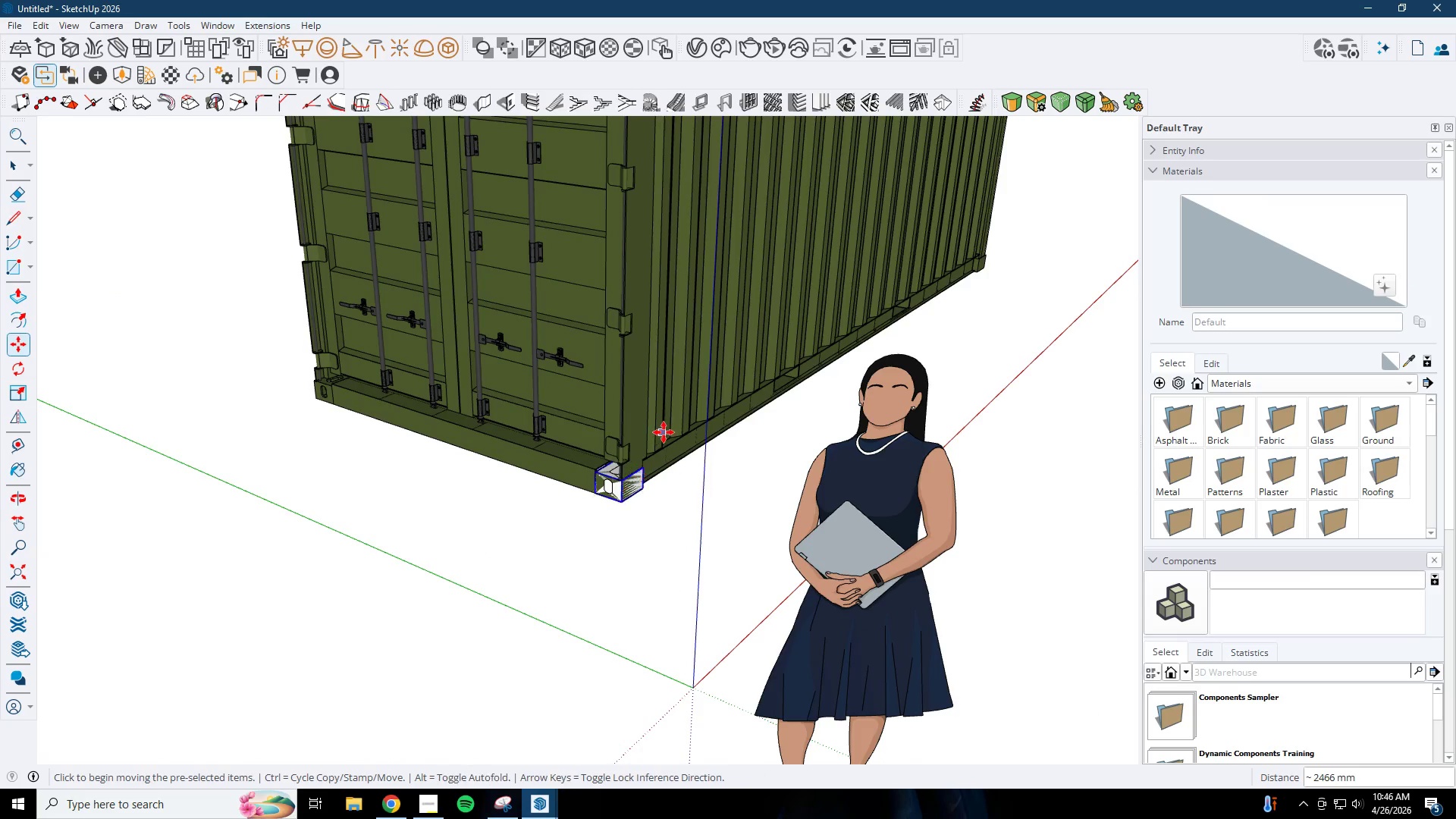 
scroll: coordinate [667, 424], scroll_direction: down, amount: 6.0
 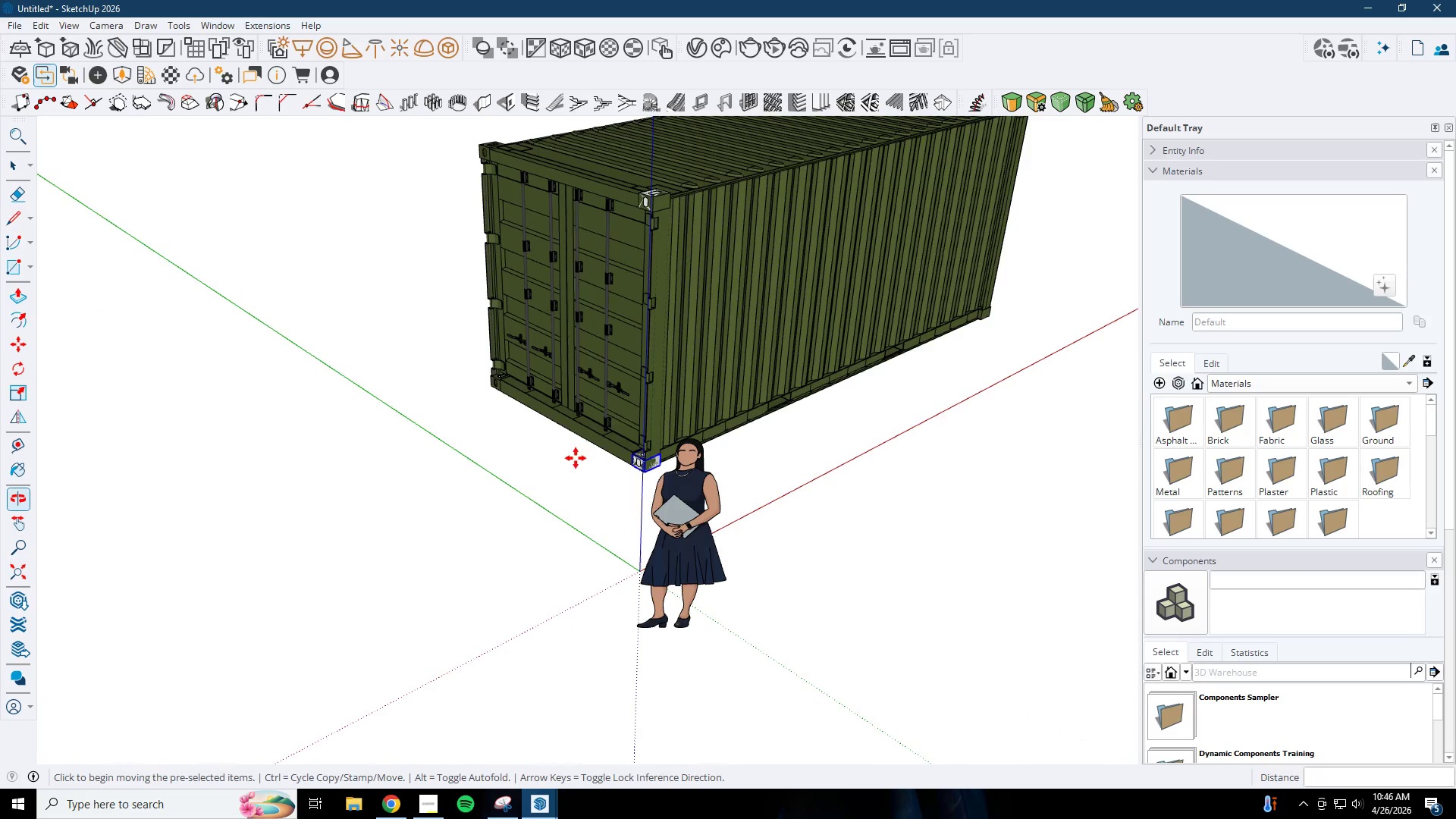 
scroll: coordinate [644, 158], scroll_direction: up, amount: 17.0
 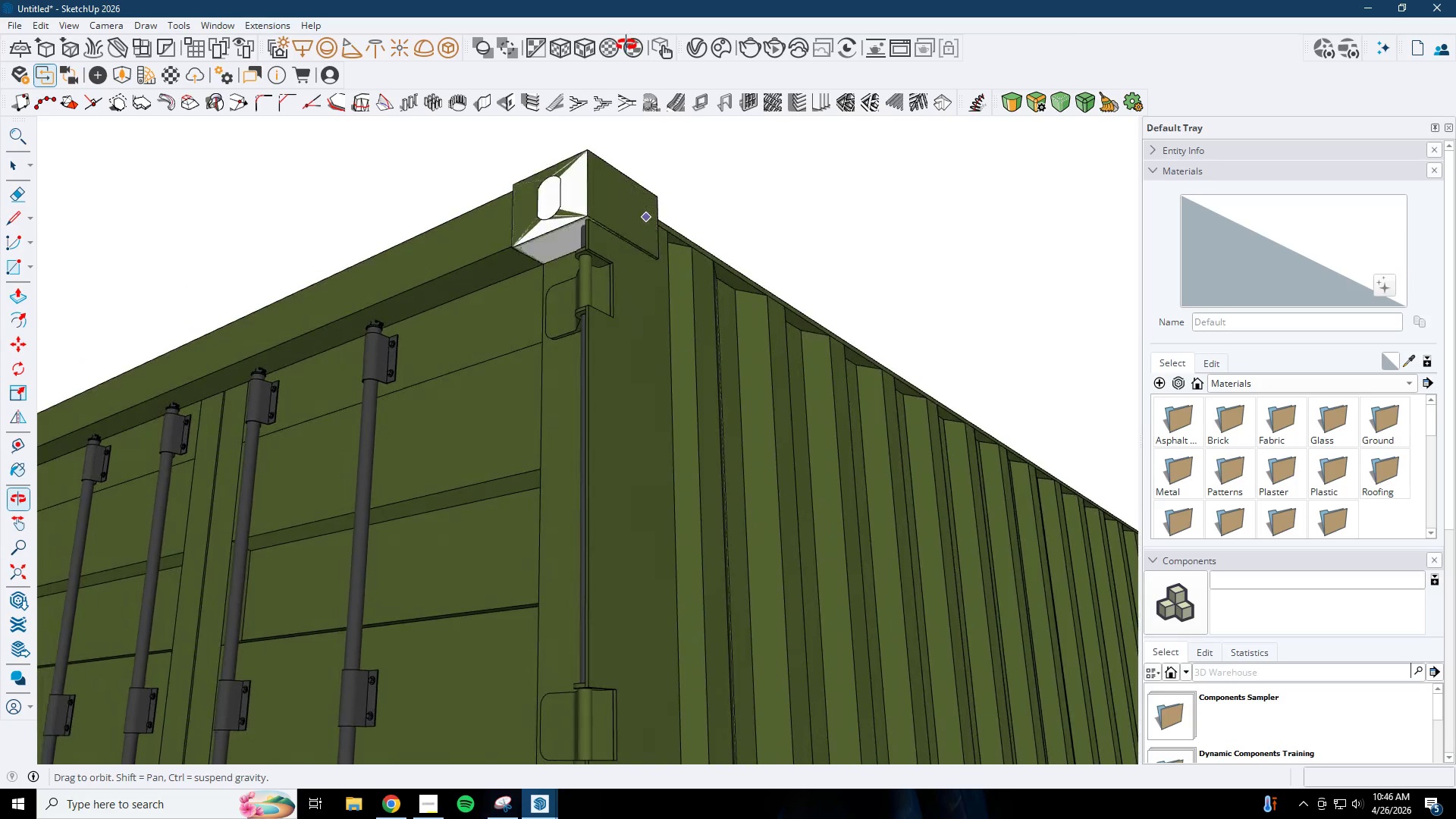 
wait(7.01)
 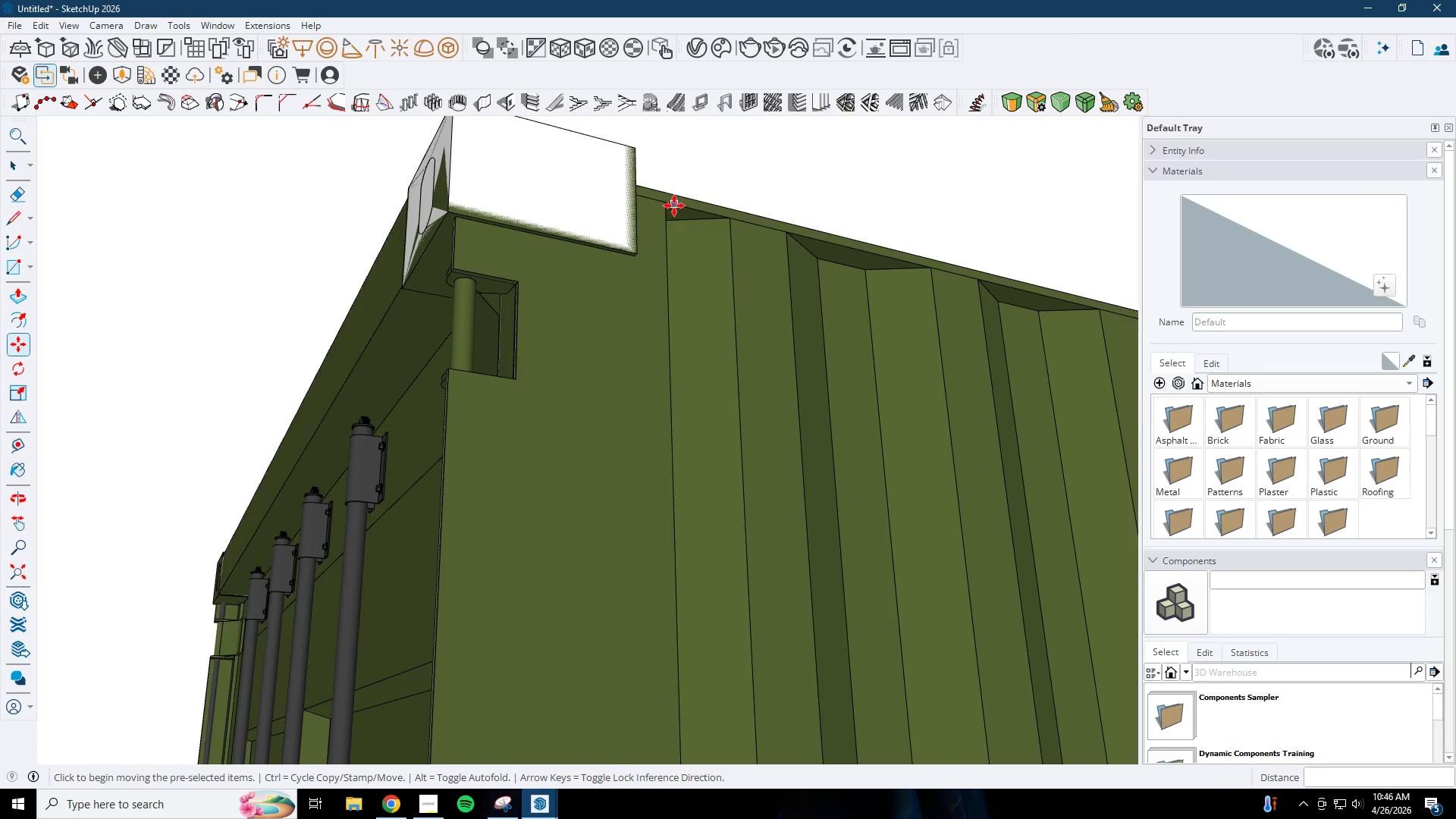 
key(R)
 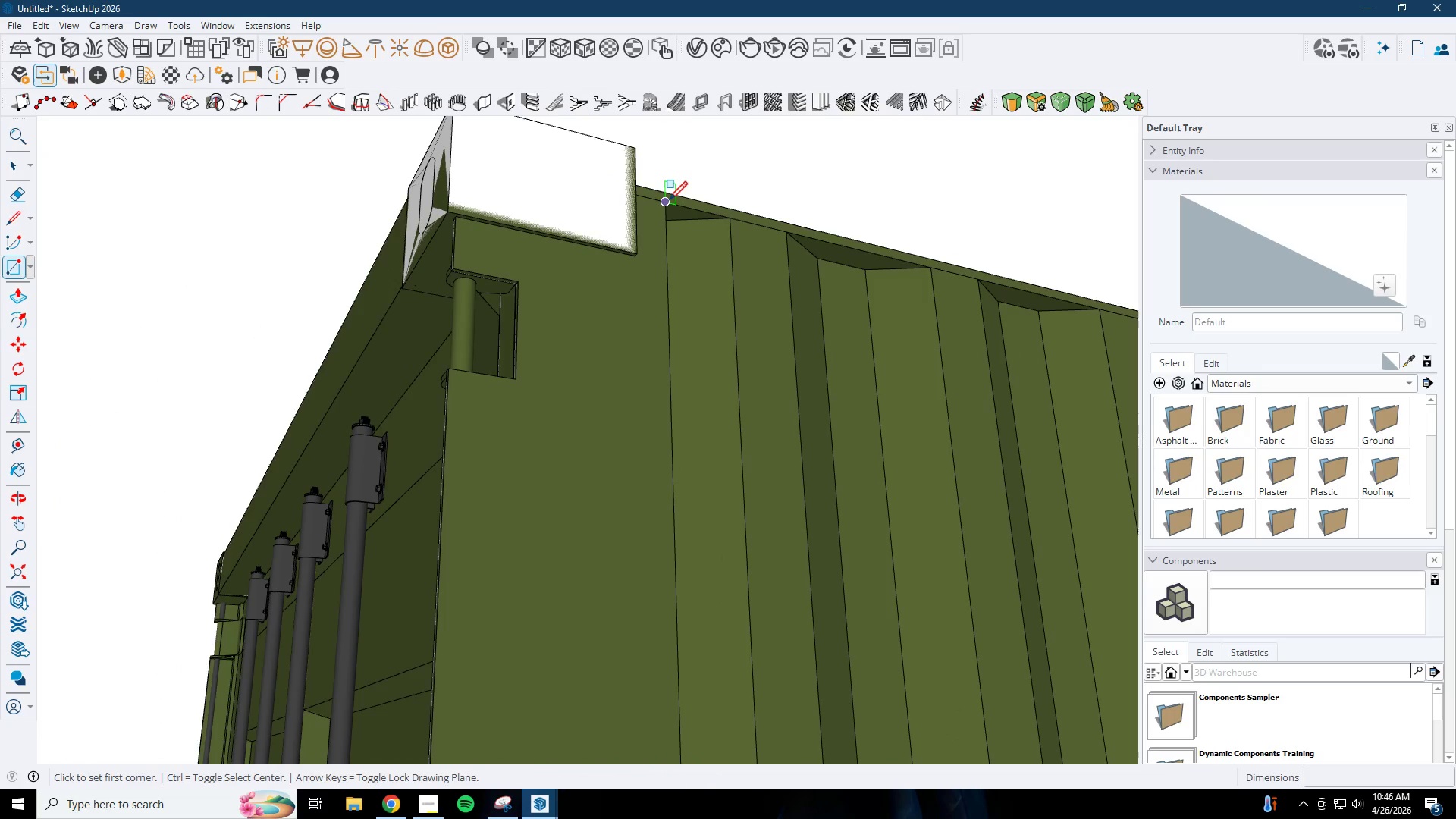 
scroll: coordinate [686, 218], scroll_direction: up, amount: 5.0
 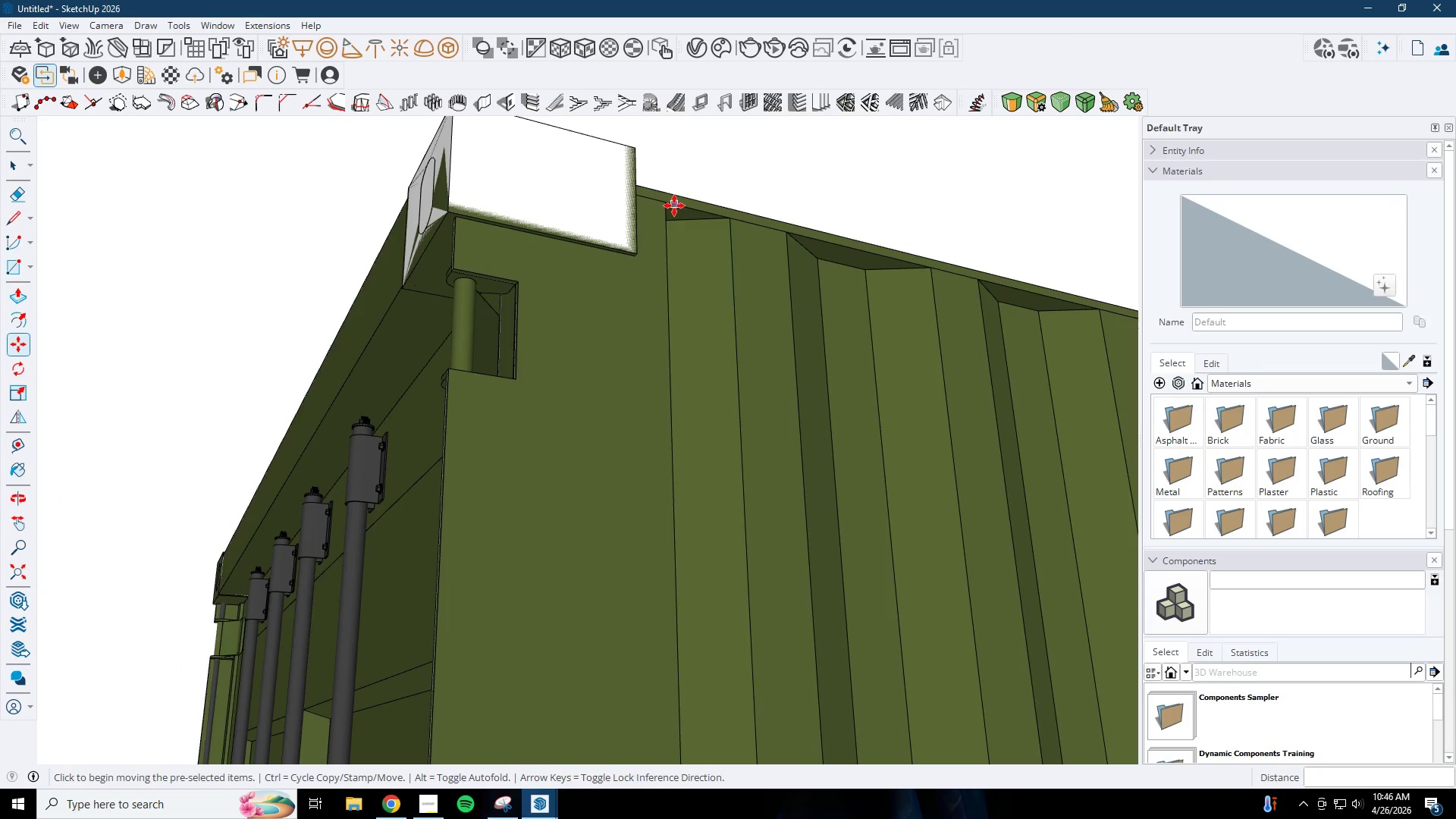 
left_click([669, 202])
 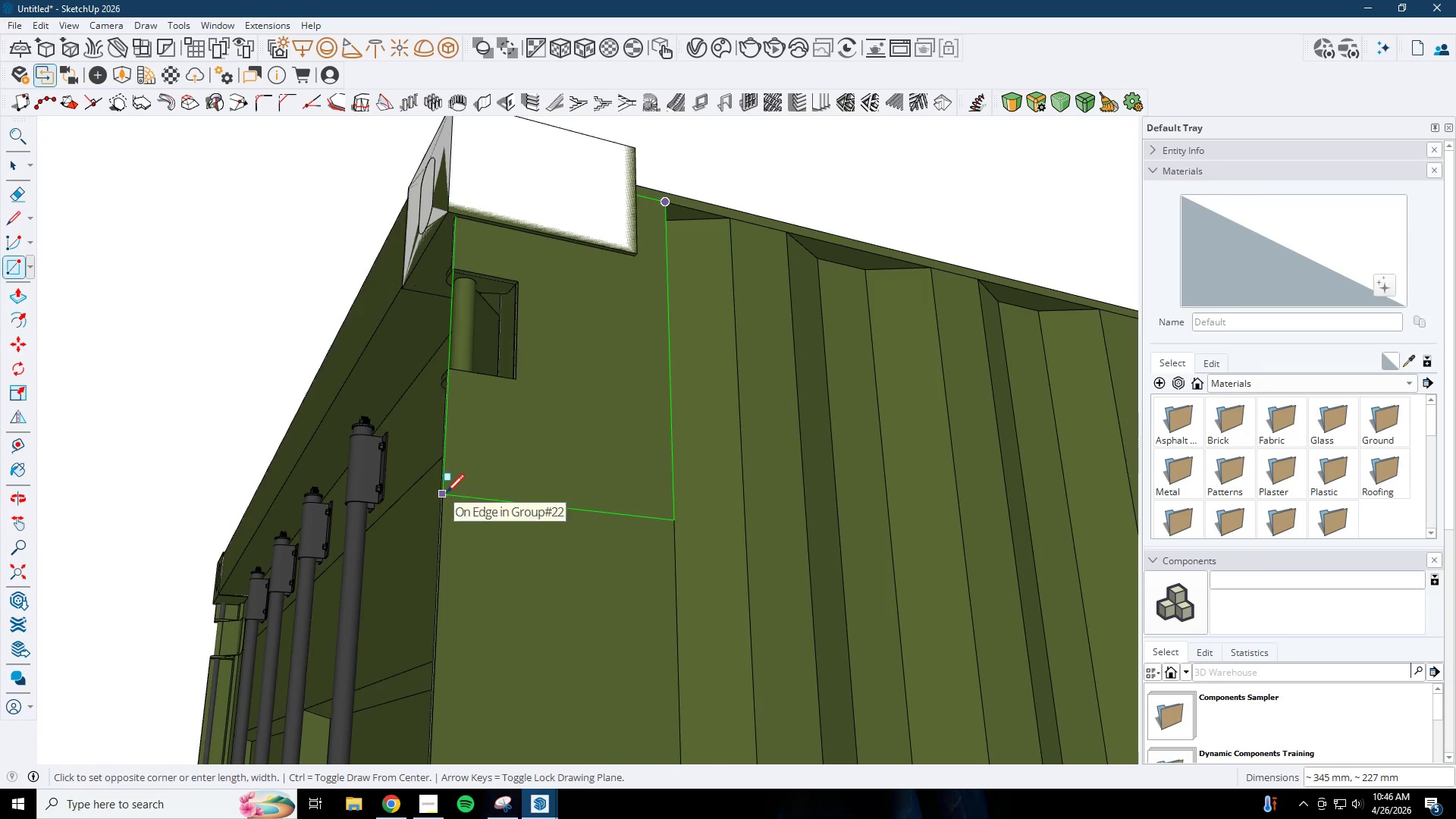 
key(P)
 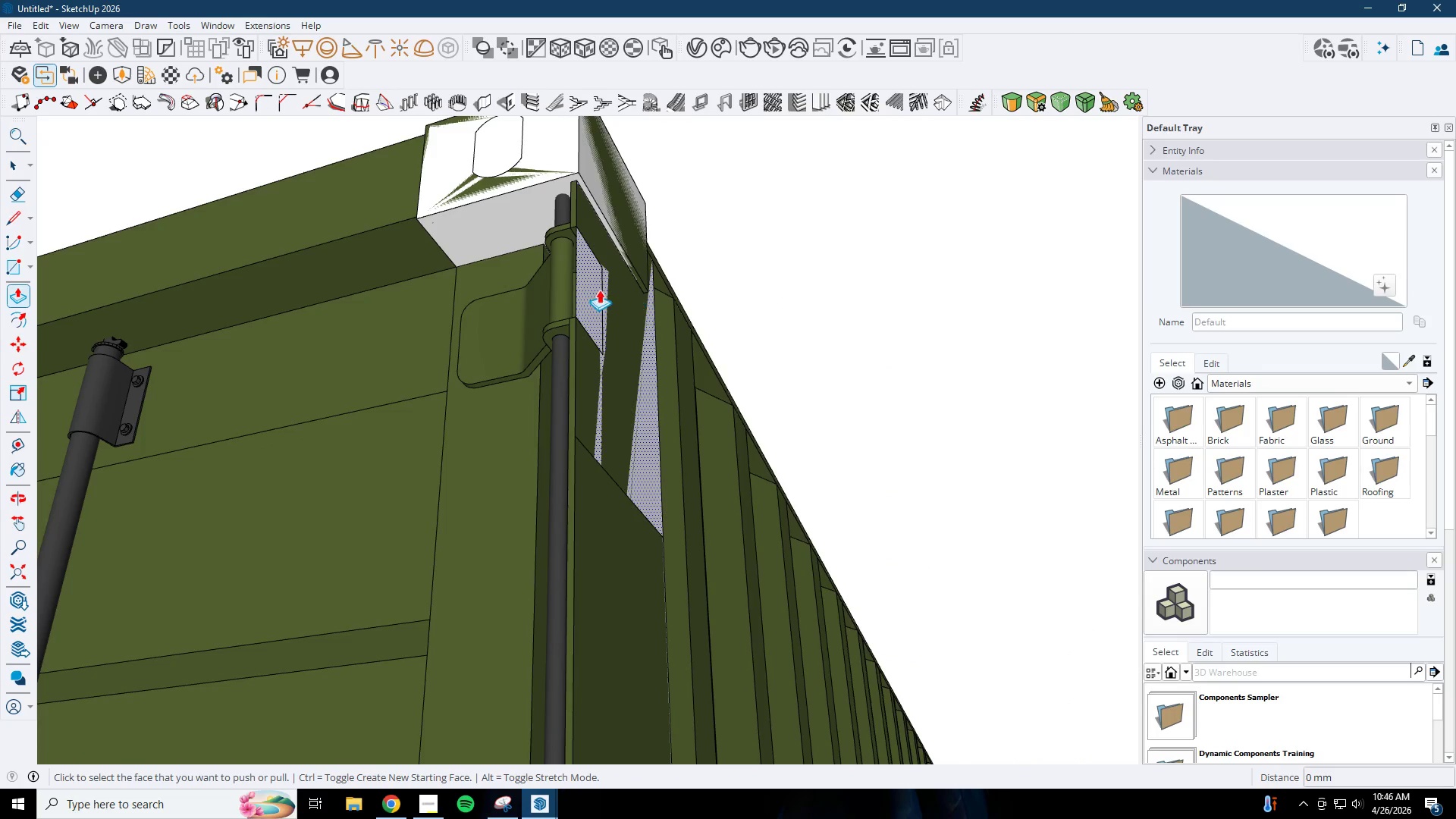 
left_click([594, 288])
 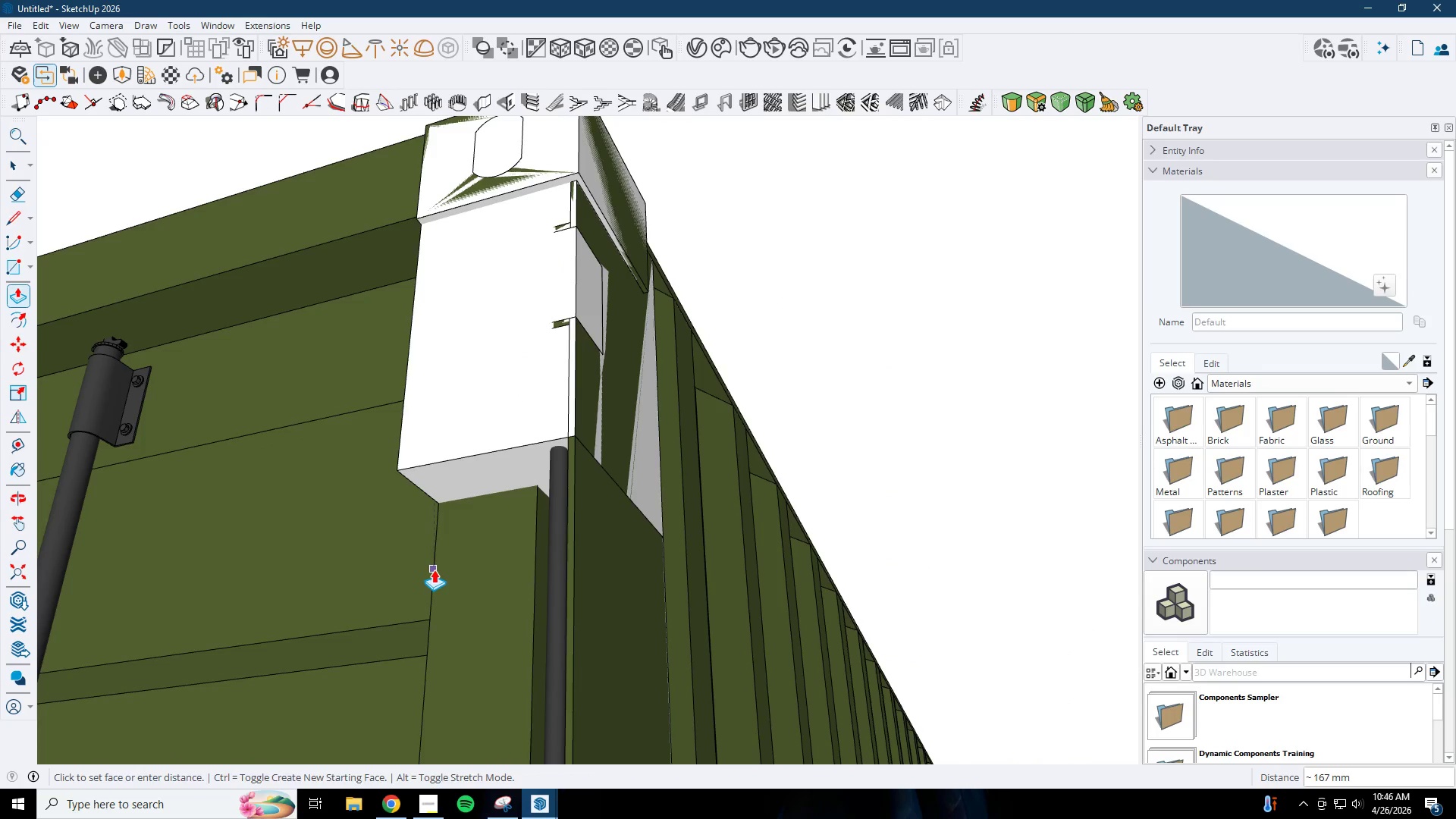 
left_click_drag(start_coordinate=[528, 448], to_coordinate=[525, 460])
 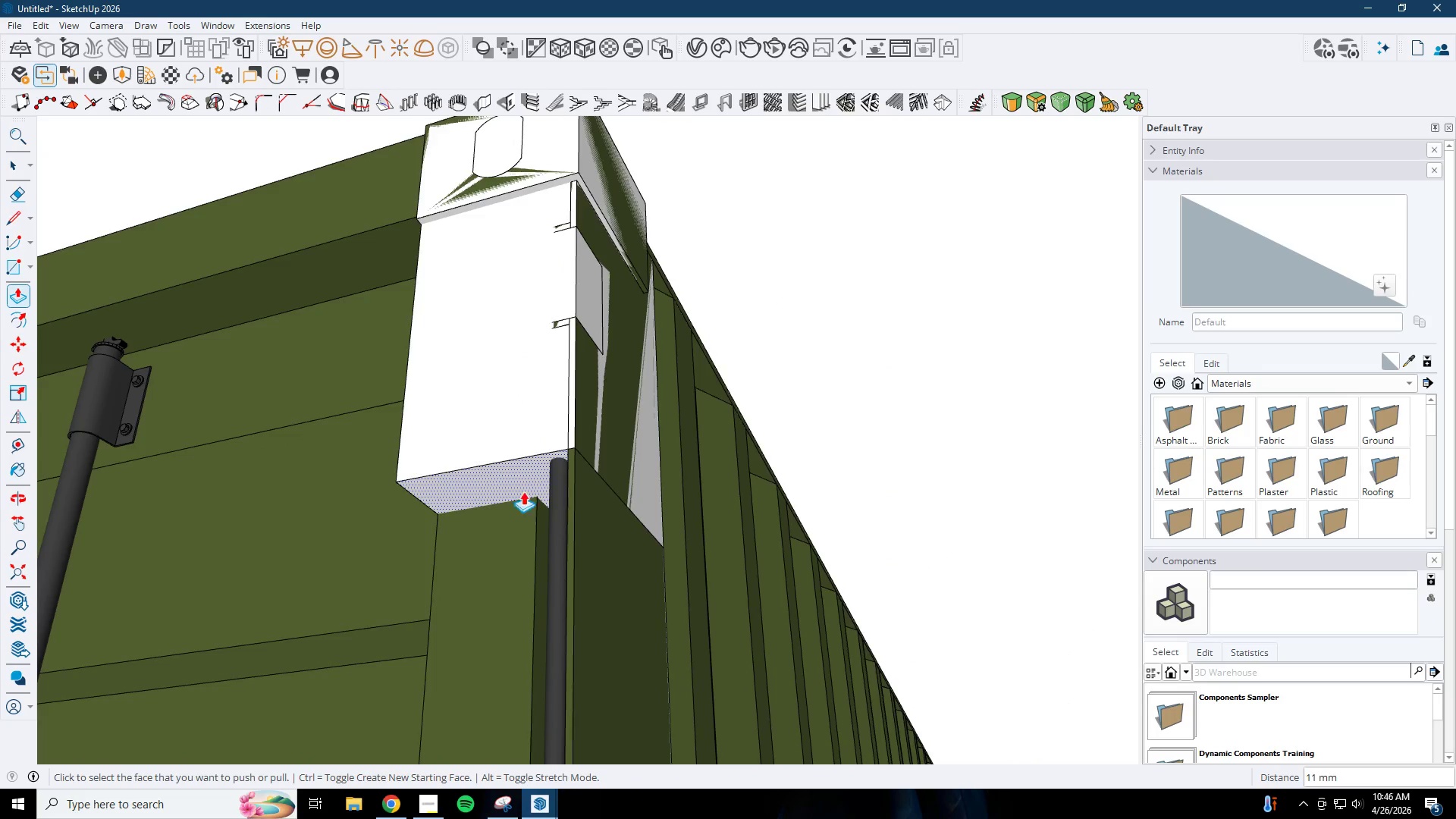 
scroll: coordinate [531, 570], scroll_direction: down, amount: 3.0
 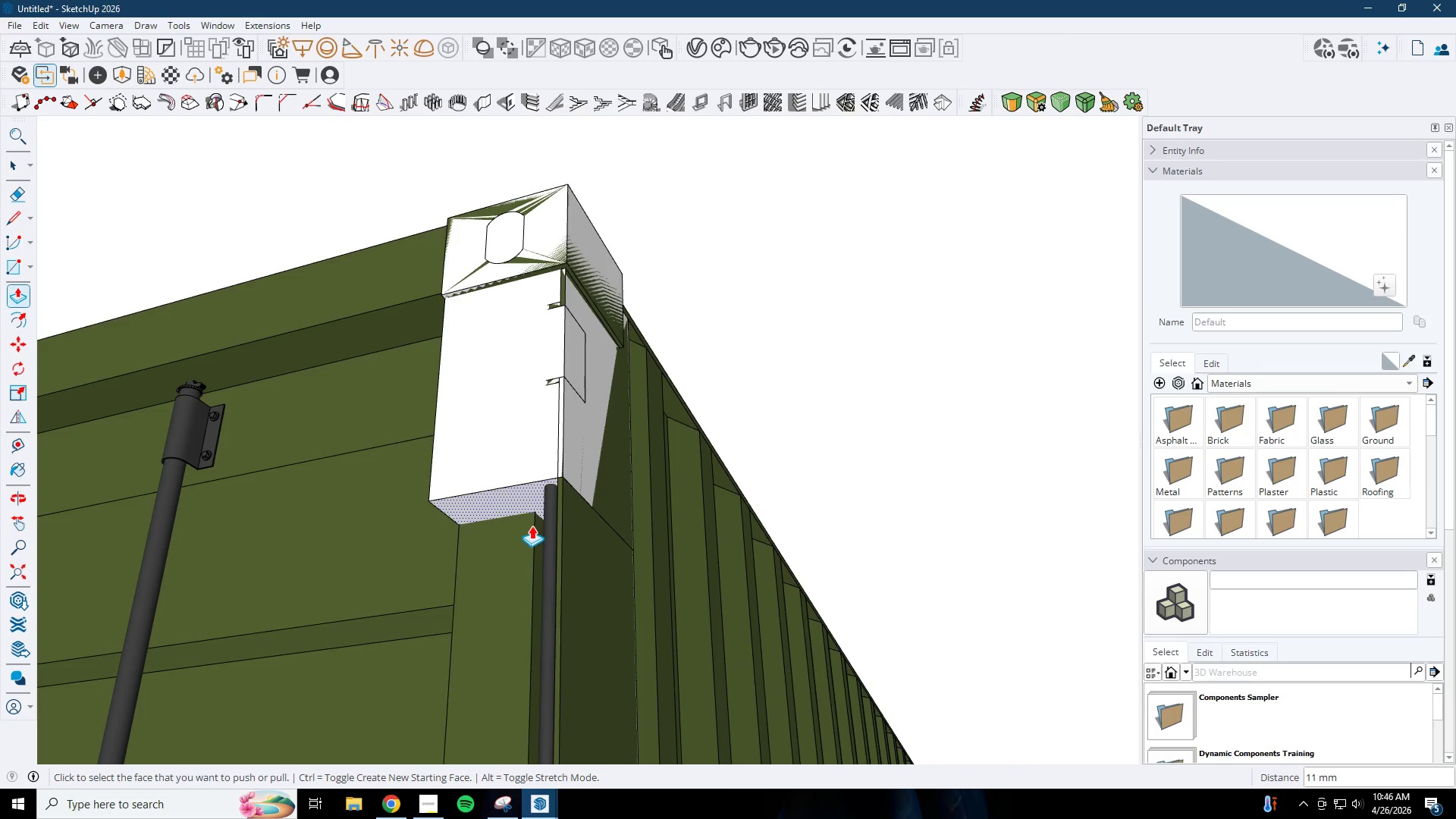 
left_click([532, 494])
 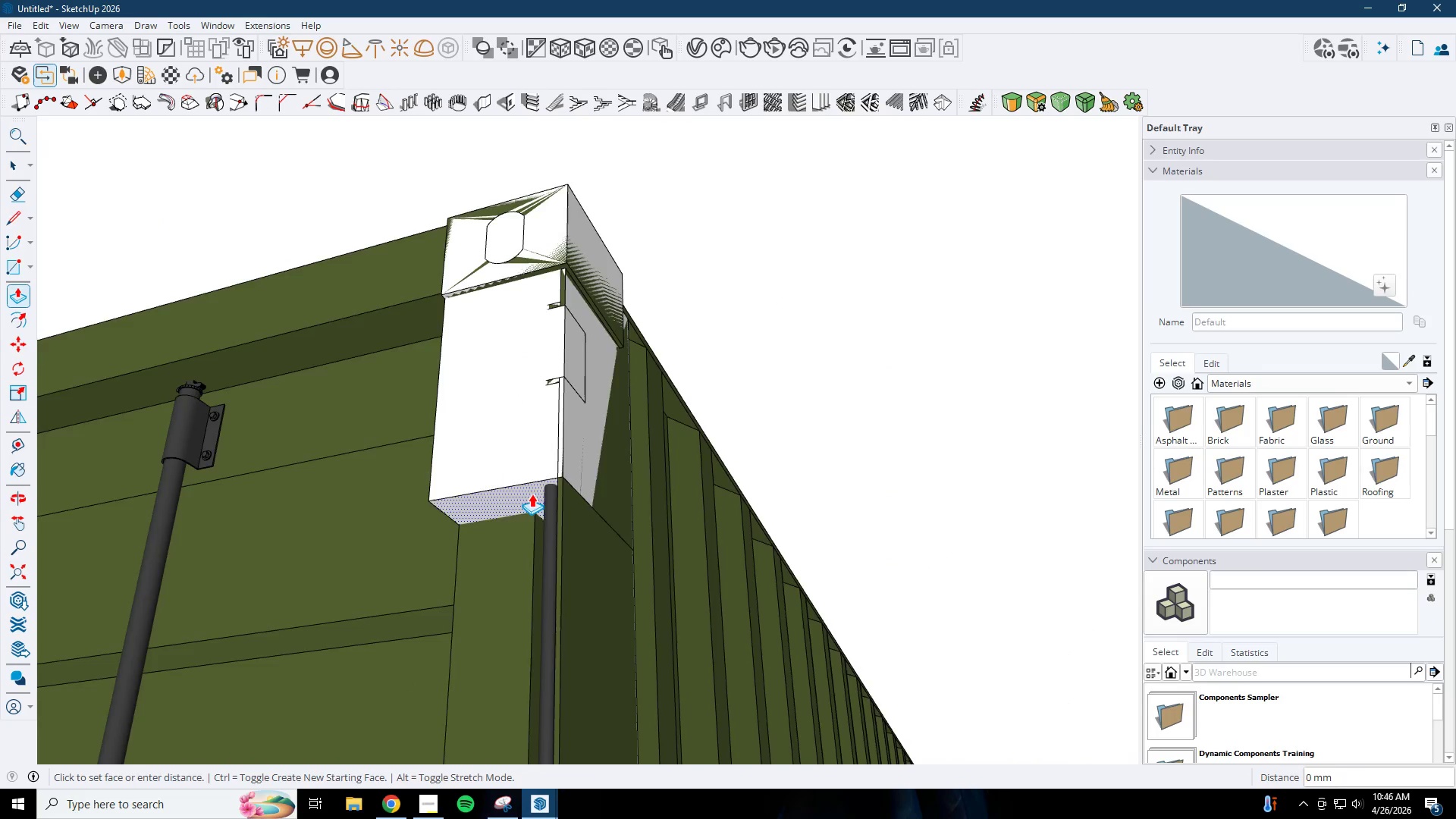 
scroll: coordinate [565, 253], scroll_direction: down, amount: 13.0
 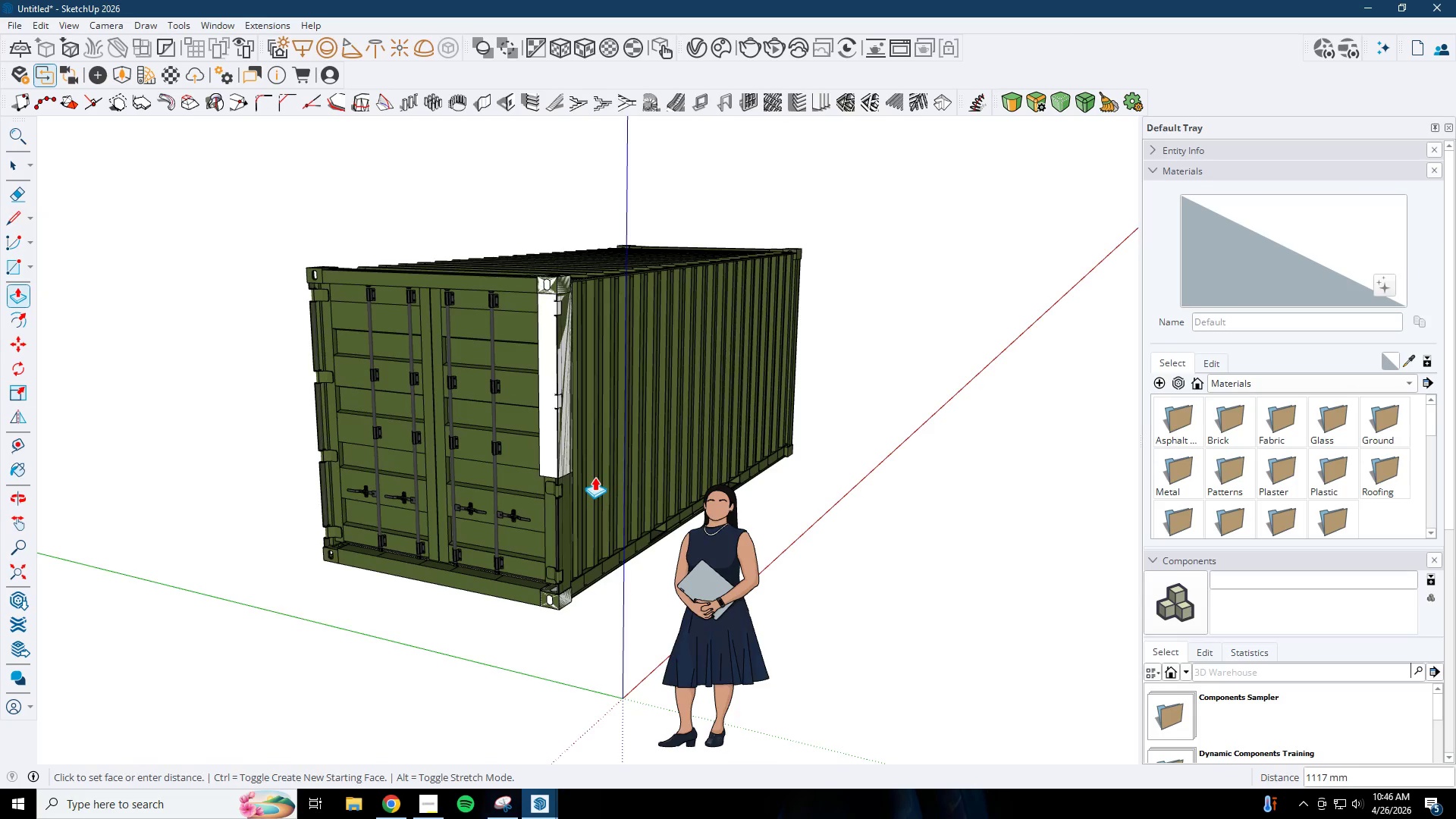 
scroll: coordinate [667, 645], scroll_direction: up, amount: 11.0
 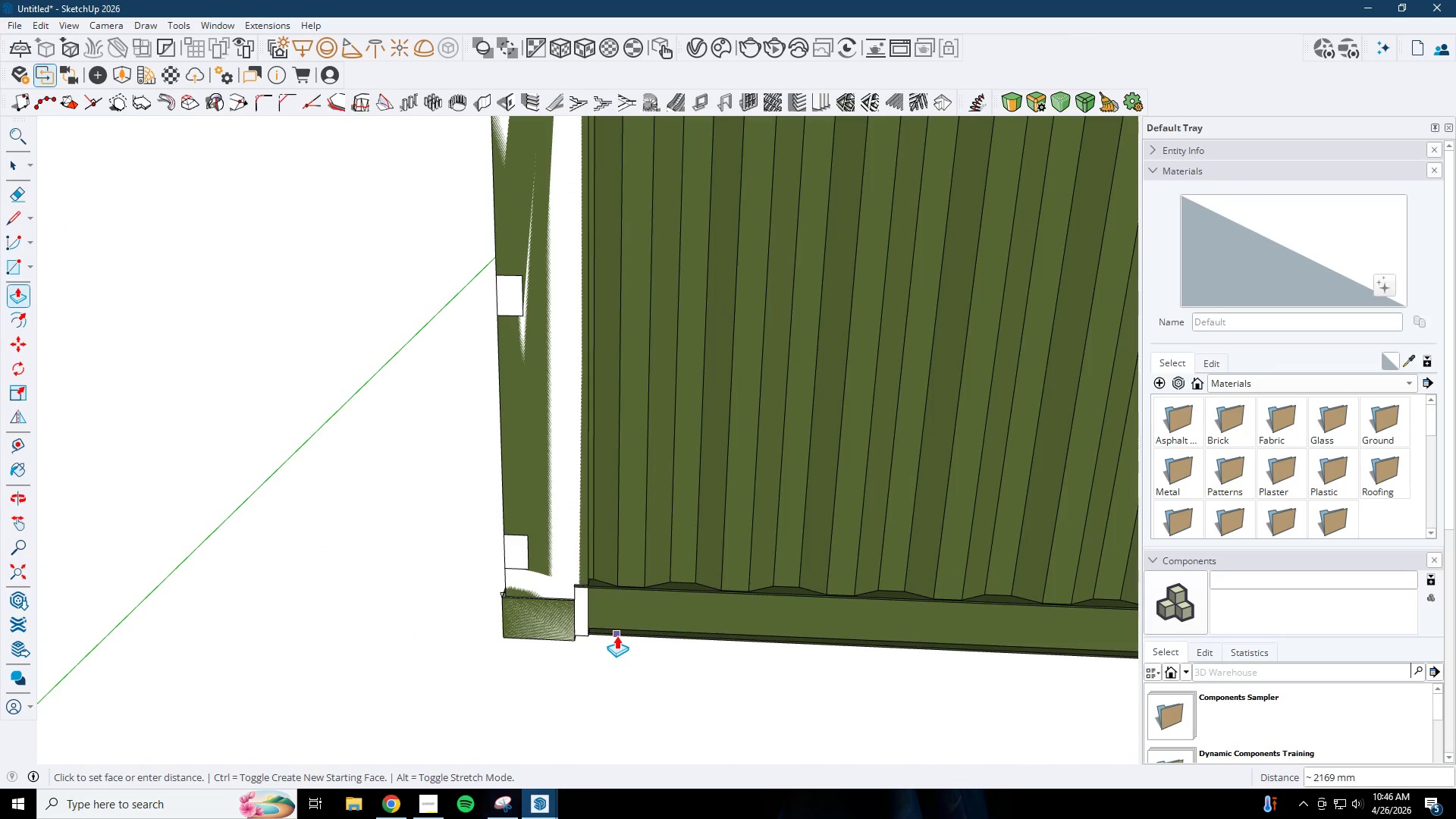 
left_click([617, 635])
 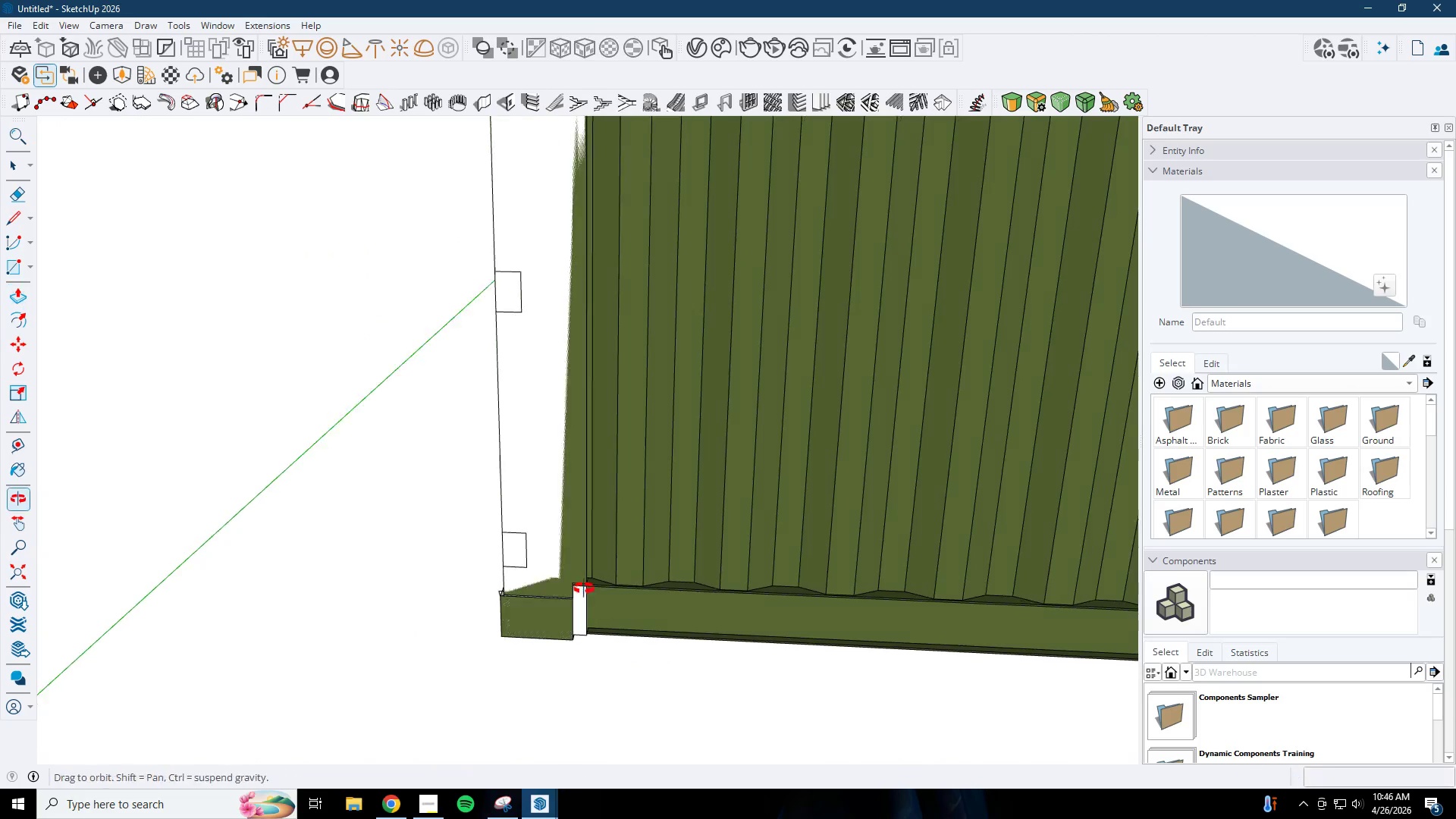 
key(Space)
 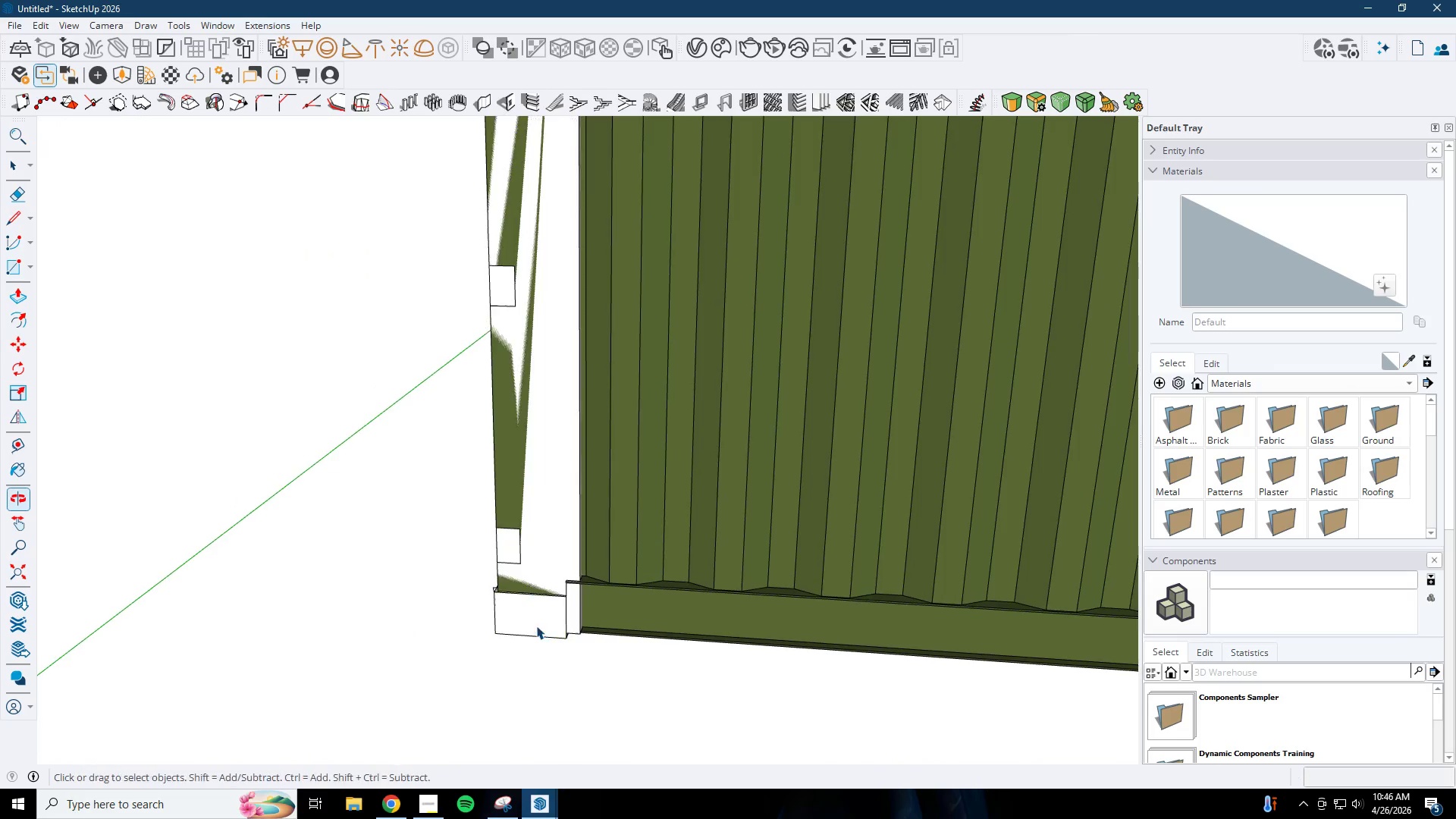 
key(Escape)
 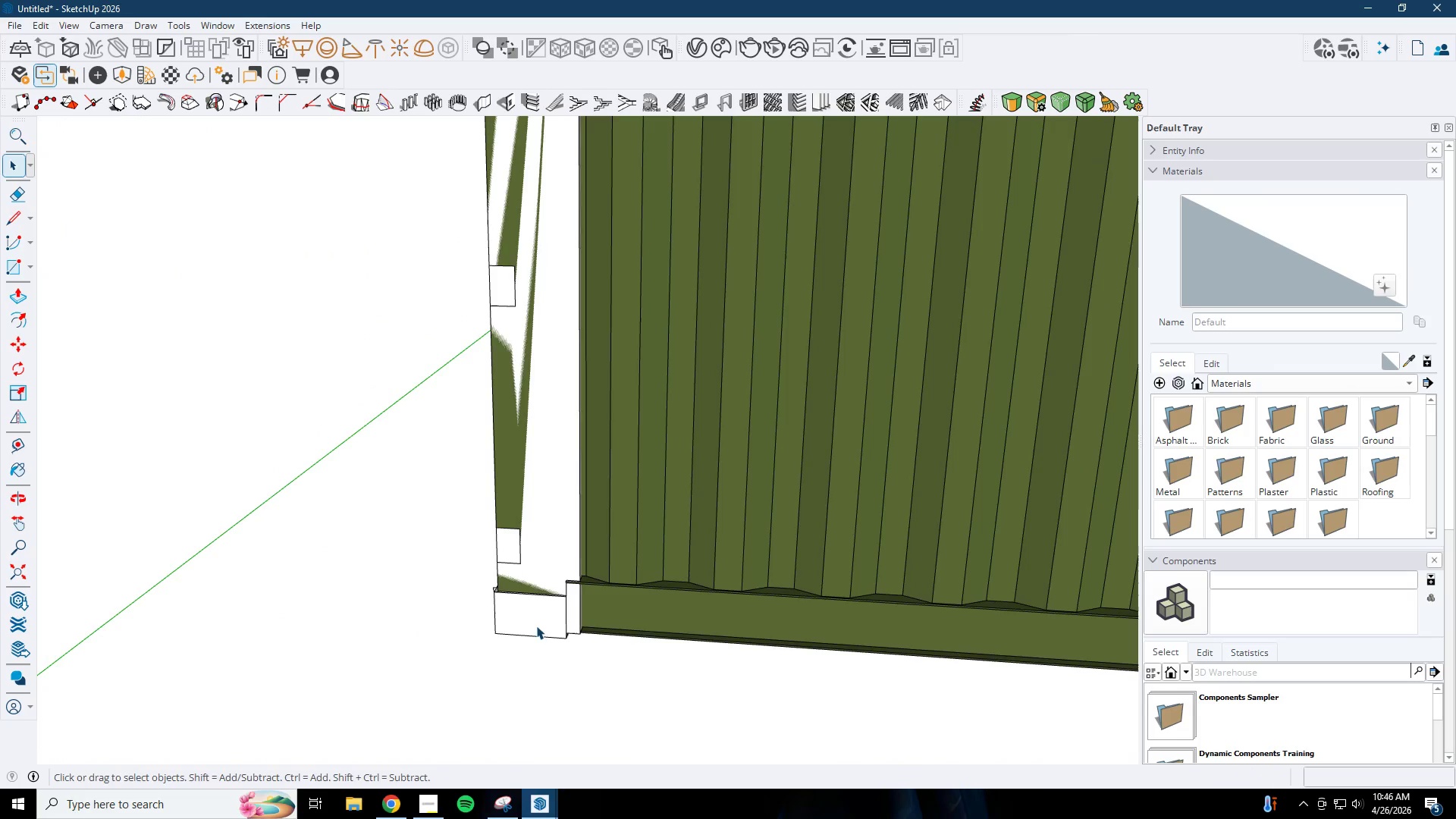 
left_click([537, 621])
 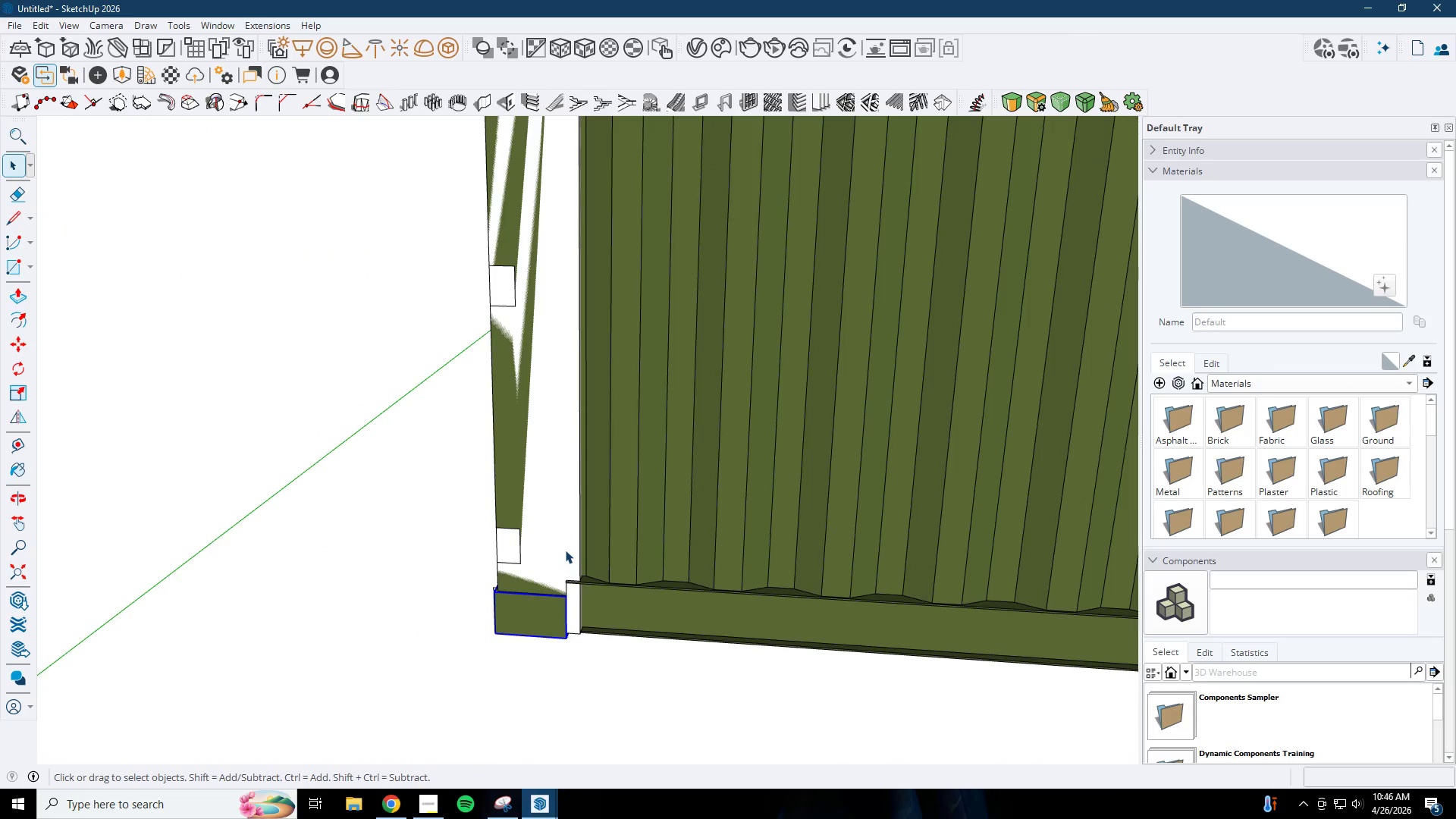 
double_click([565, 538])
 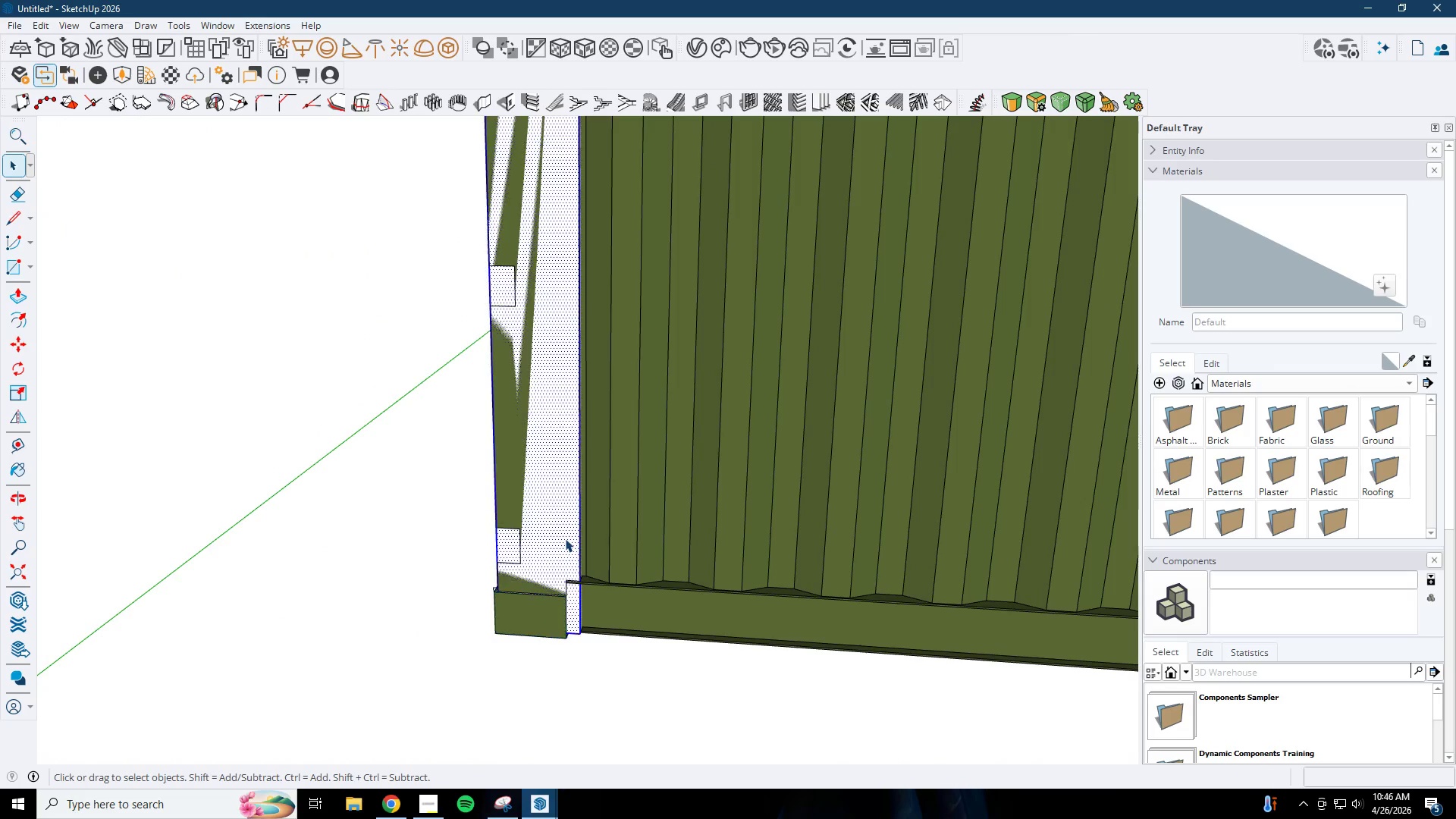 
triple_click([565, 538])
 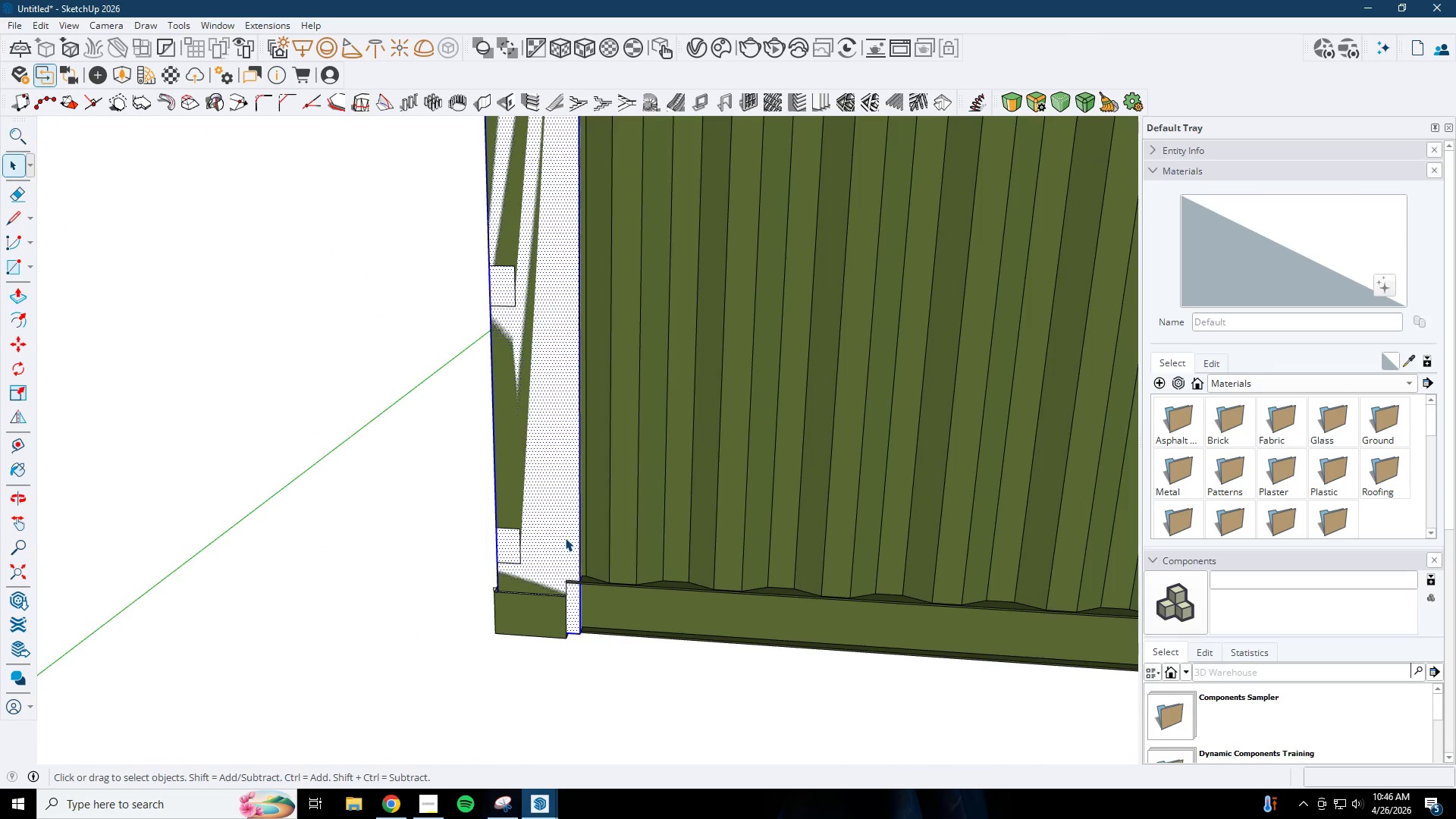 
triple_click([565, 538])
 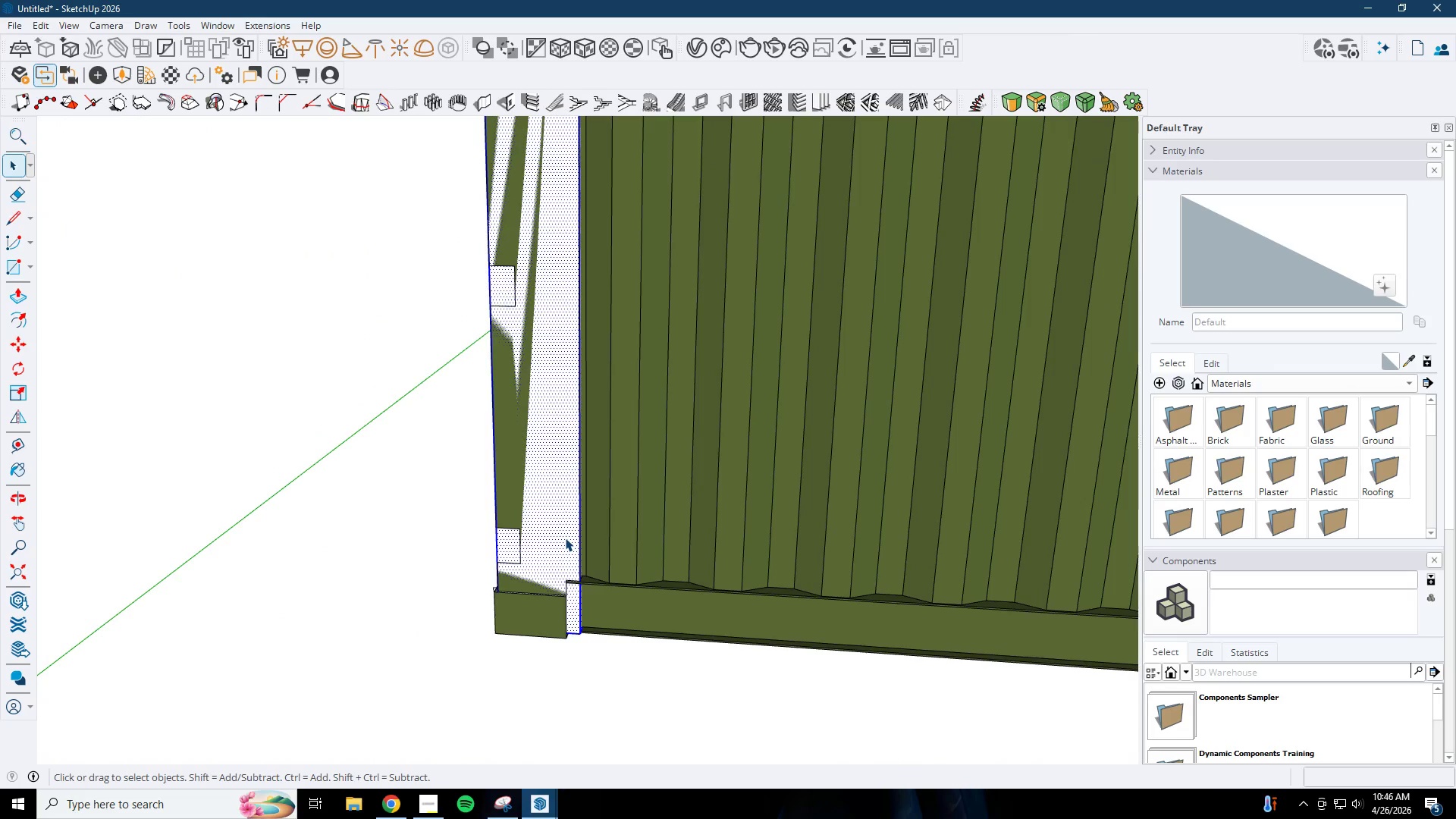 
right_click([565, 538])
 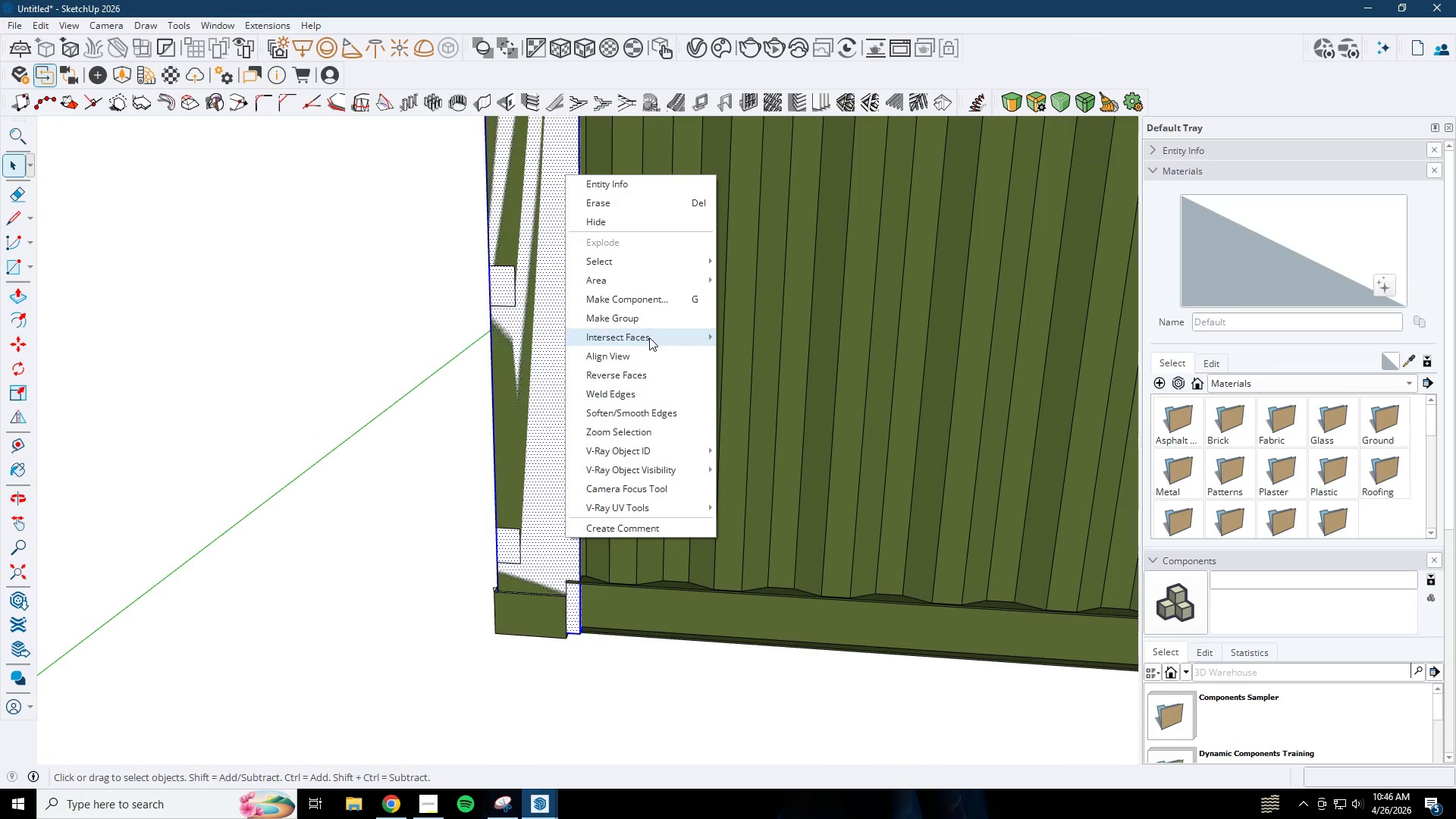 
left_click([646, 307])
 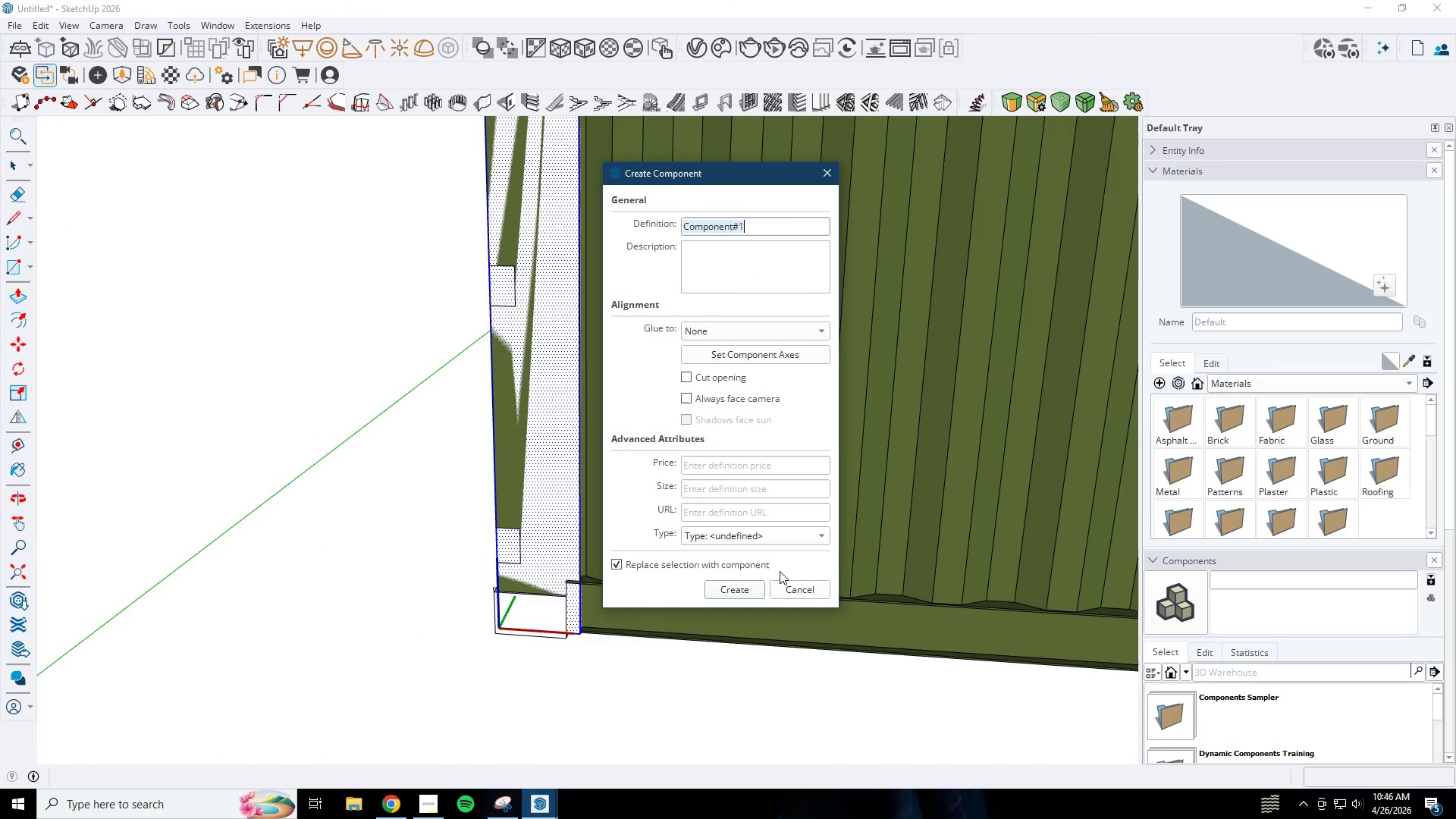 
left_click([795, 587])
 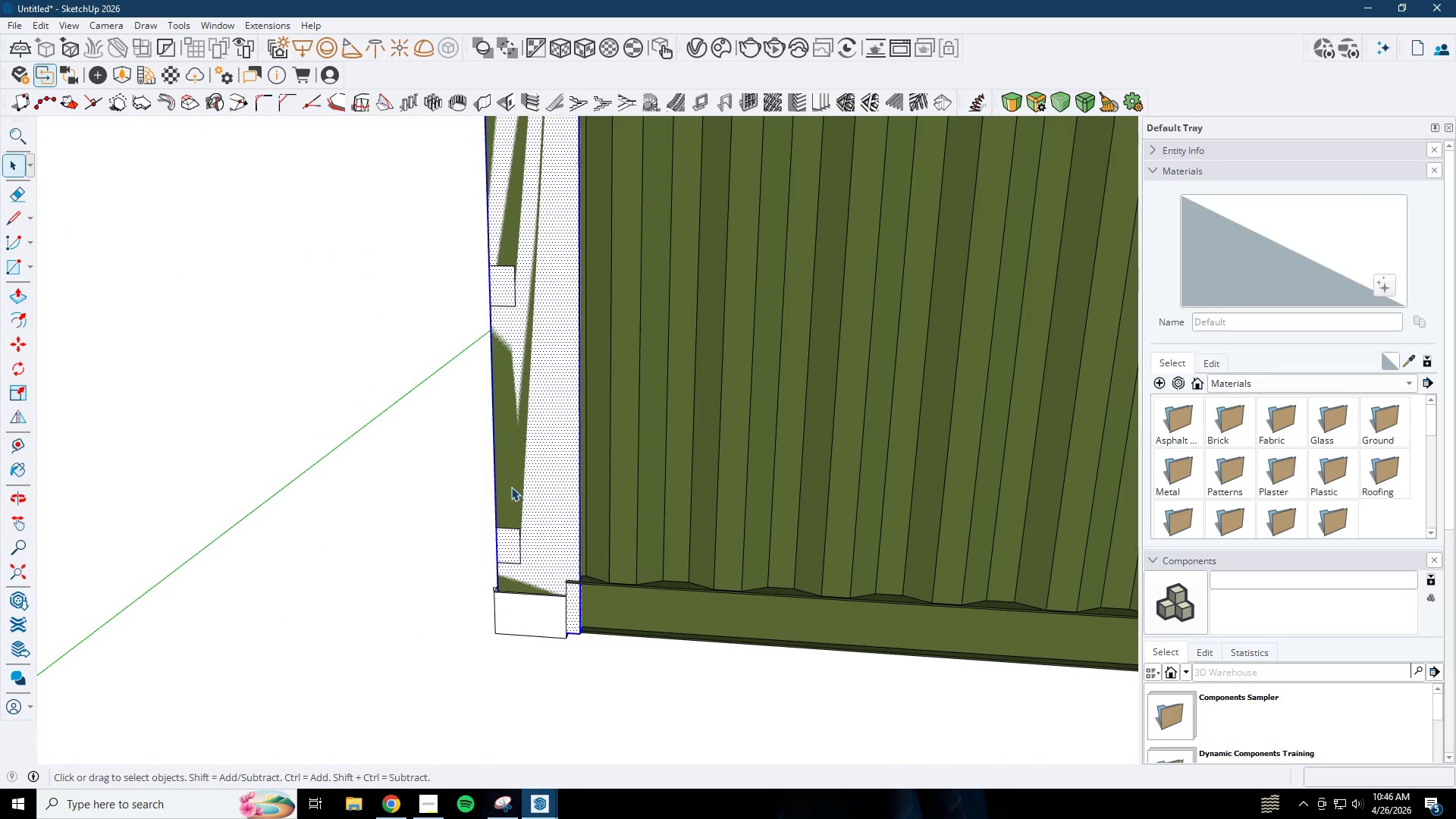 
right_click([550, 466])
 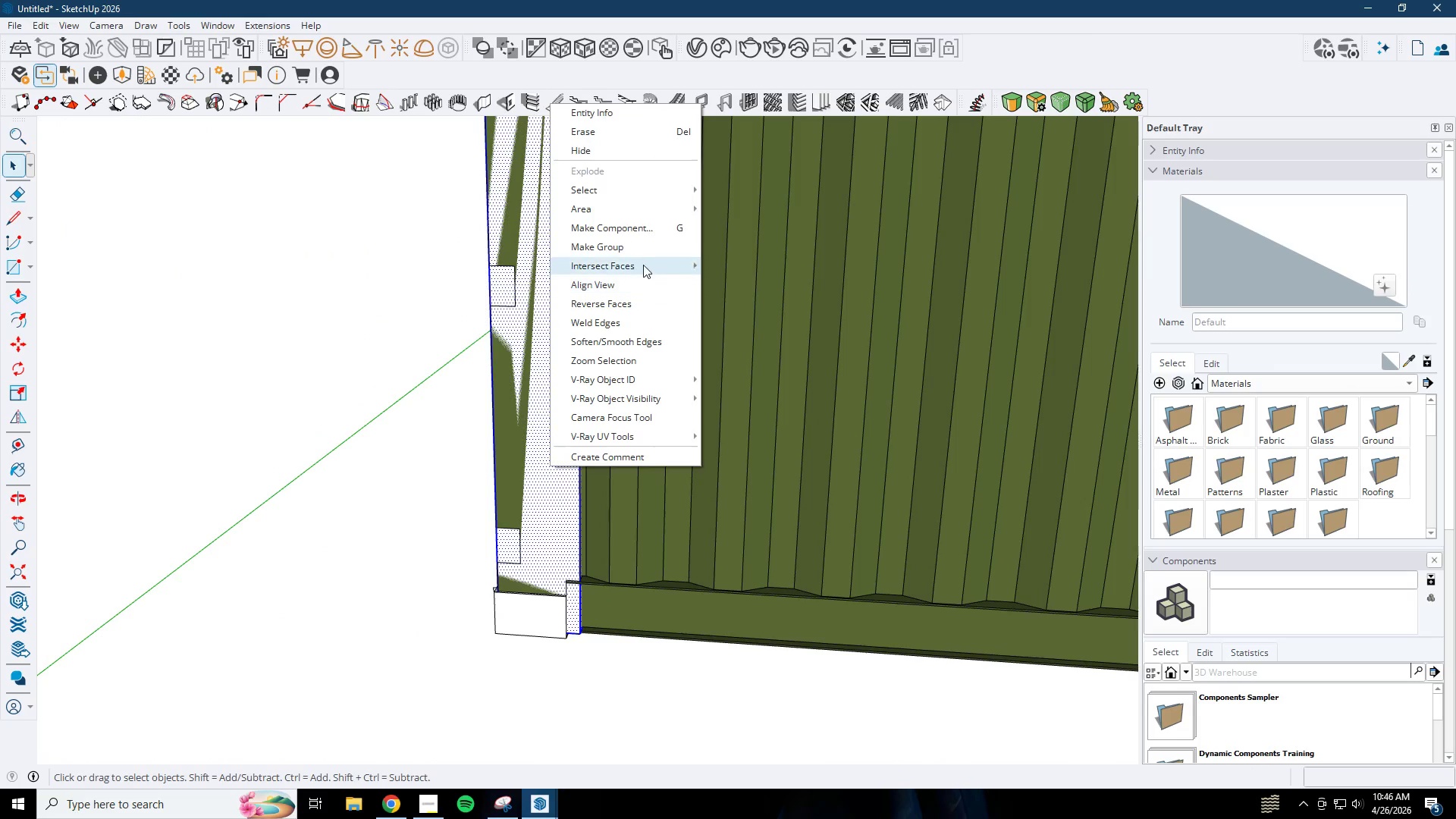 
left_click([643, 253])
 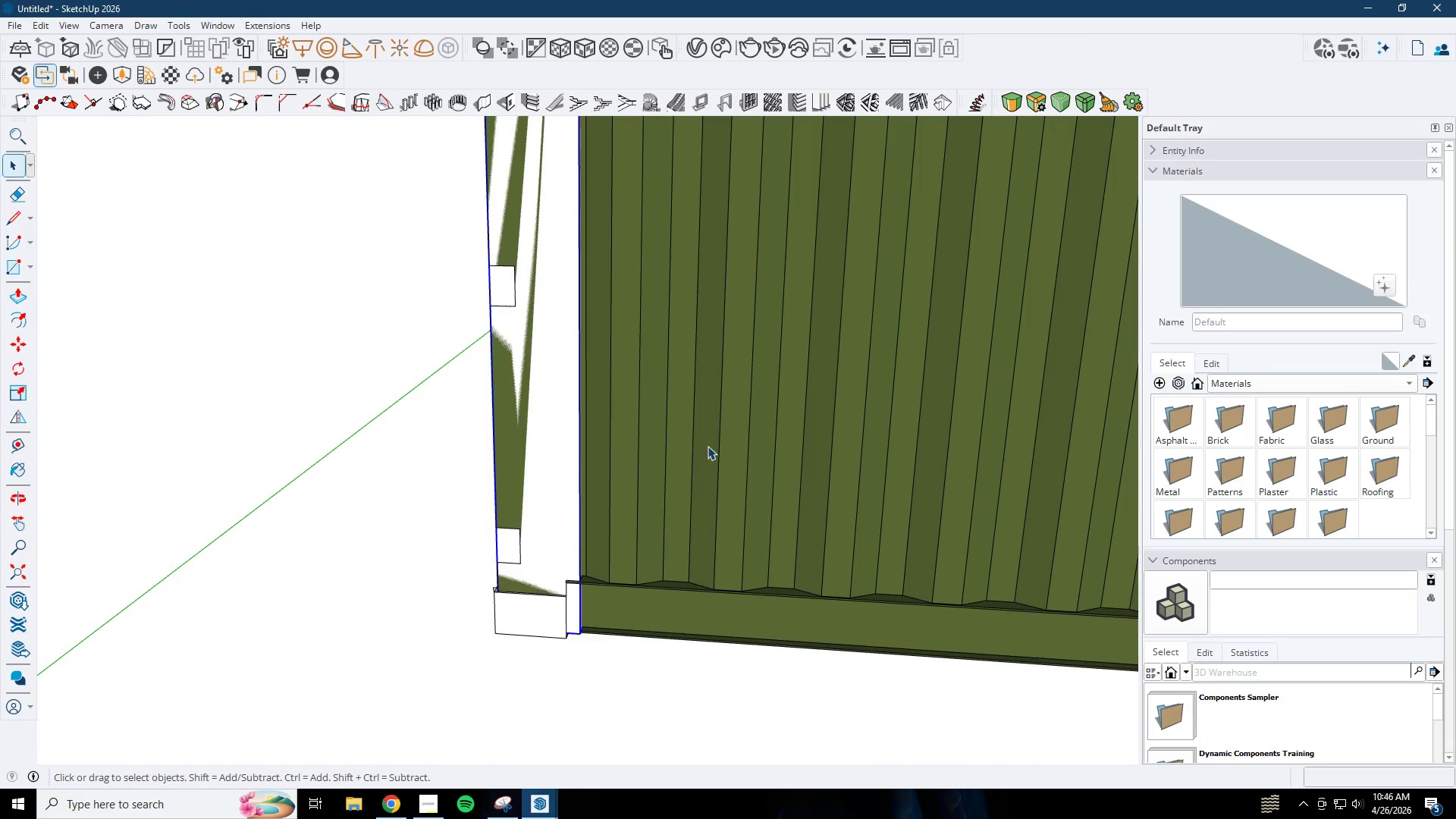 
scroll: coordinate [754, 598], scroll_direction: down, amount: 1.0
 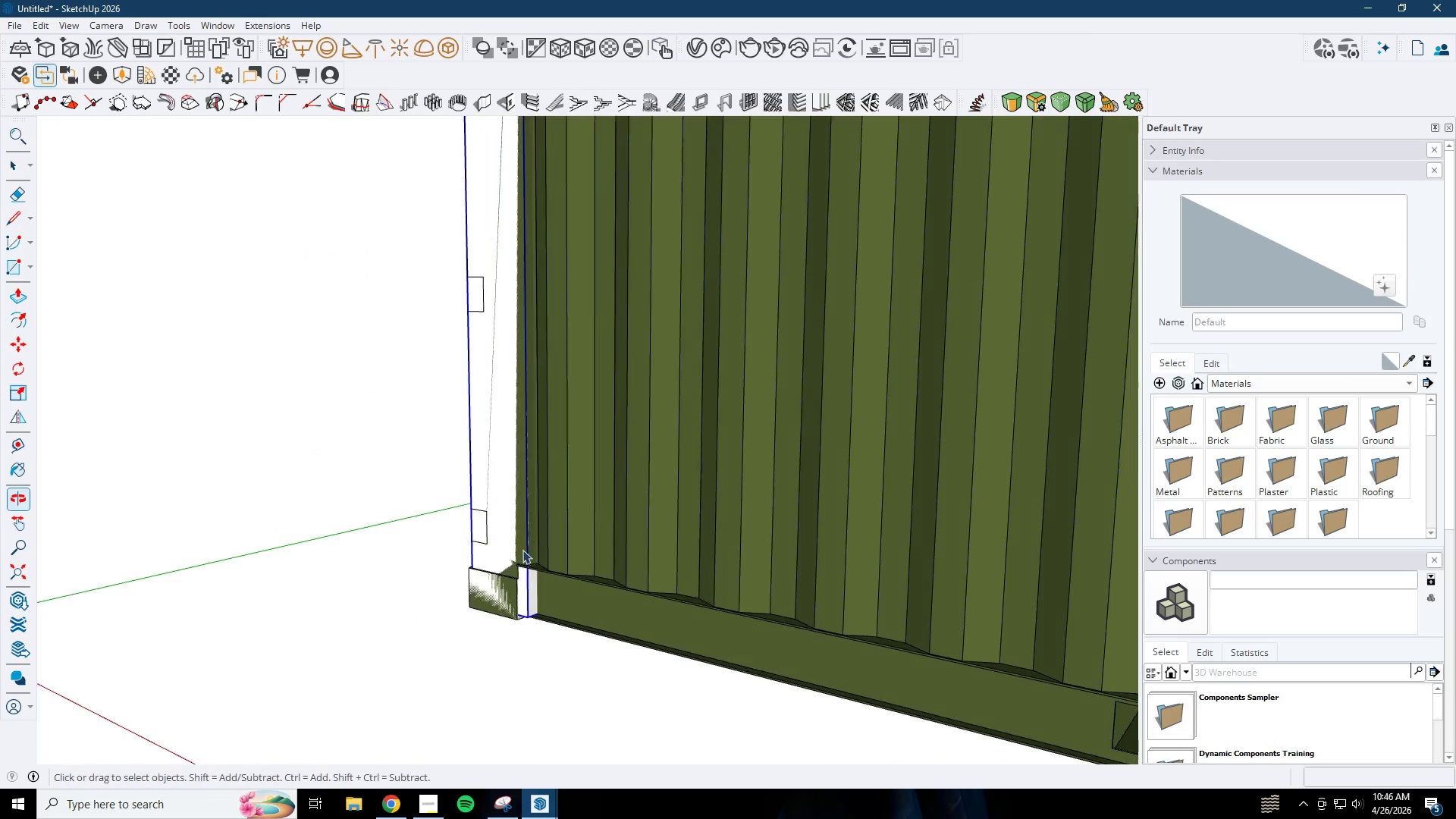 
key(R)
 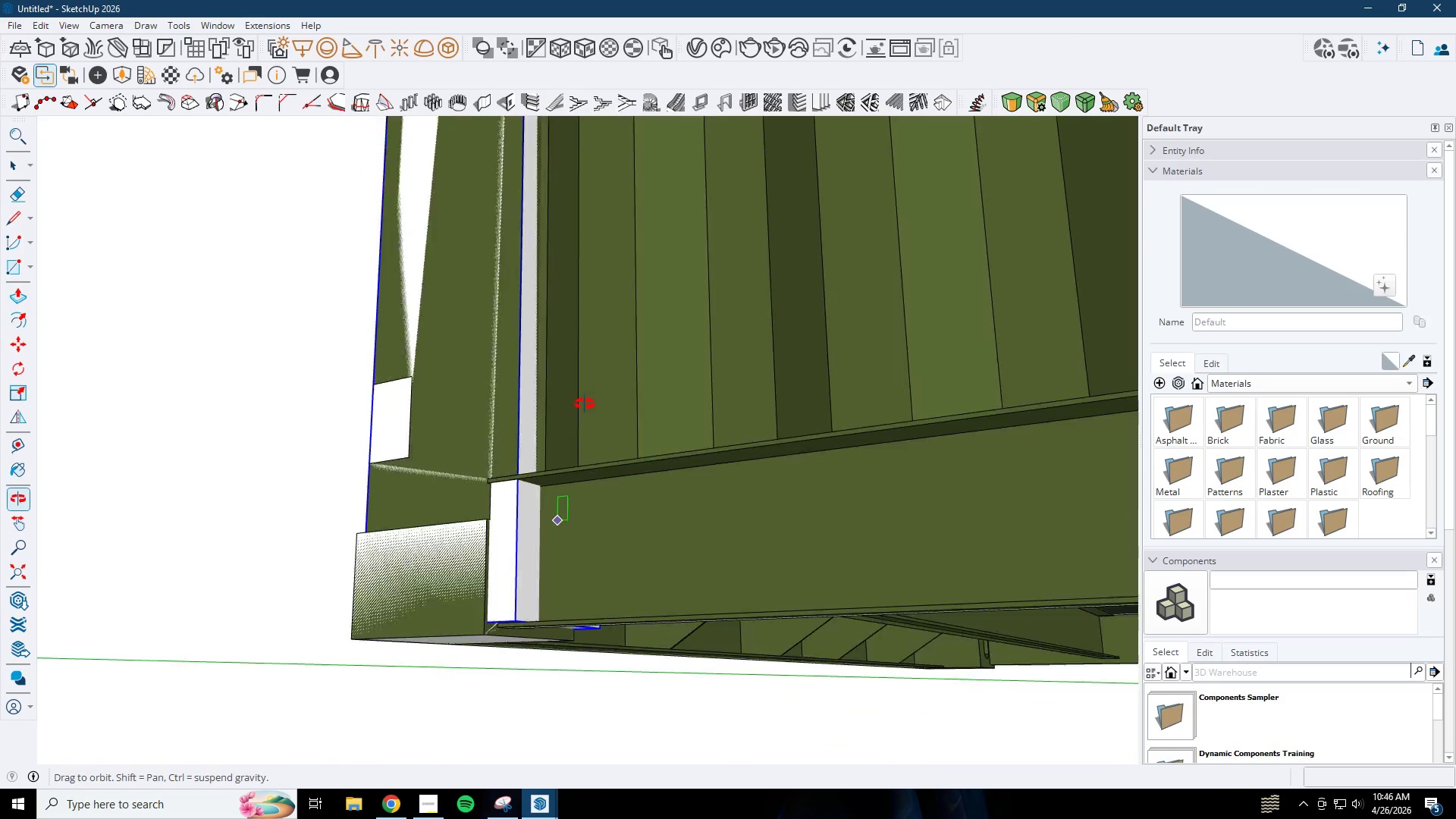 
scroll: coordinate [523, 555], scroll_direction: up, amount: 9.0
 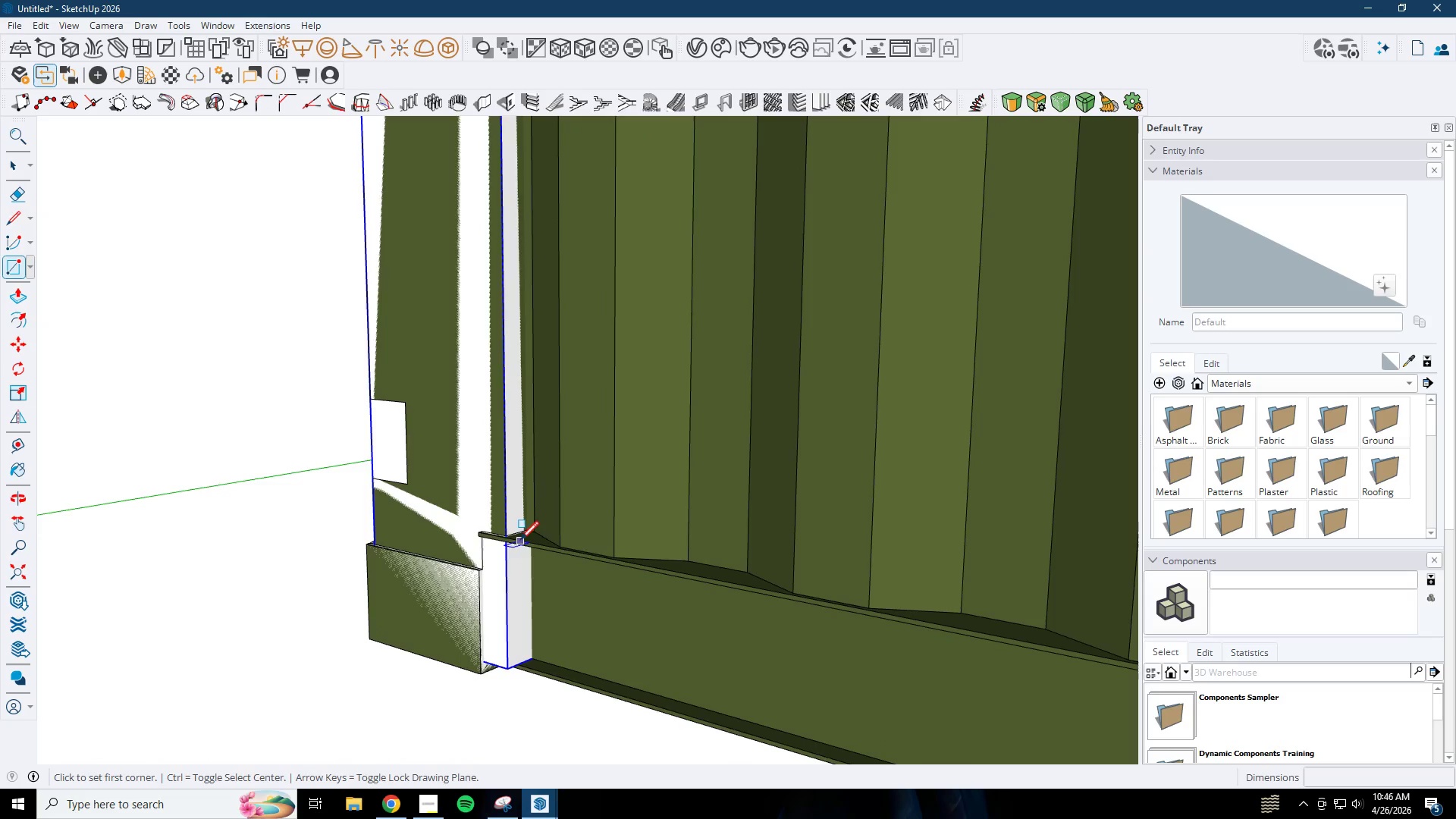 
key(Space)
 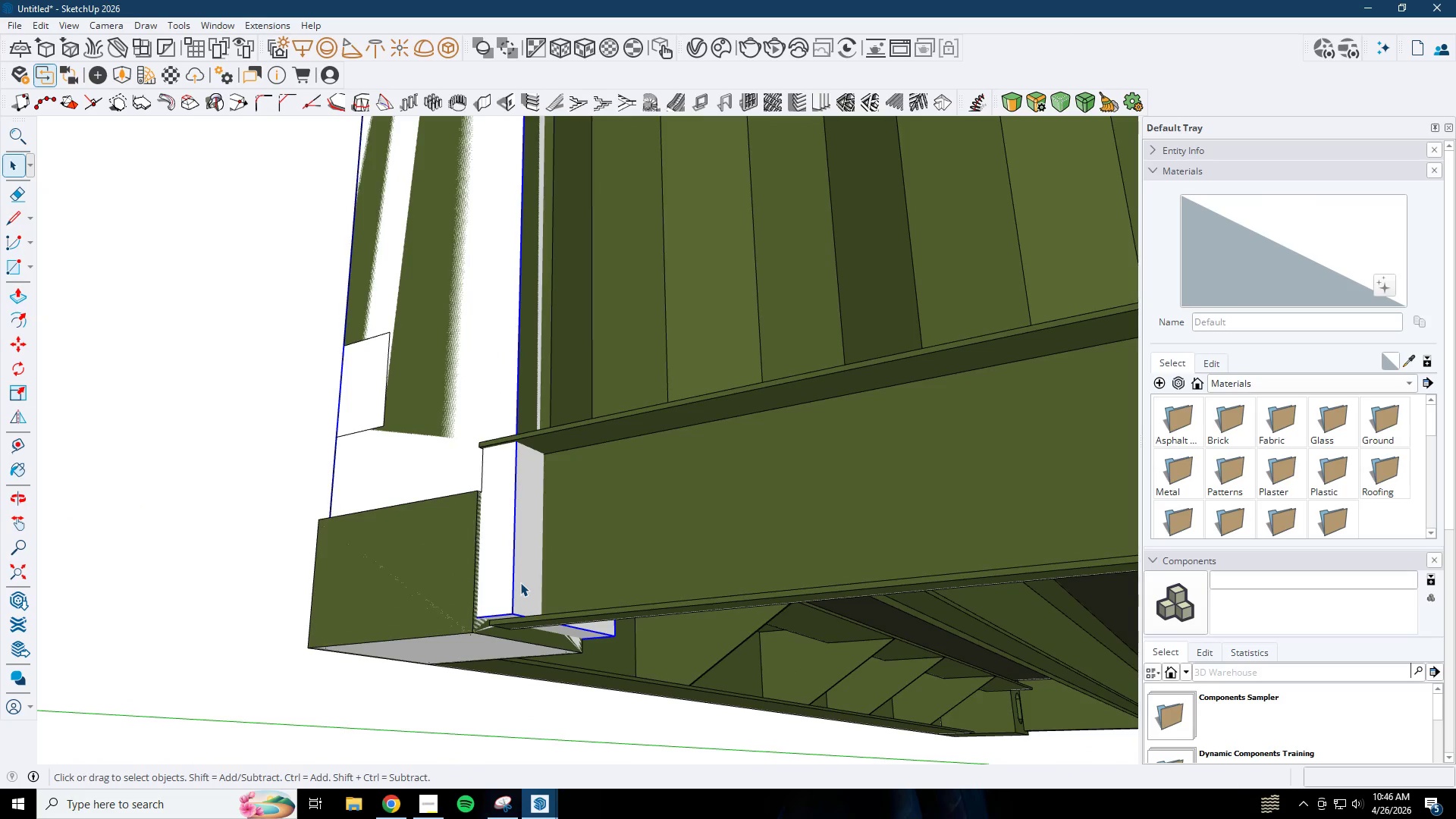 
double_click([520, 582])
 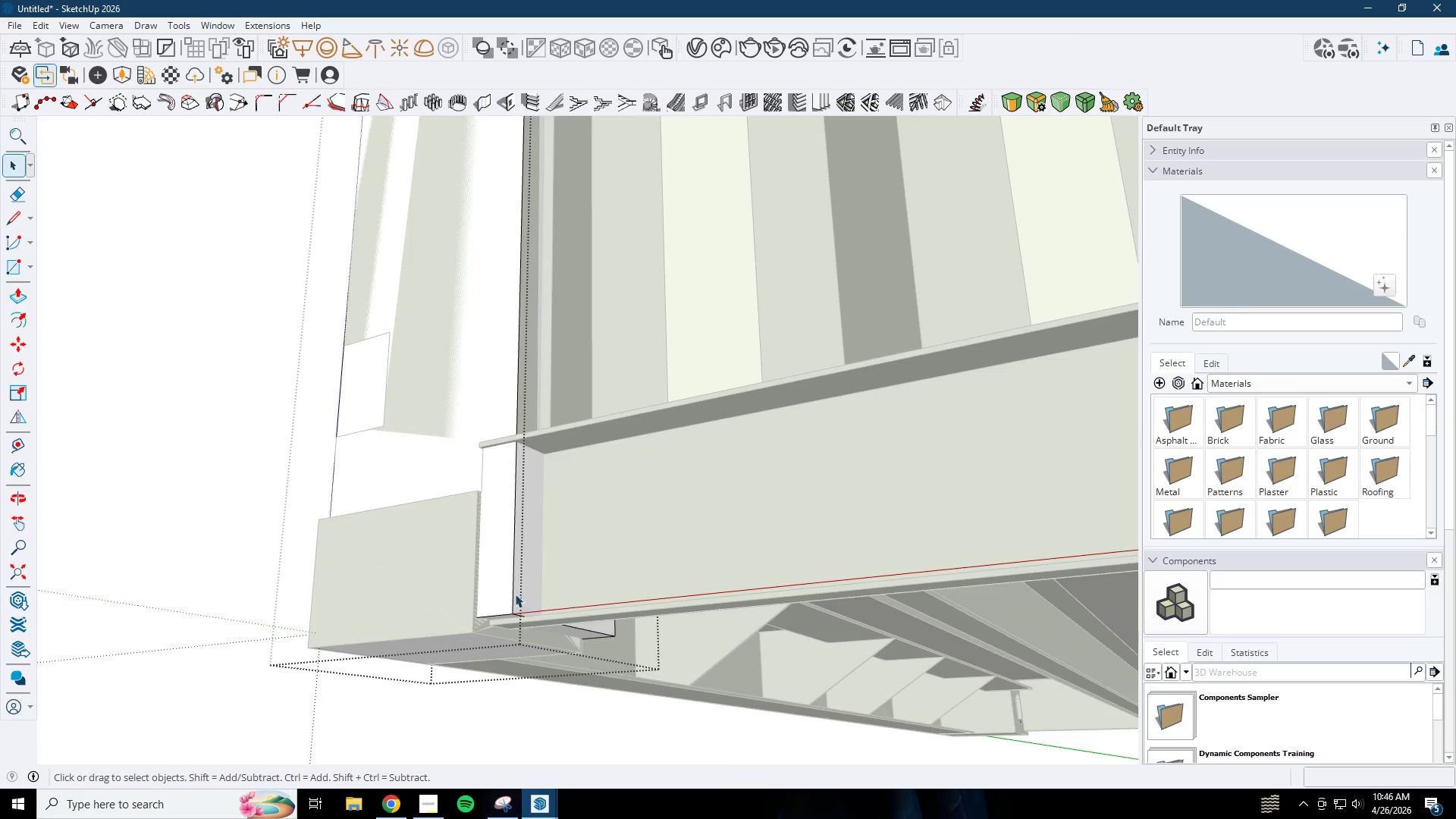 
scroll: coordinate [532, 565], scroll_direction: up, amount: 2.0
 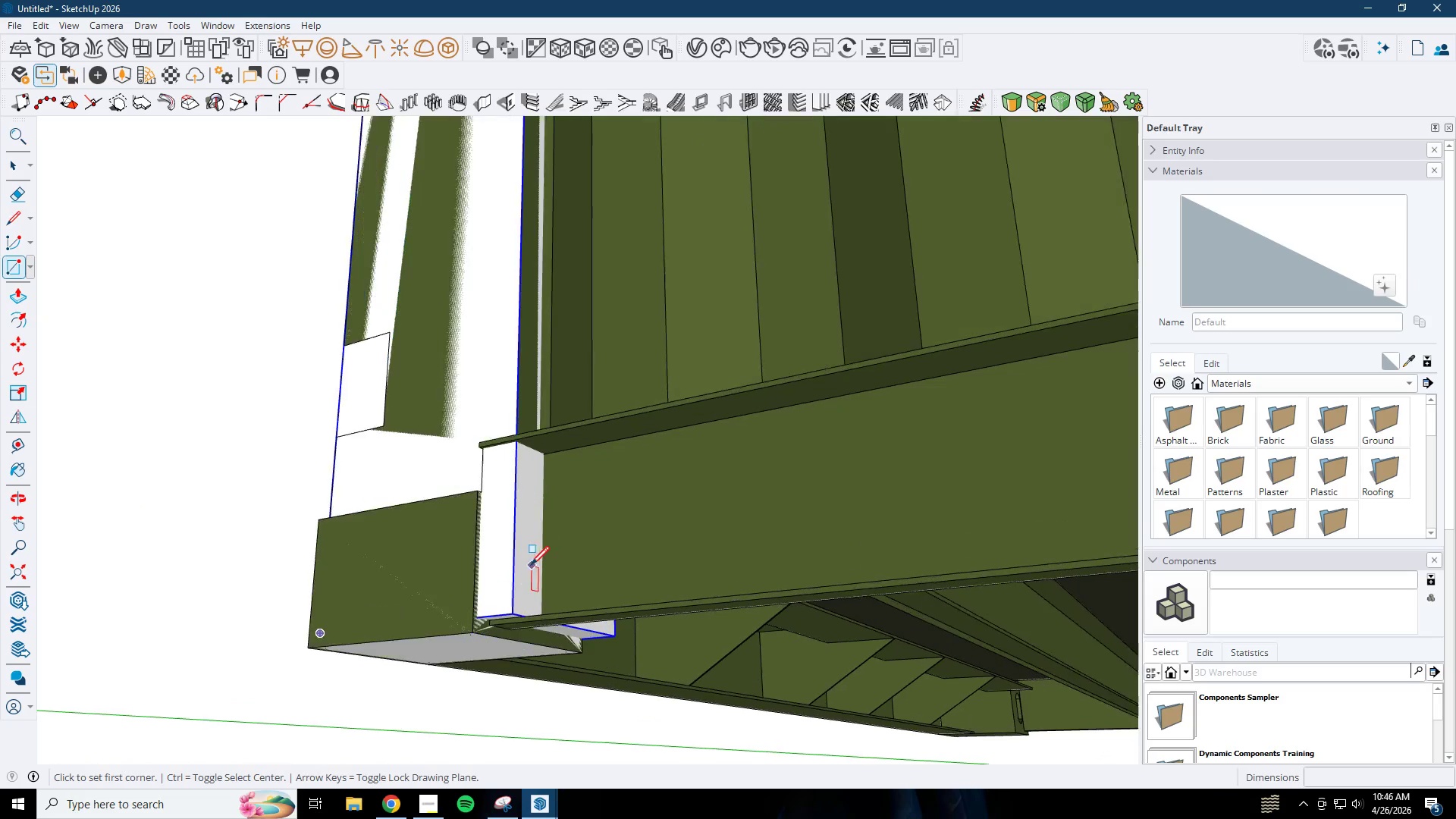 
key(P)
 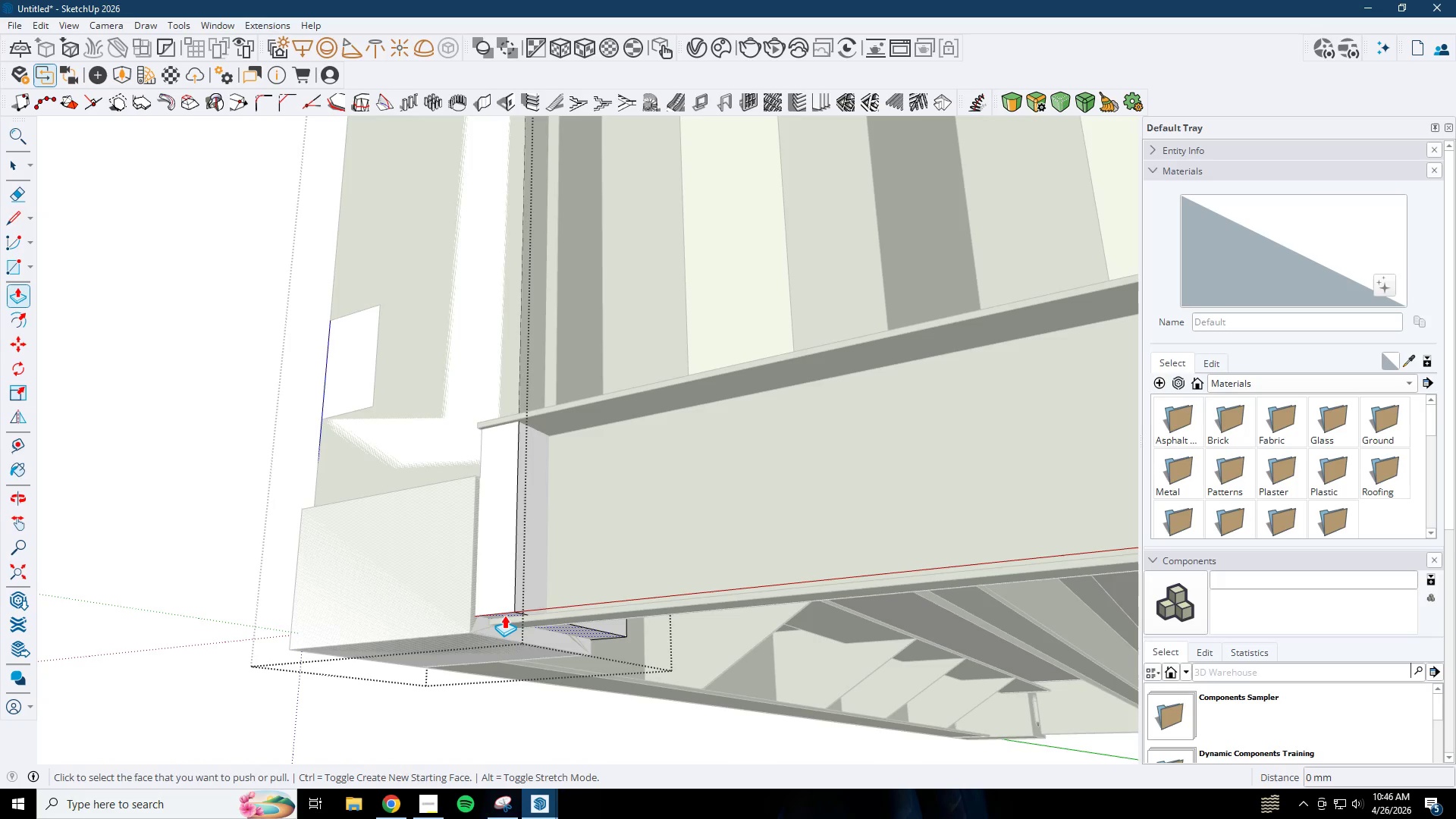 
scroll: coordinate [494, 630], scroll_direction: up, amount: 1.0
 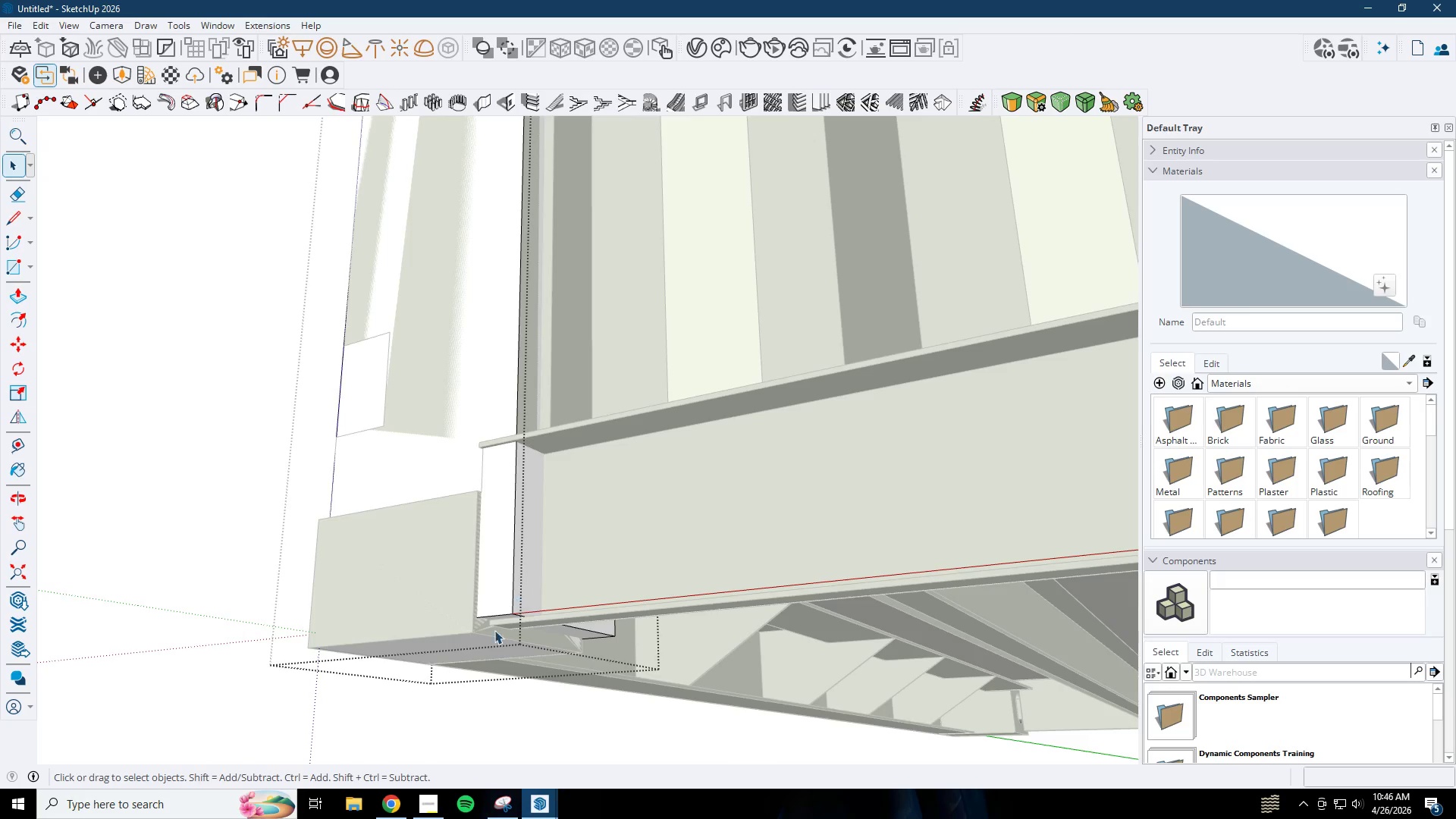 
left_click([504, 615])
 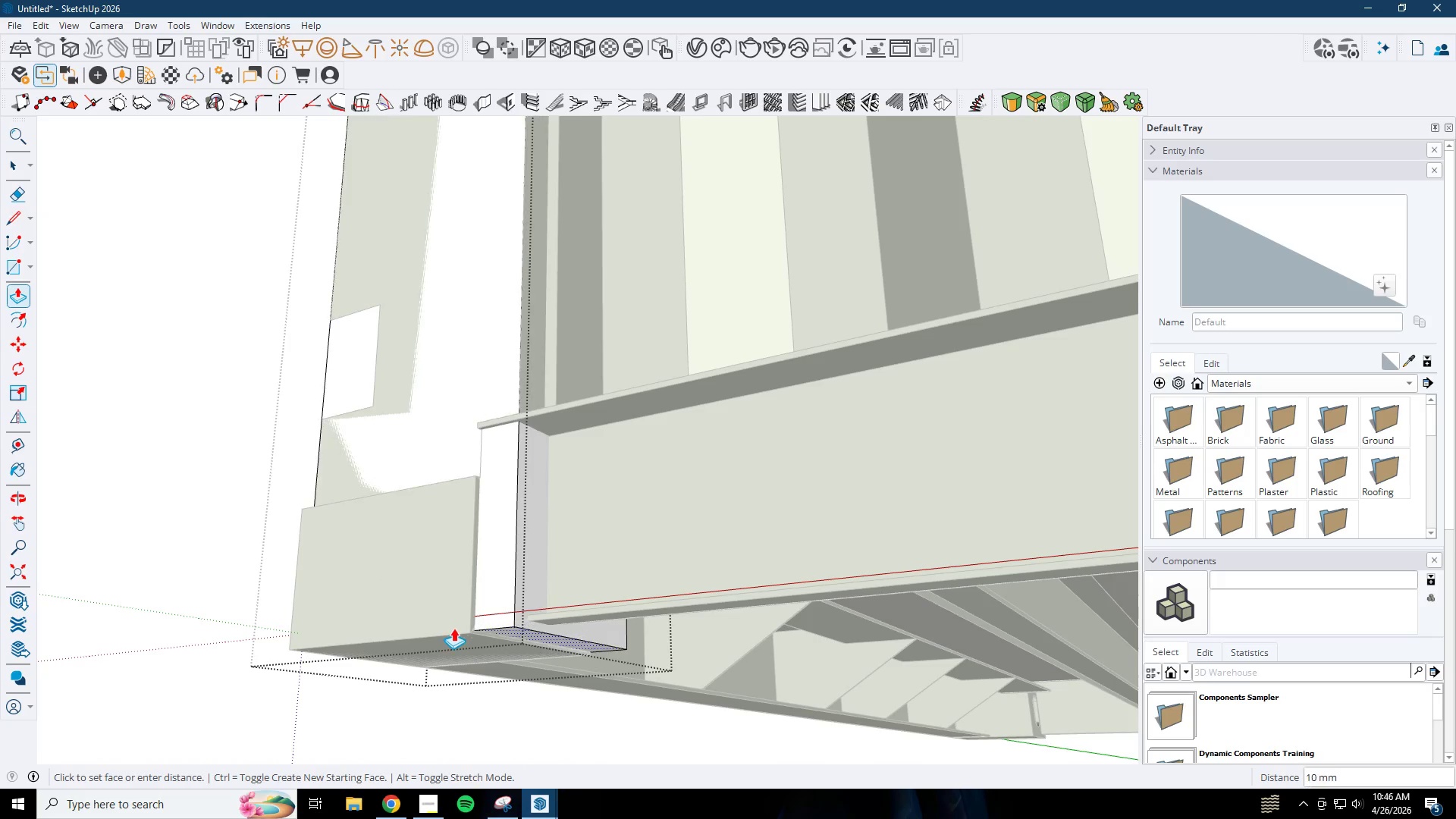 
left_click([453, 631])
 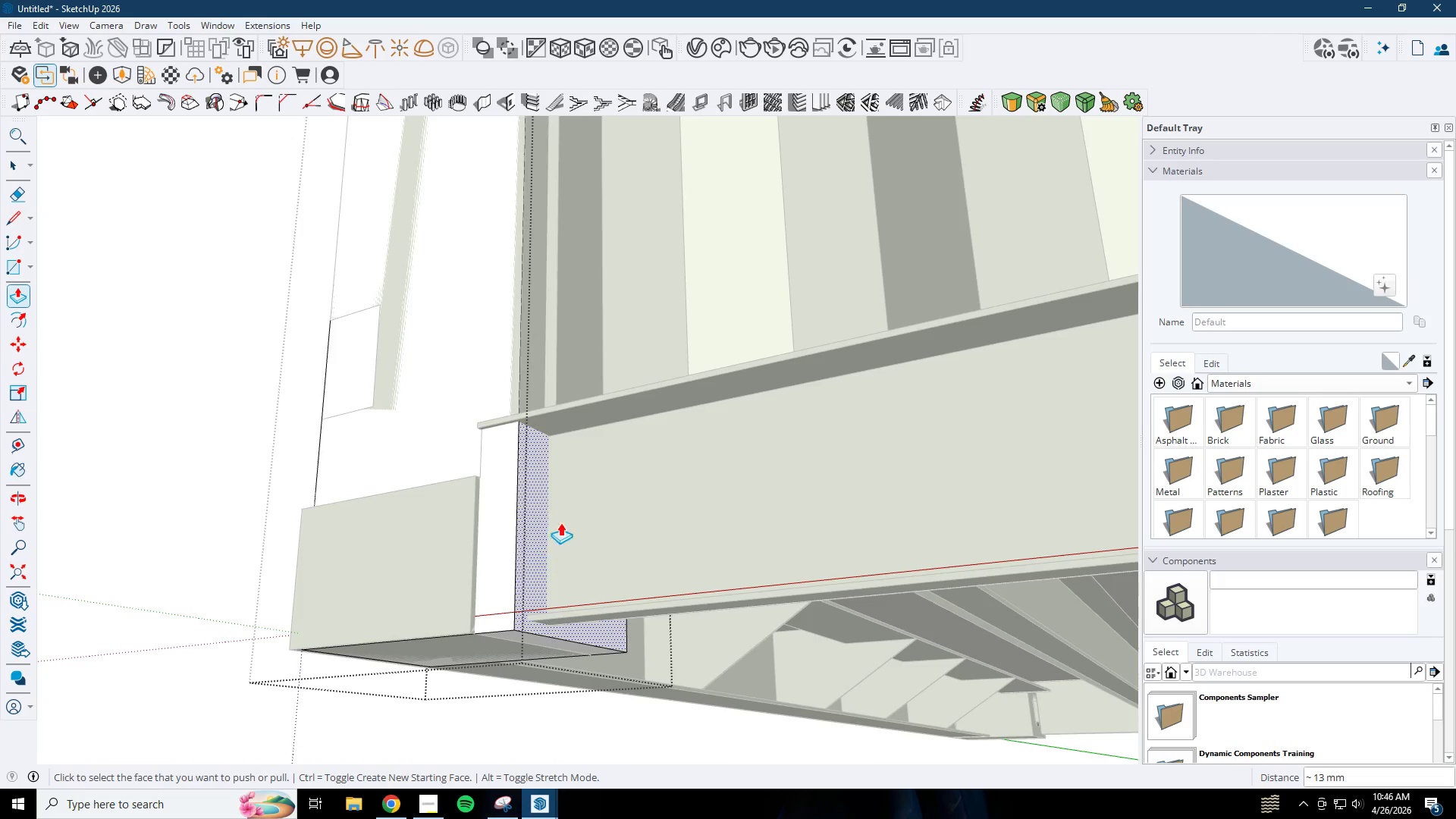 
key(Space)
 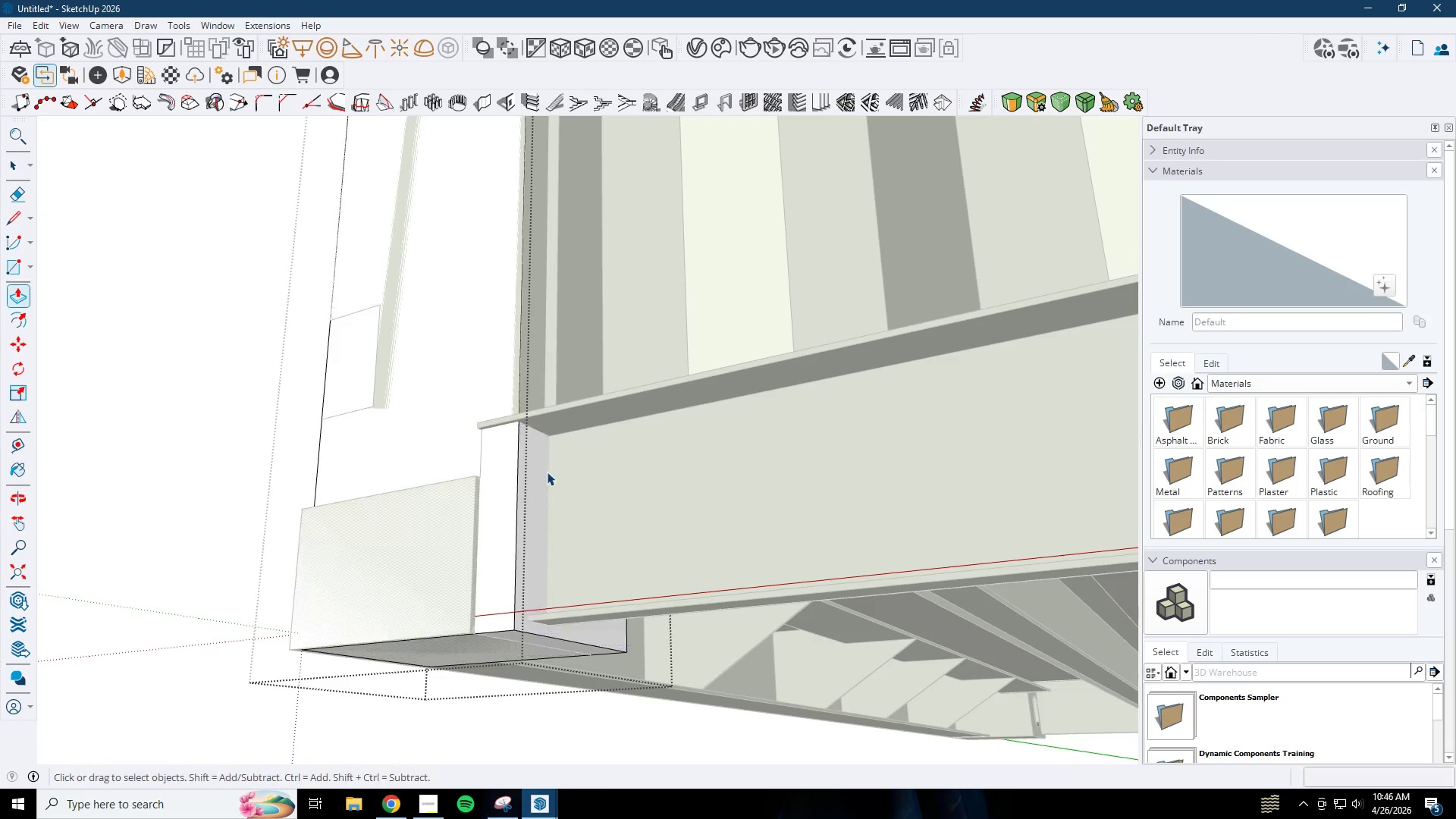 
key(Escape)
 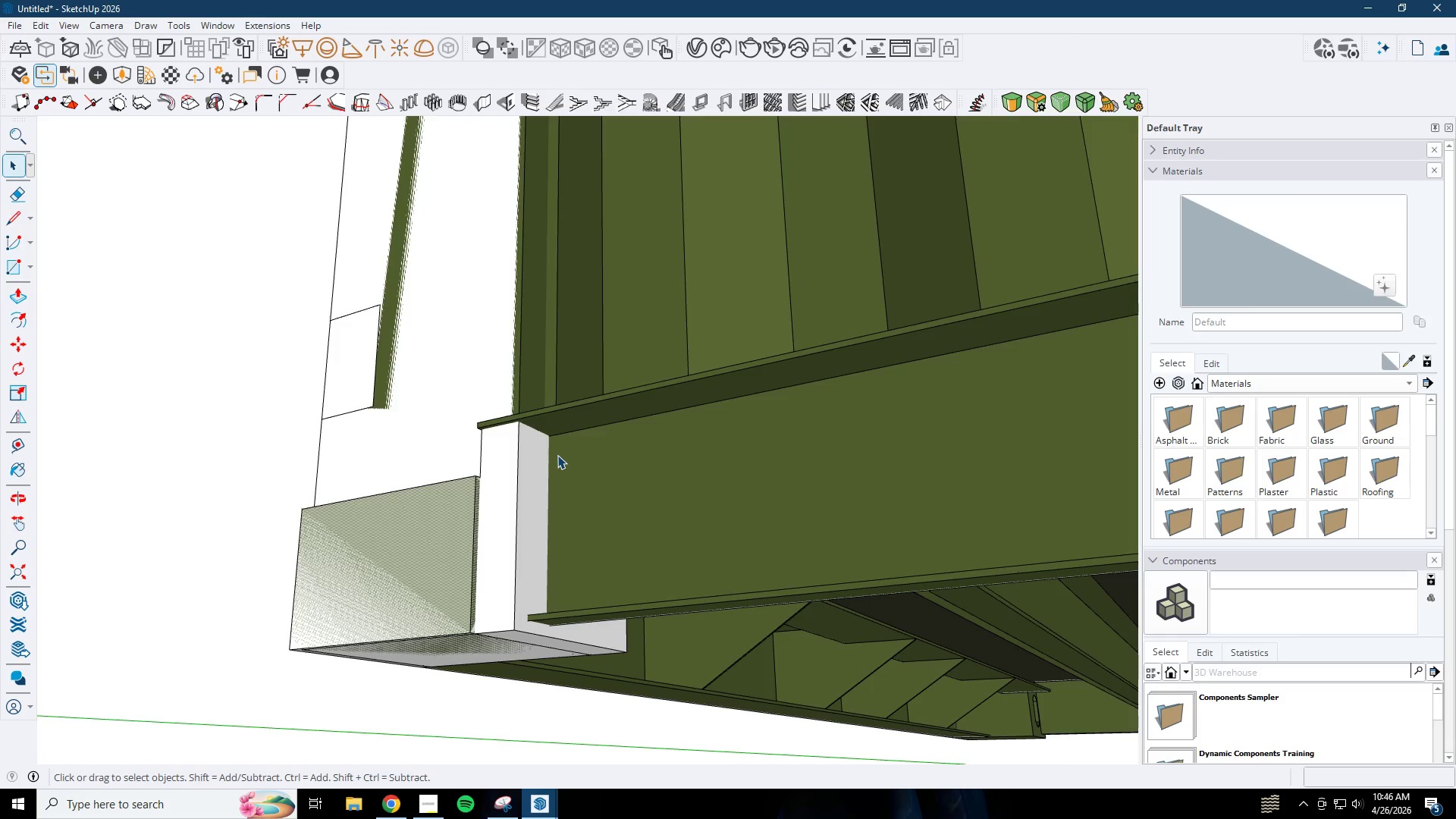 
key(R)
 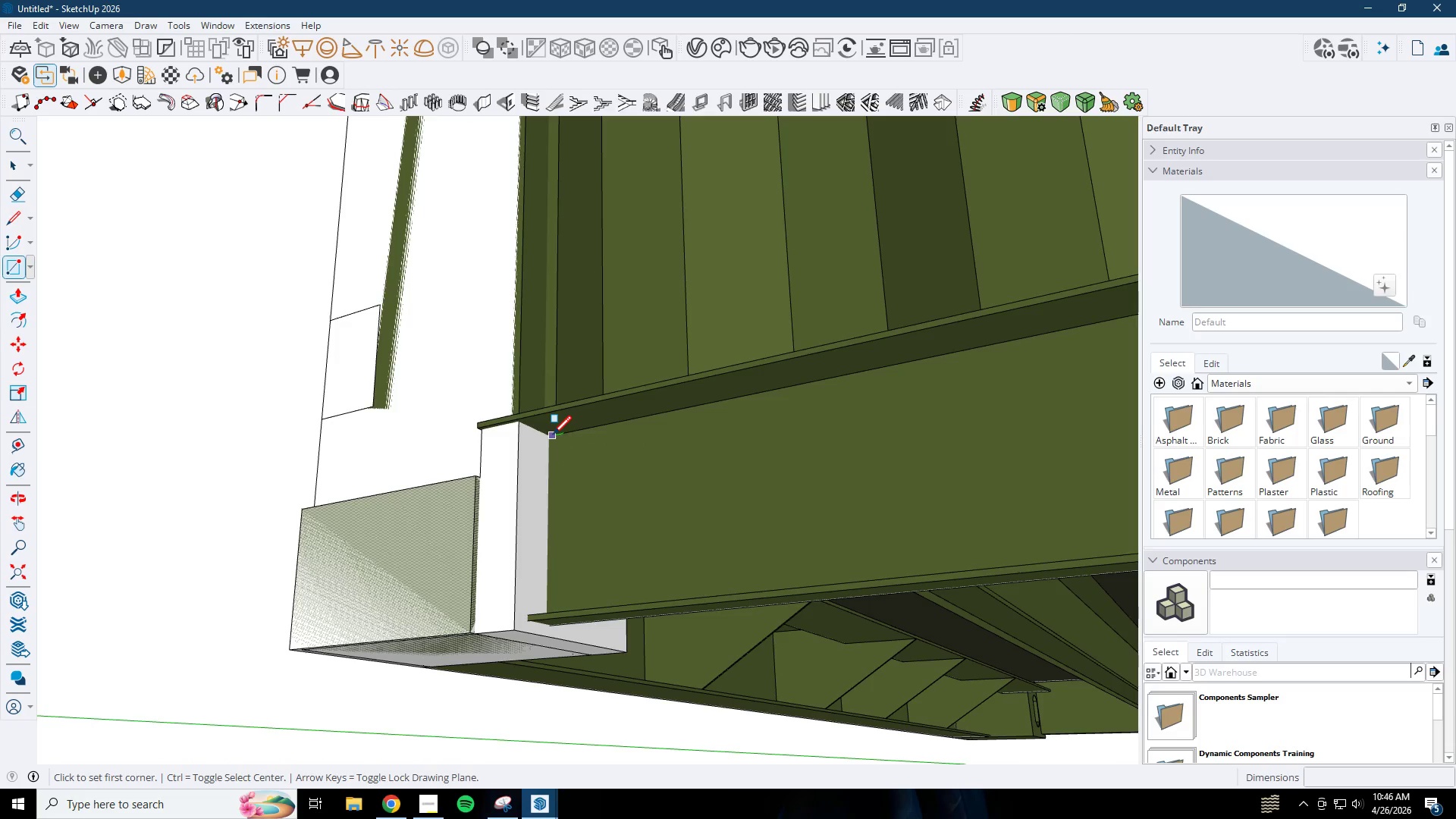 
left_click([550, 438])
 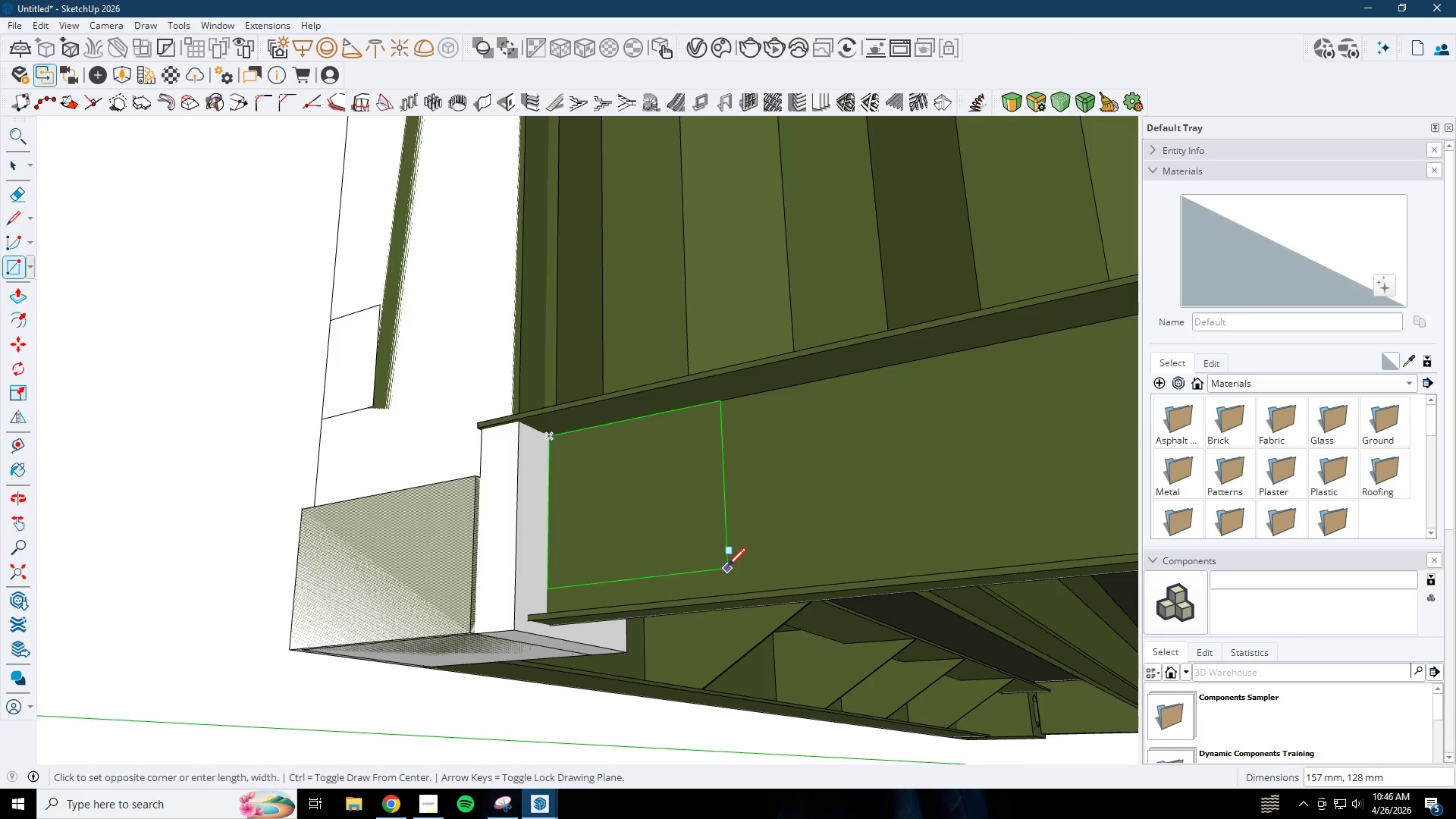 
left_click([727, 568])
 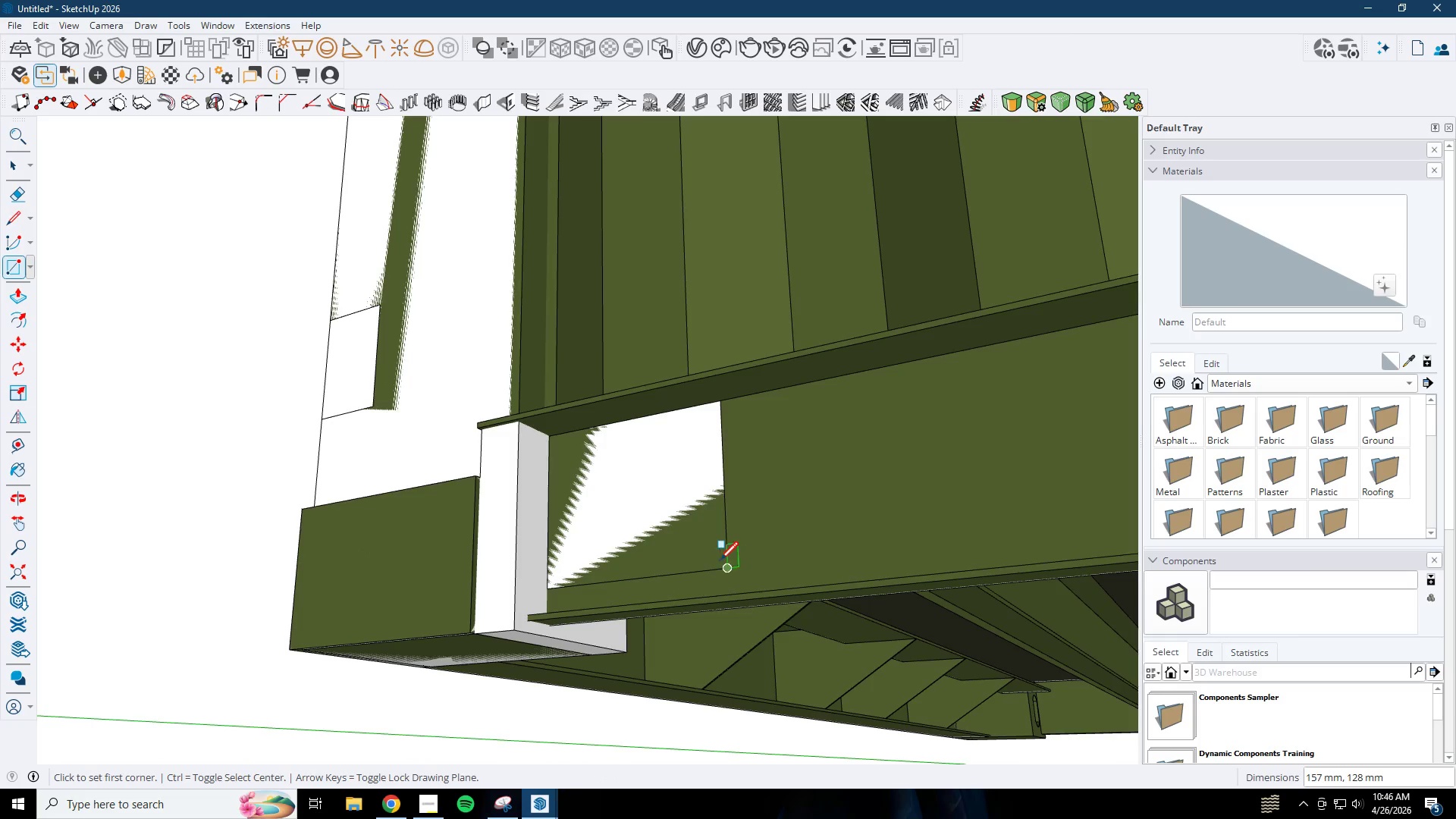 
key(P)
 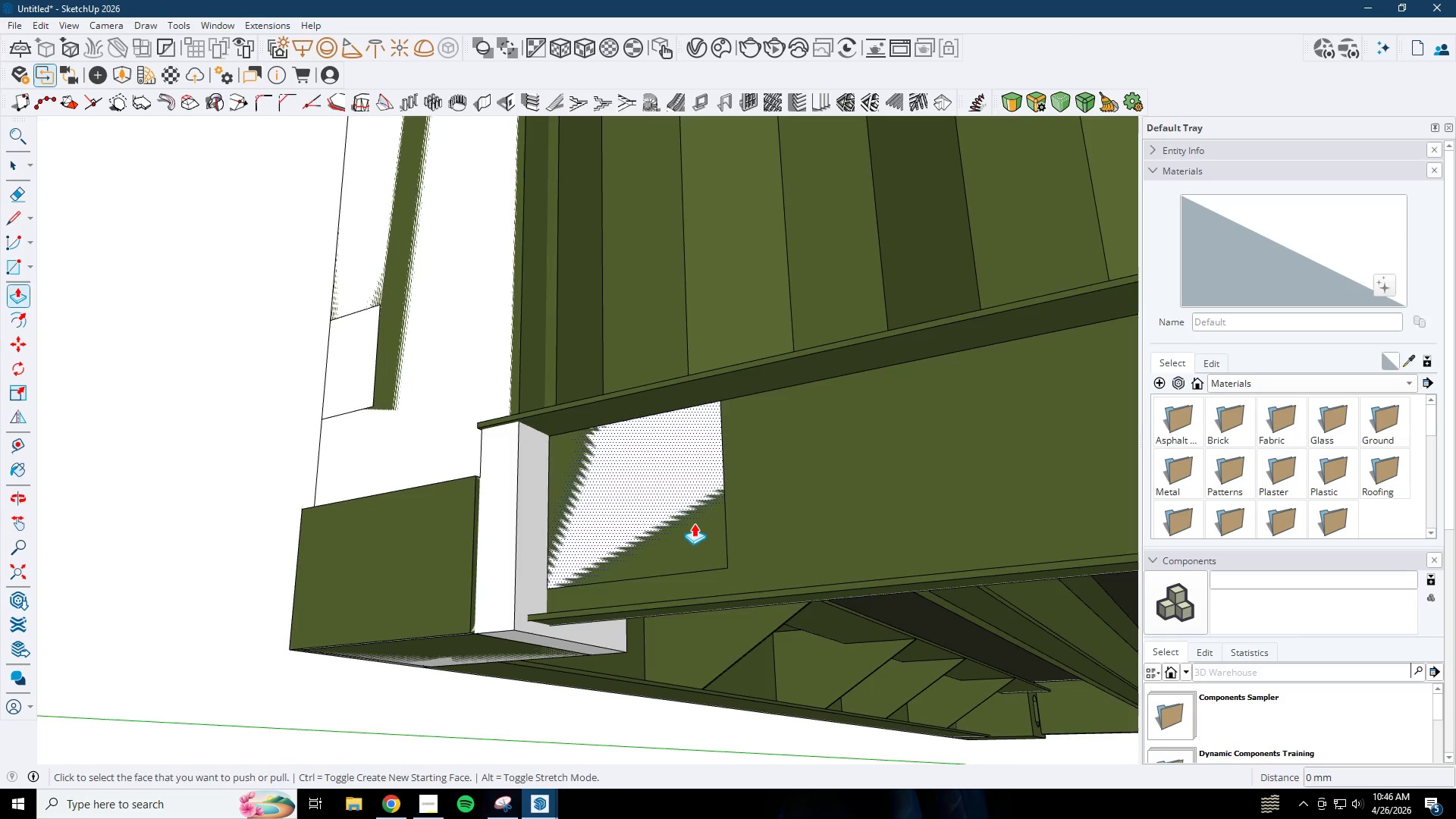 
left_click([694, 523])
 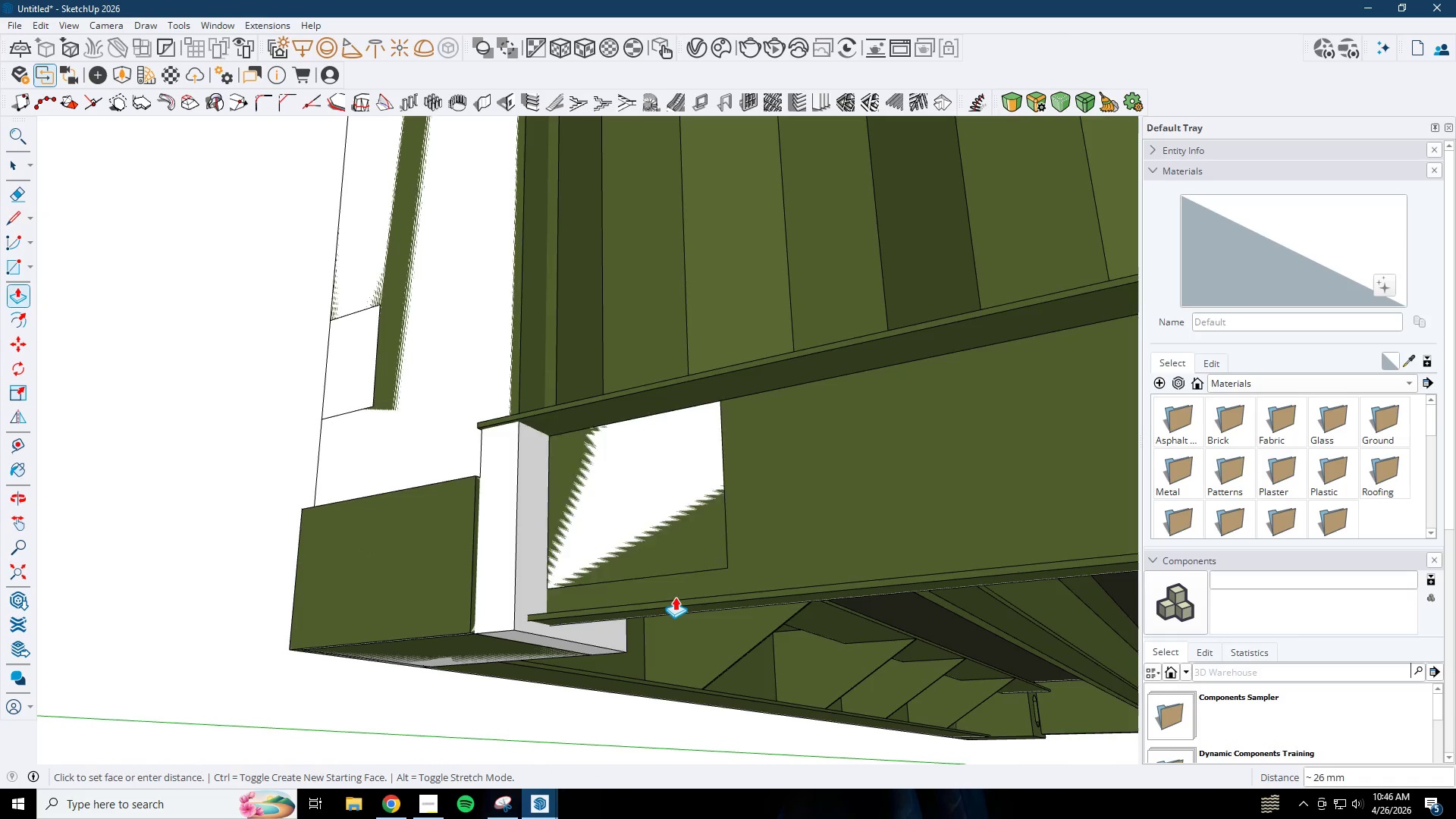 
left_click([675, 601])
 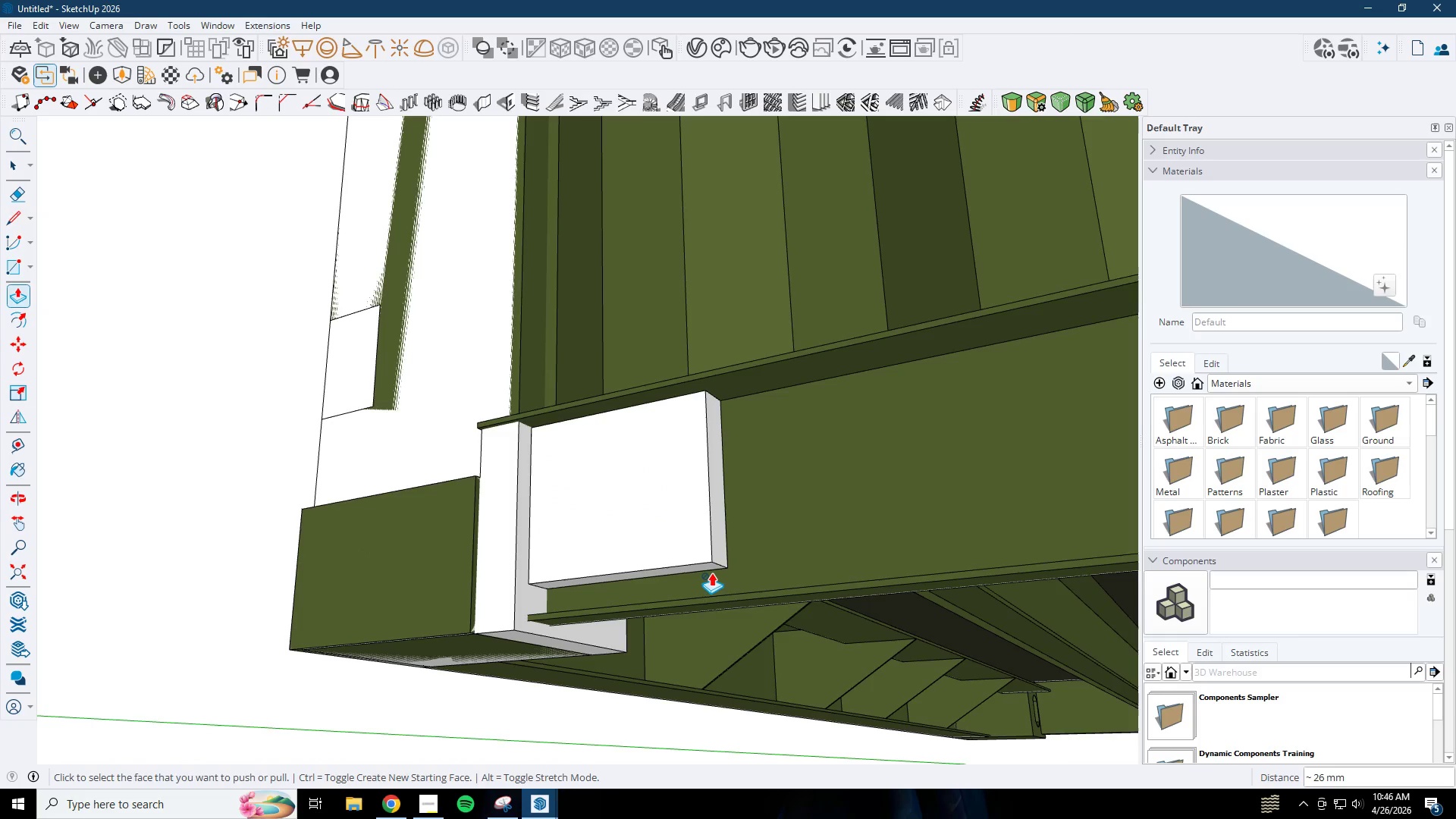 
left_click([712, 565])
 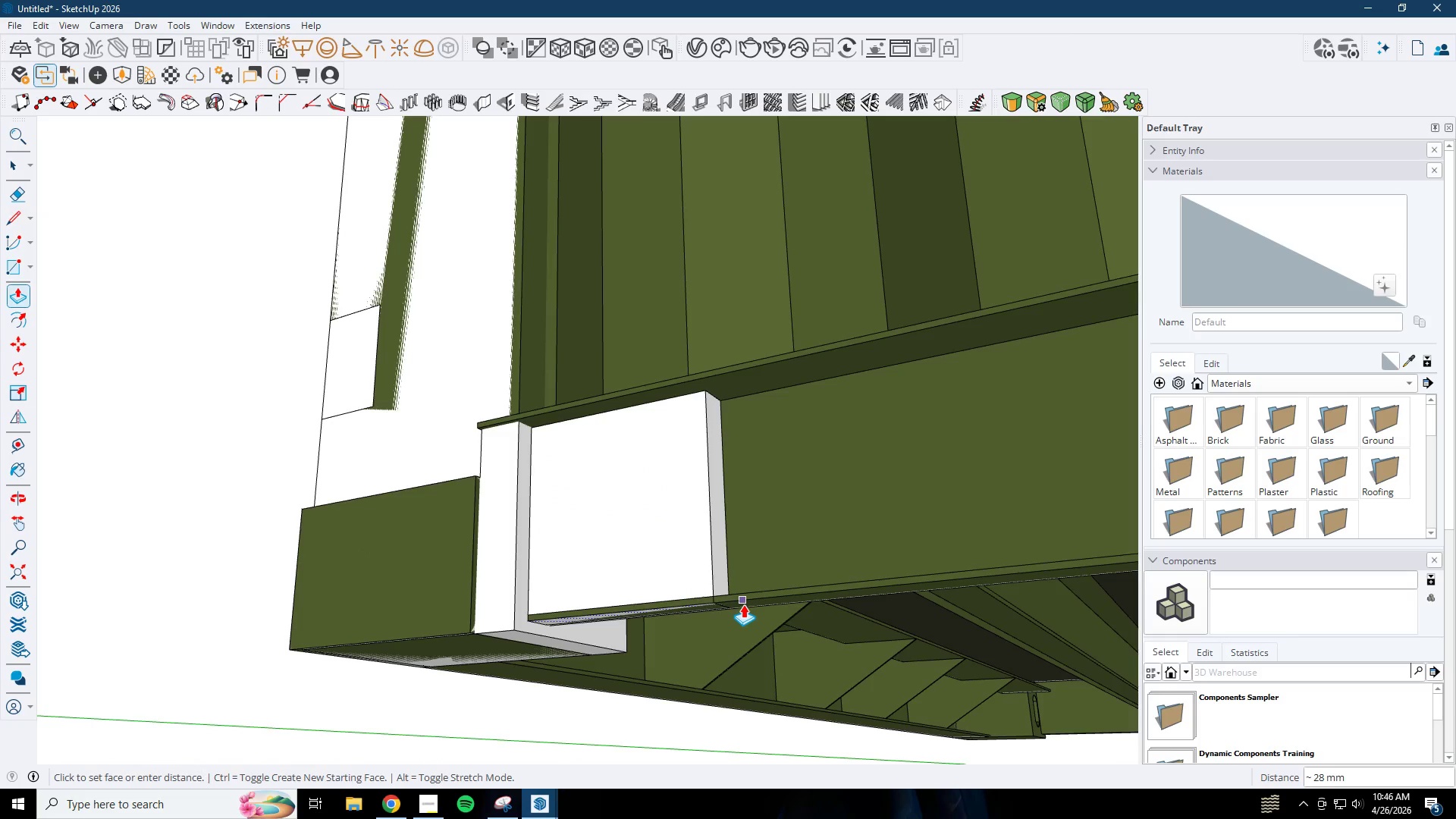 
left_click([748, 604])
 